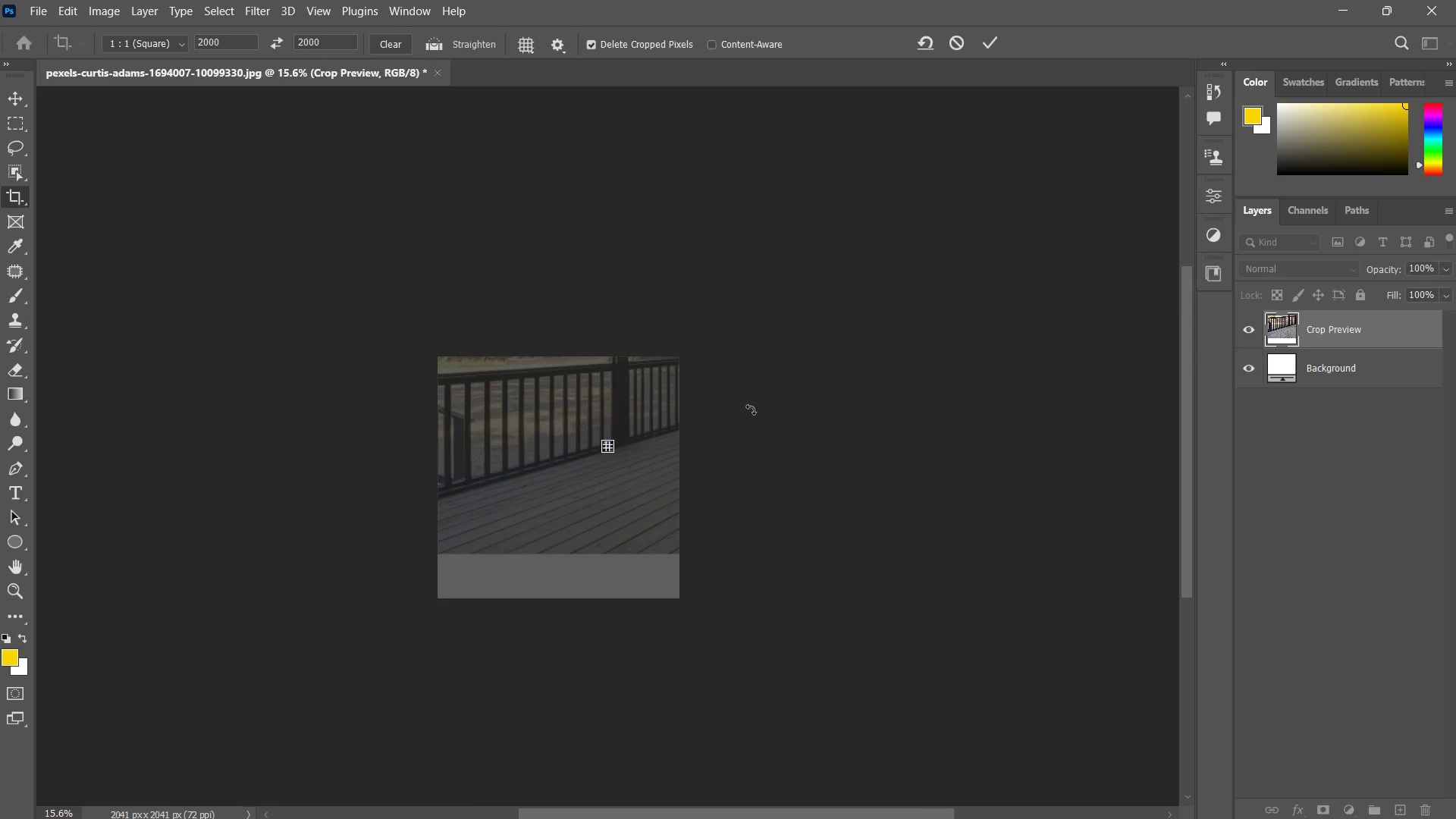 
key(Control+ControlLeft)
 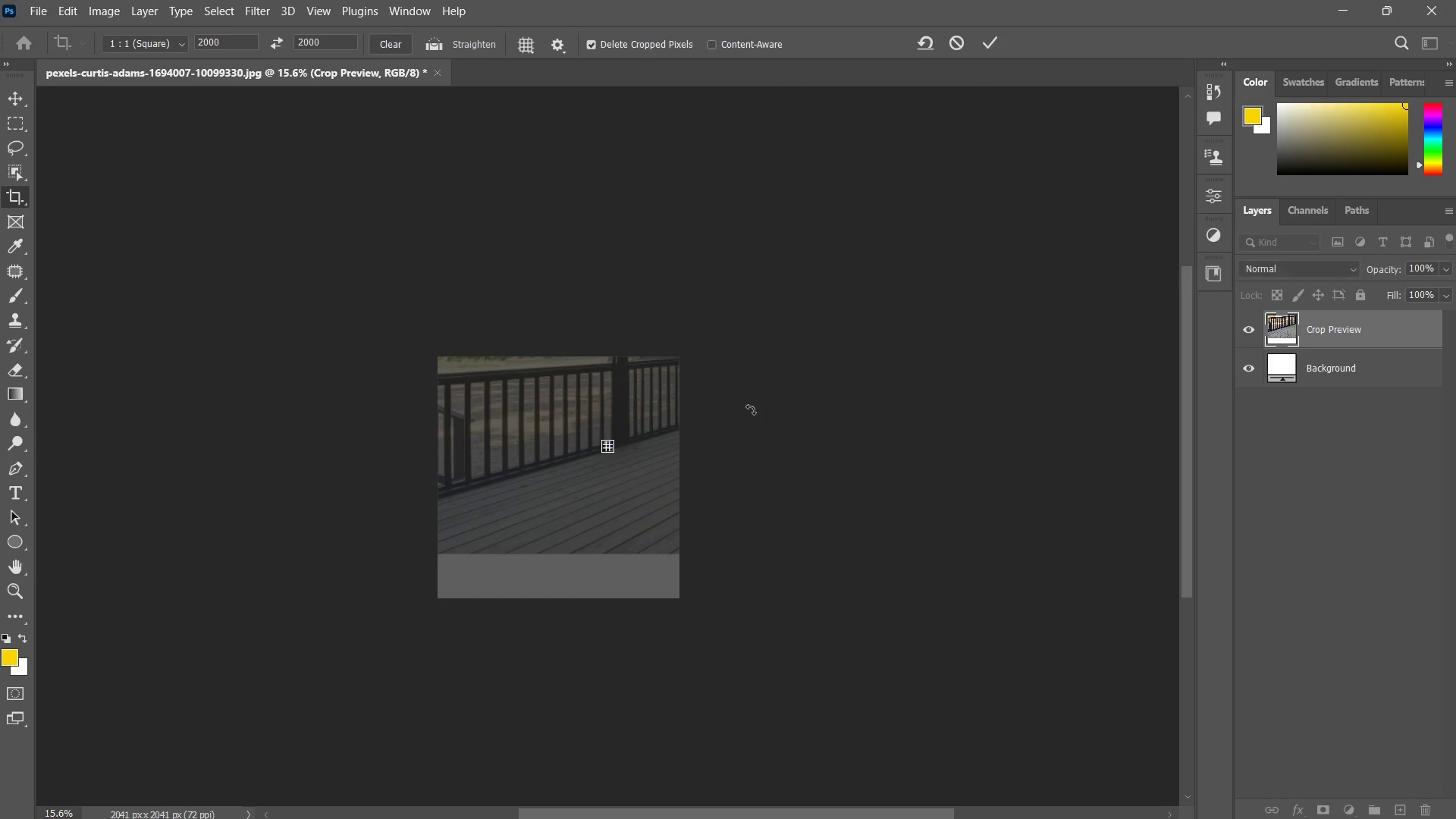 
key(Control+Z)
 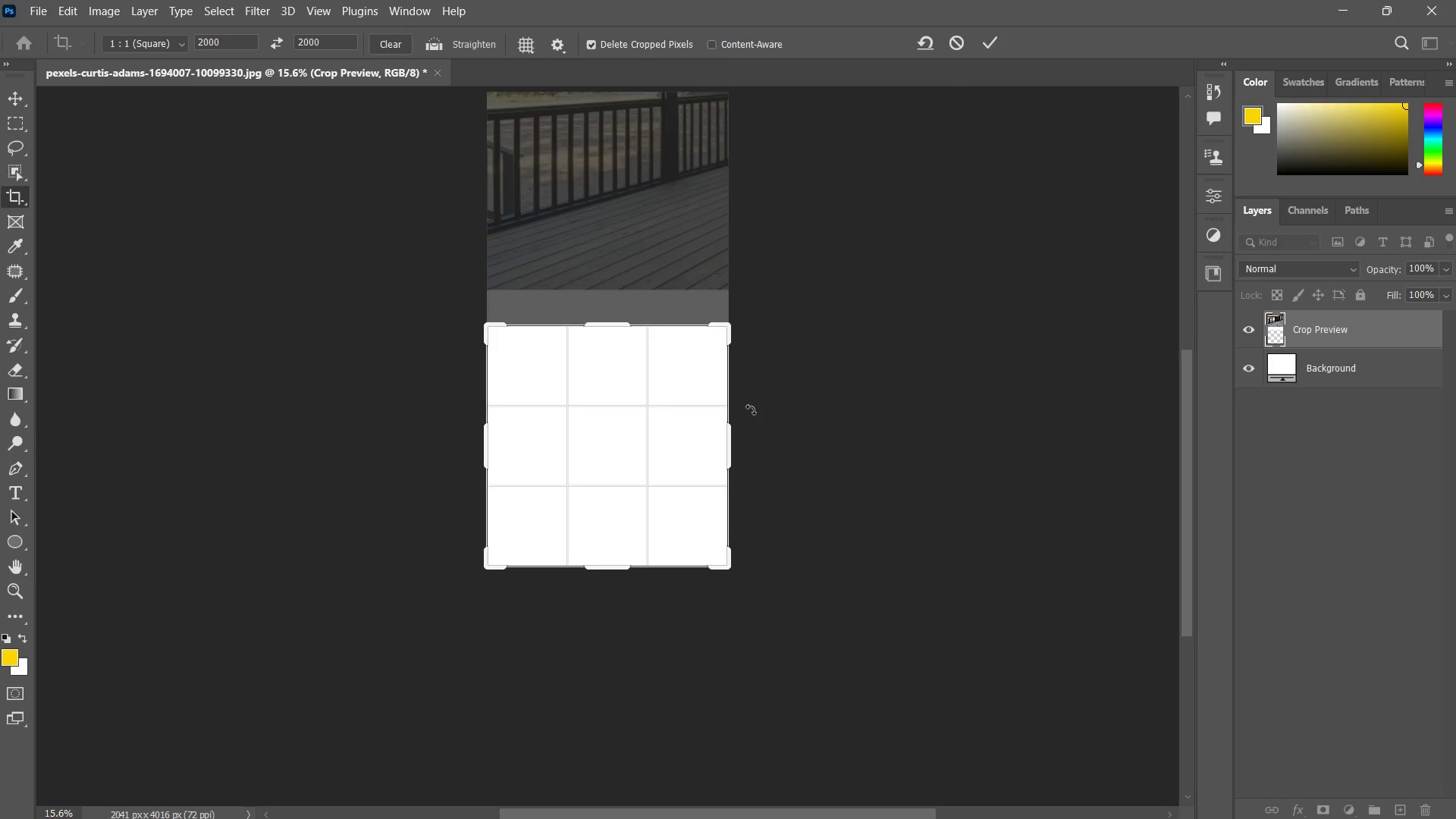 
key(Control+ControlLeft)
 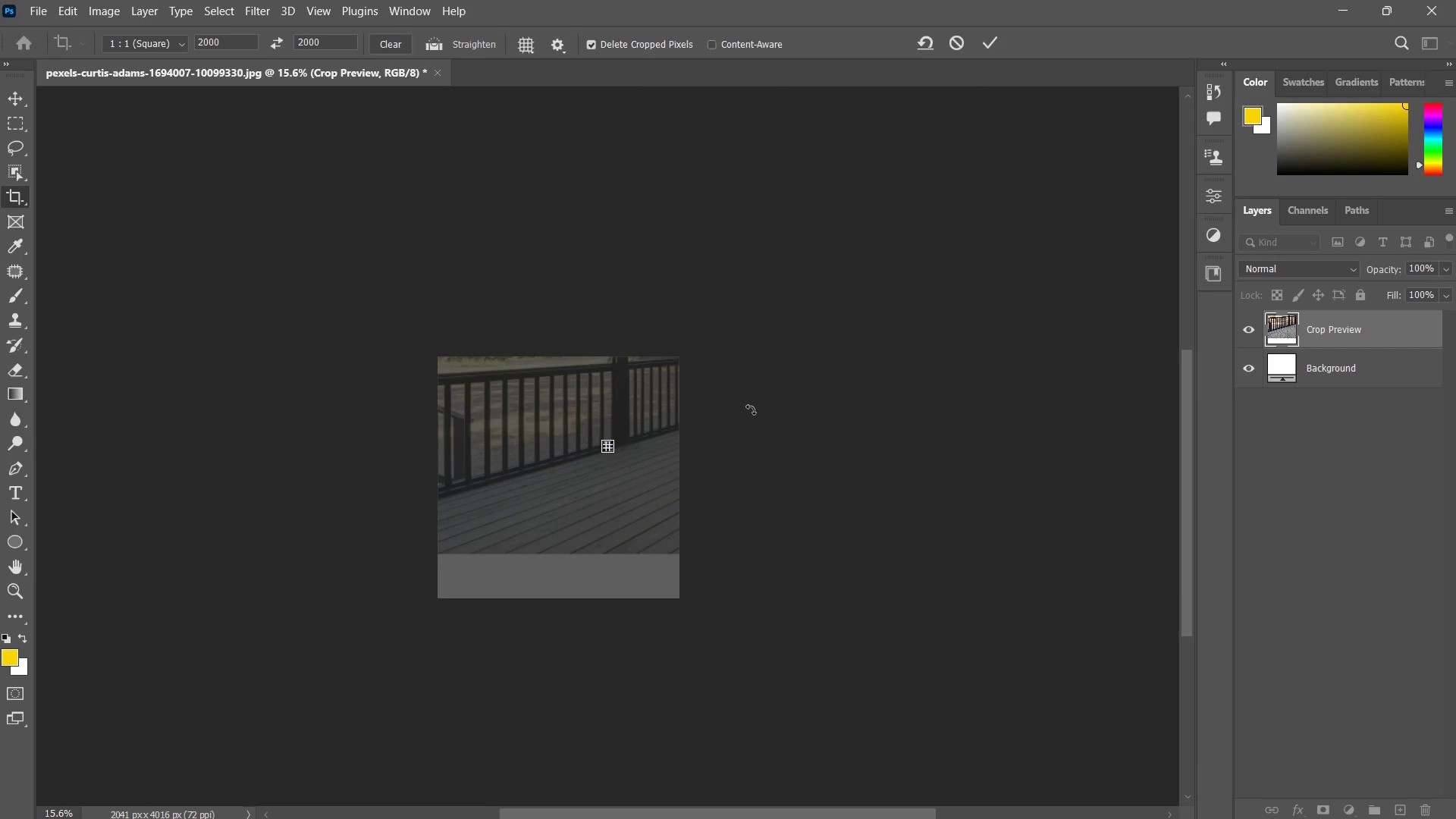 
key(Control+Z)
 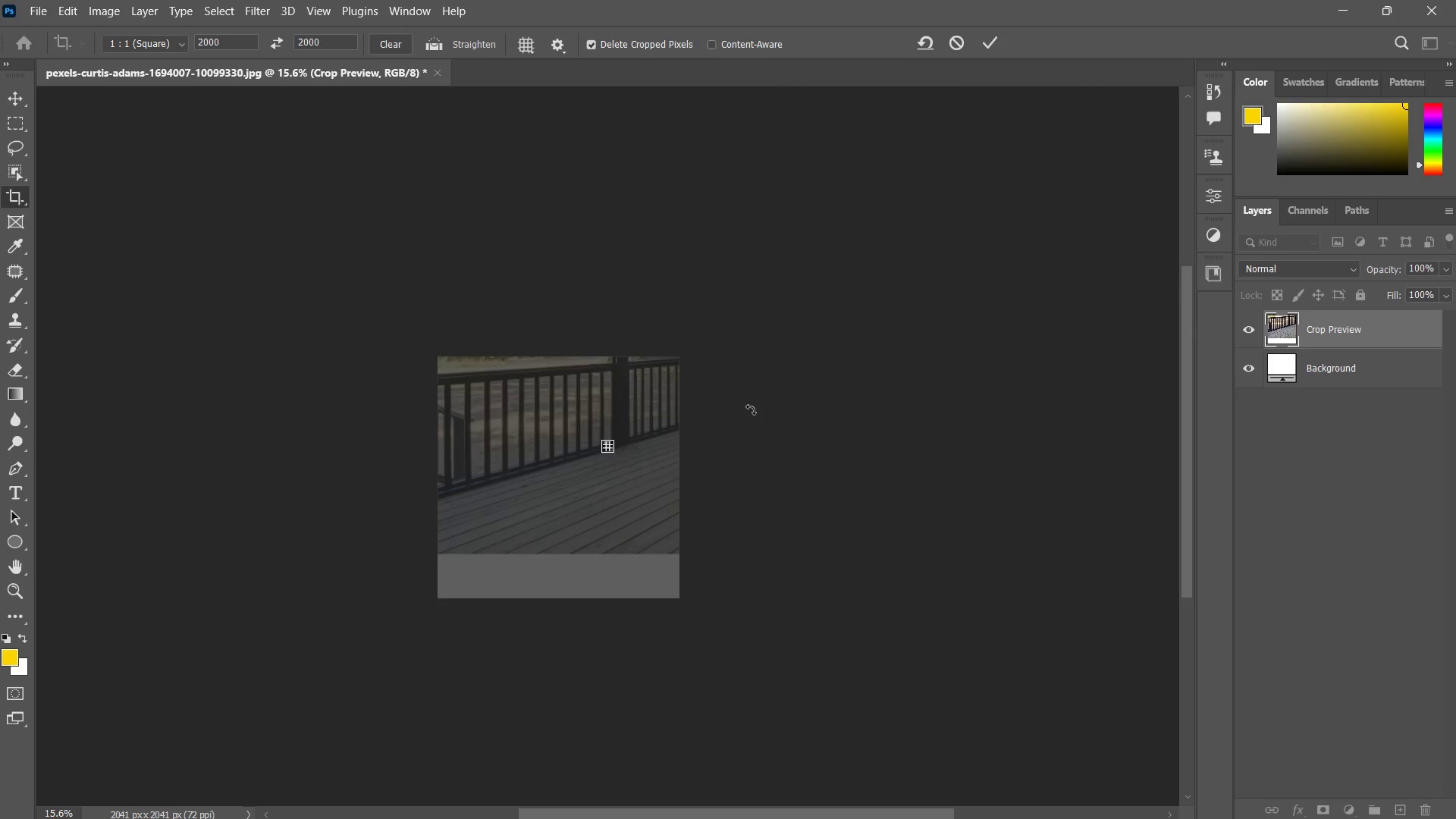 
key(Control+ControlLeft)
 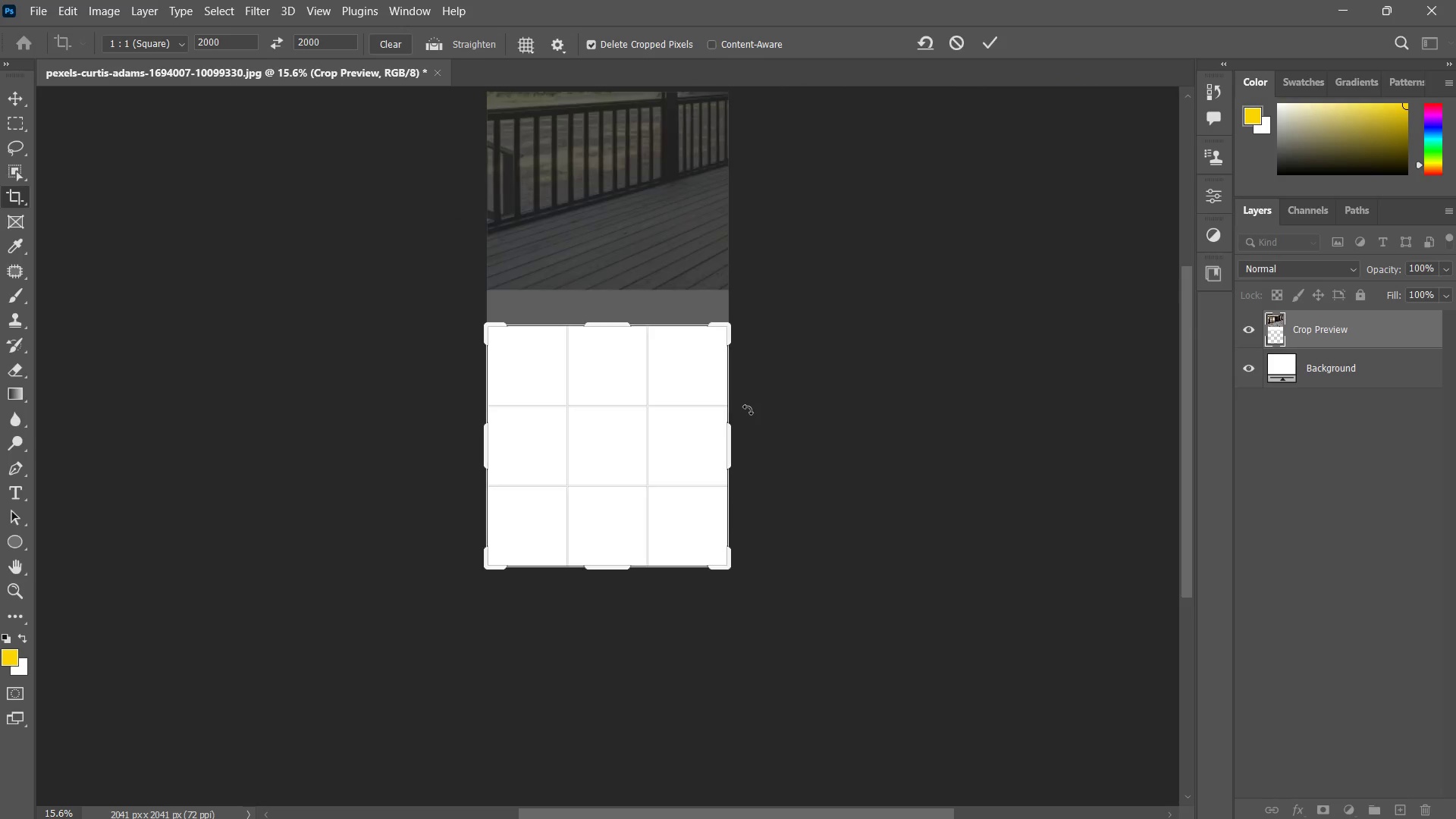 
key(Control+Z)
 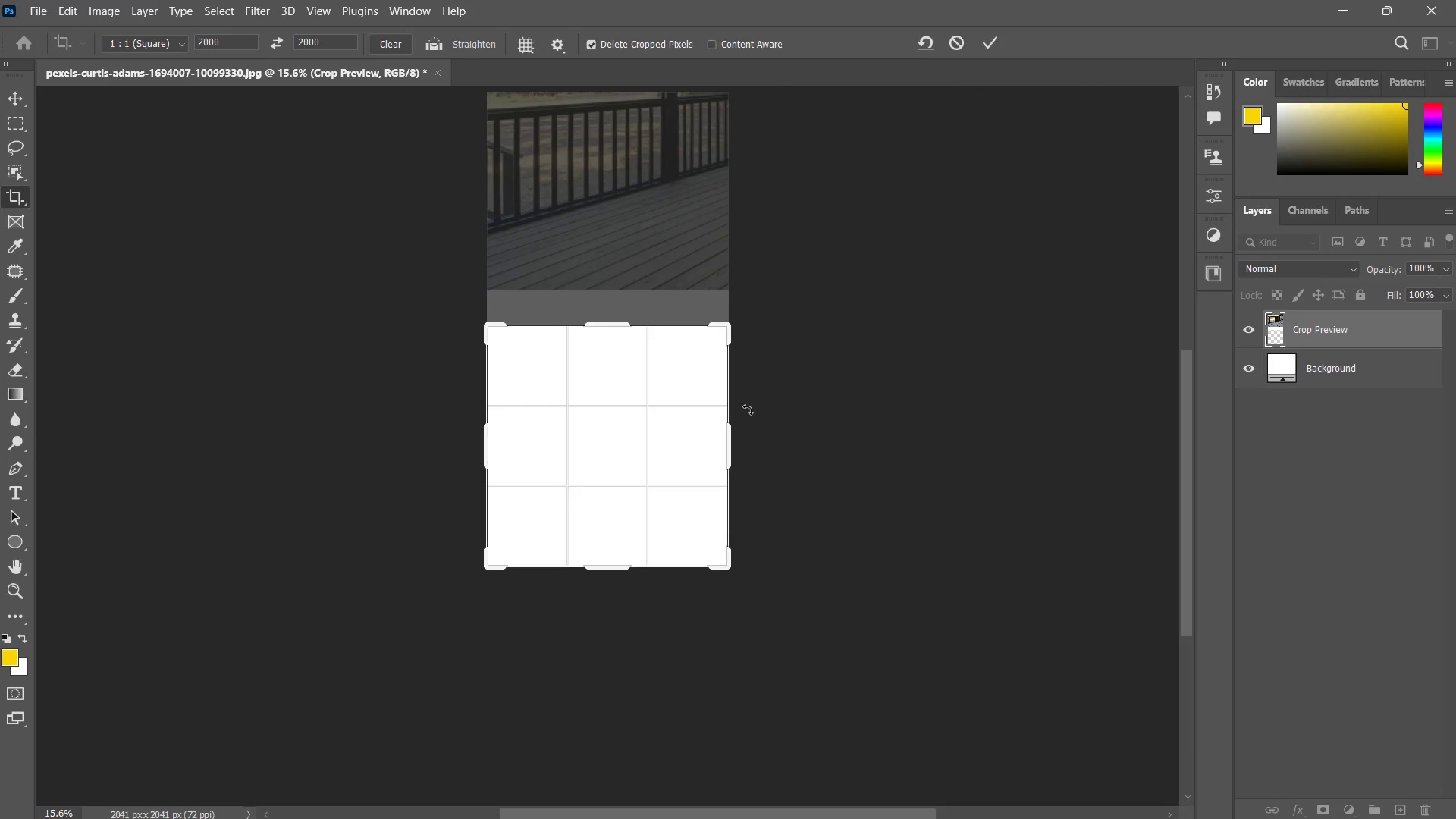 
key(Control+ControlLeft)
 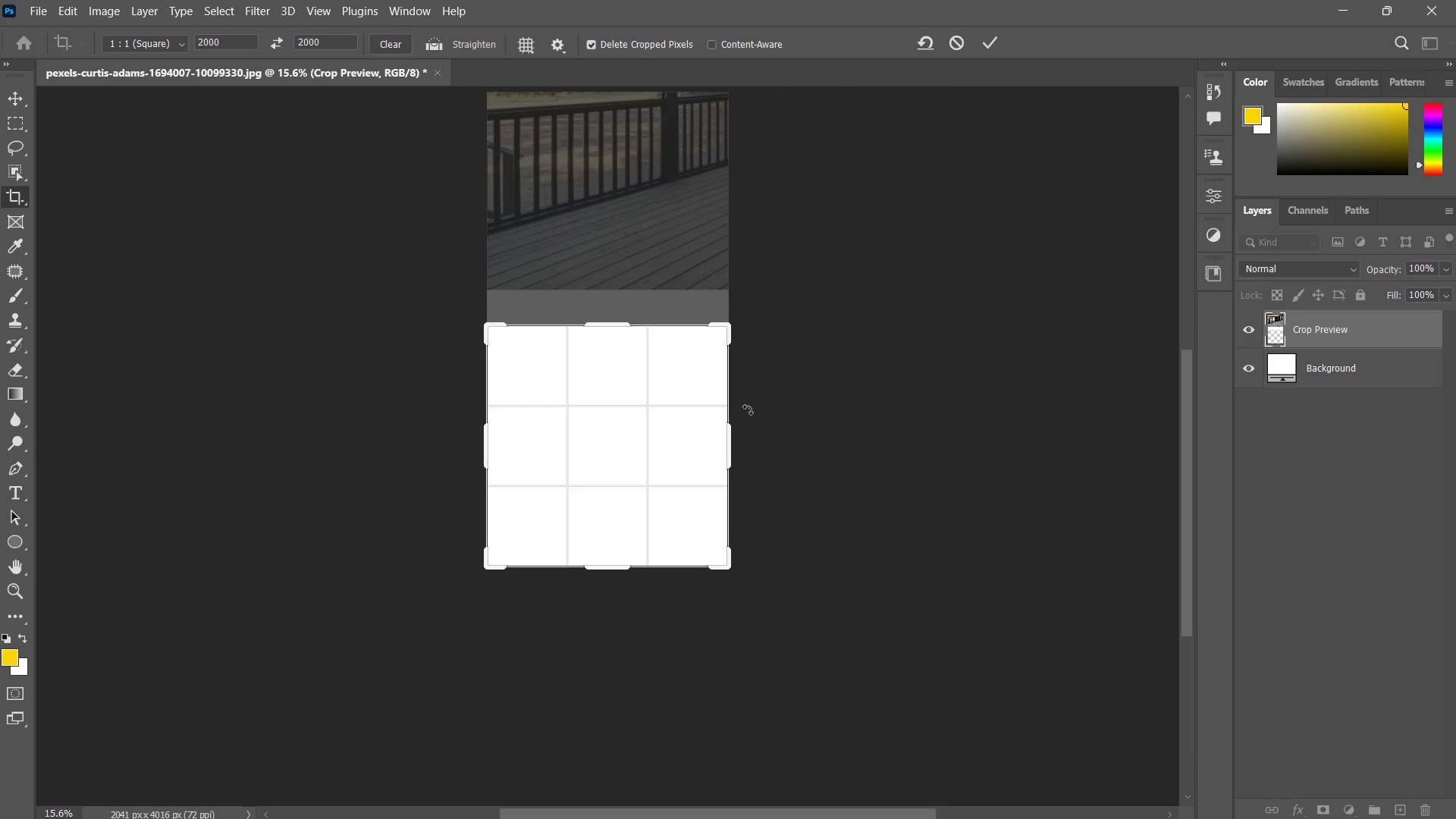 
key(Control+Z)
 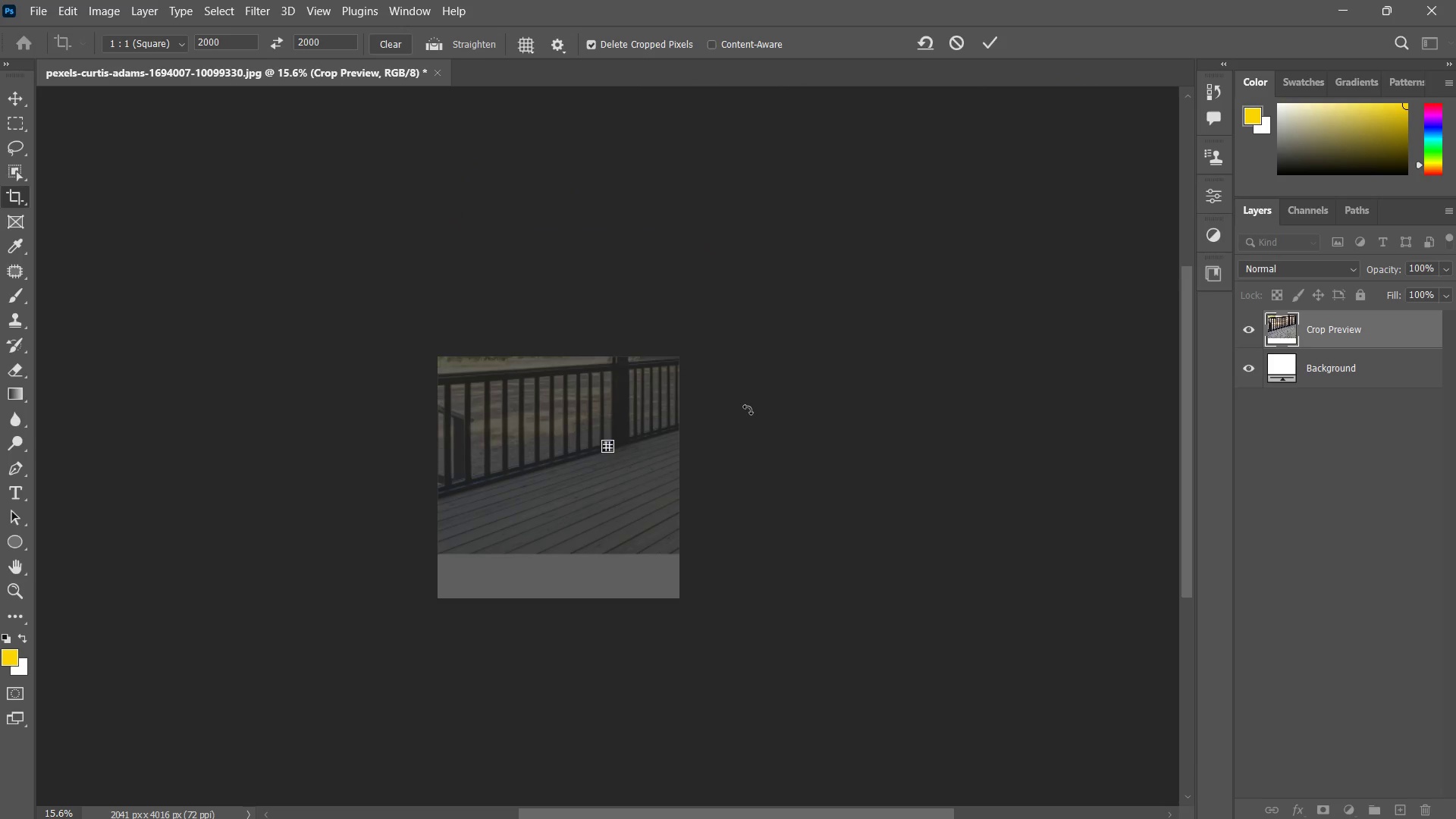 
key(Control+ControlLeft)
 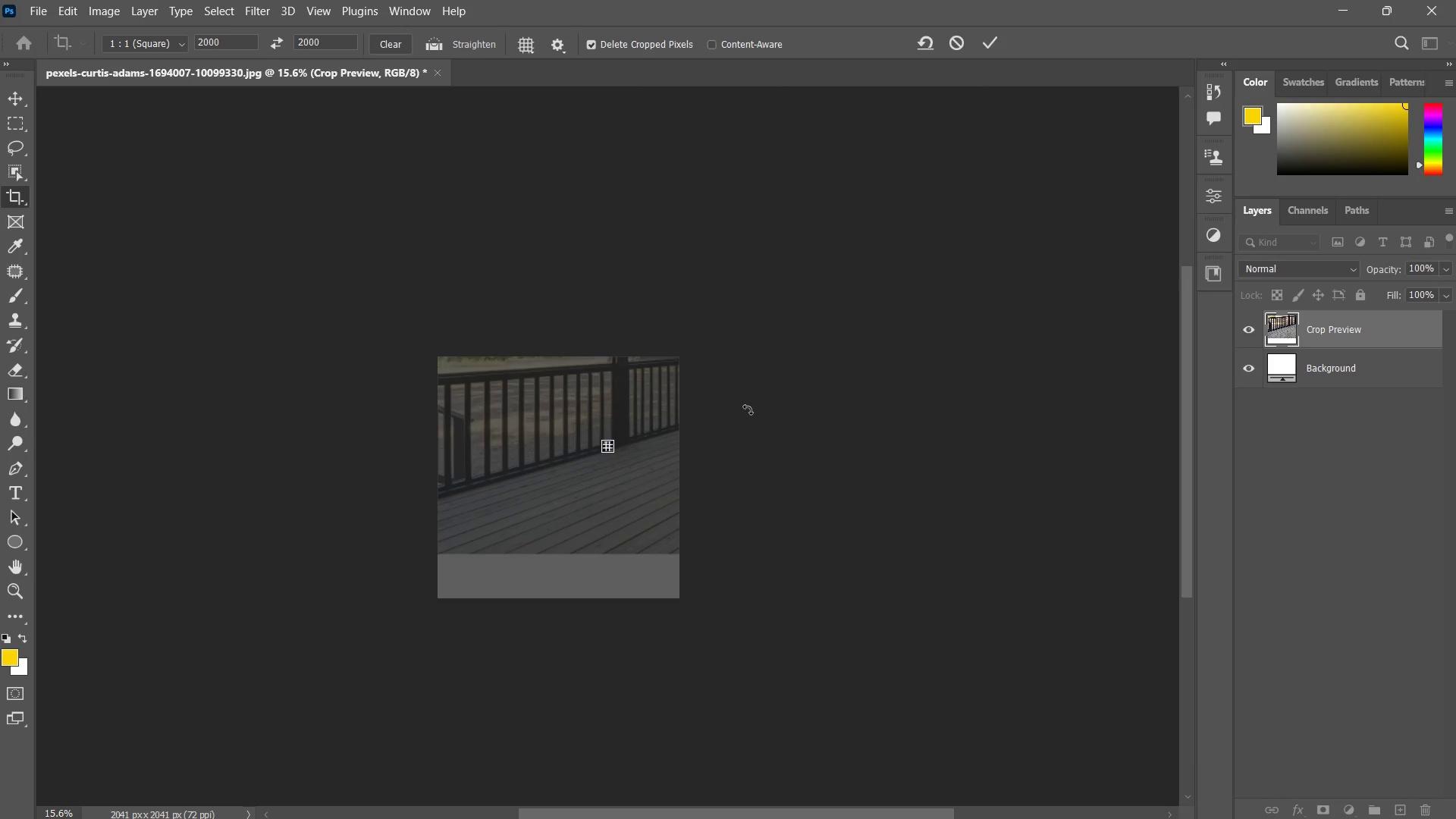 
key(Control+Z)
 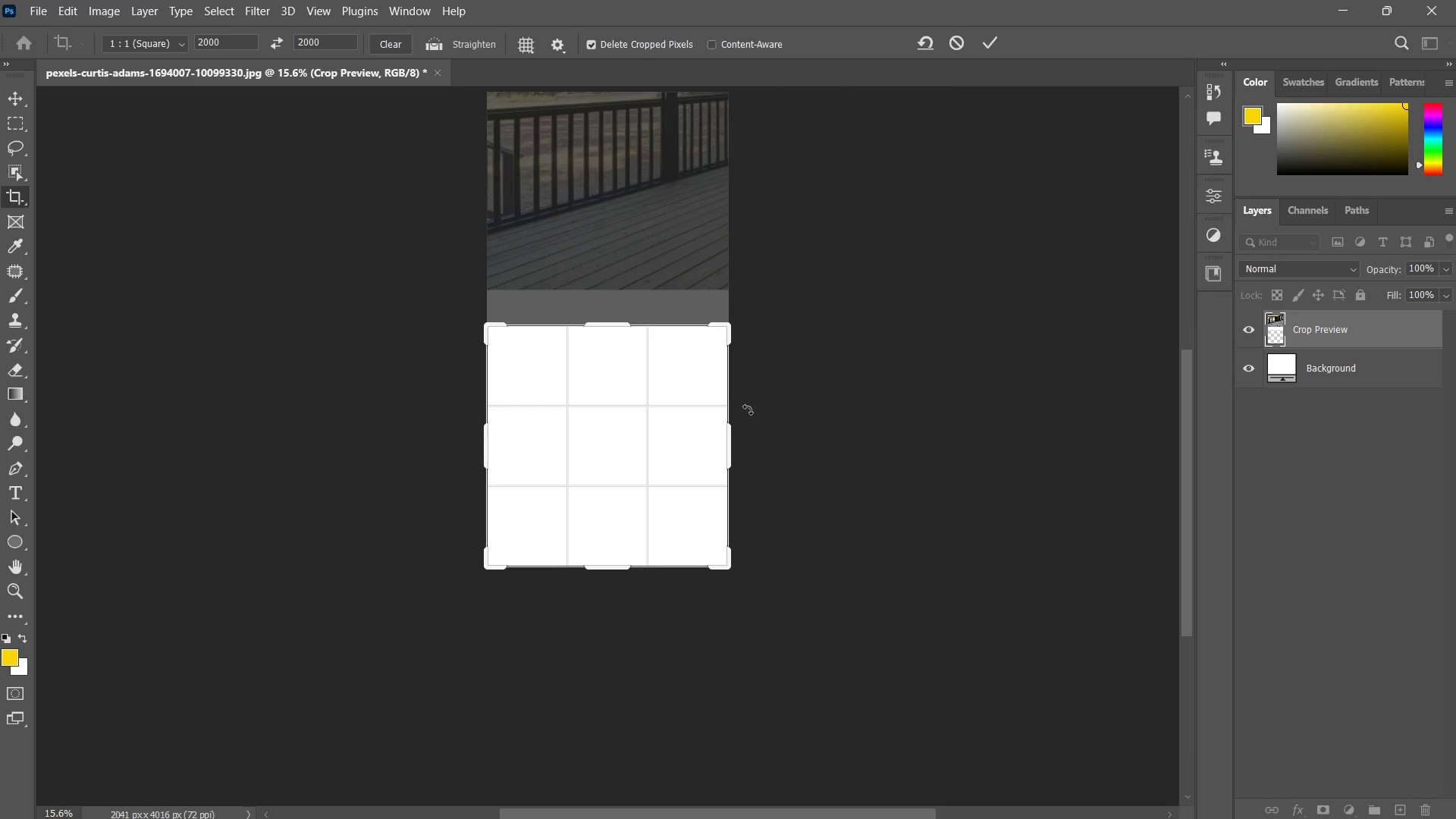 
key(Escape)
 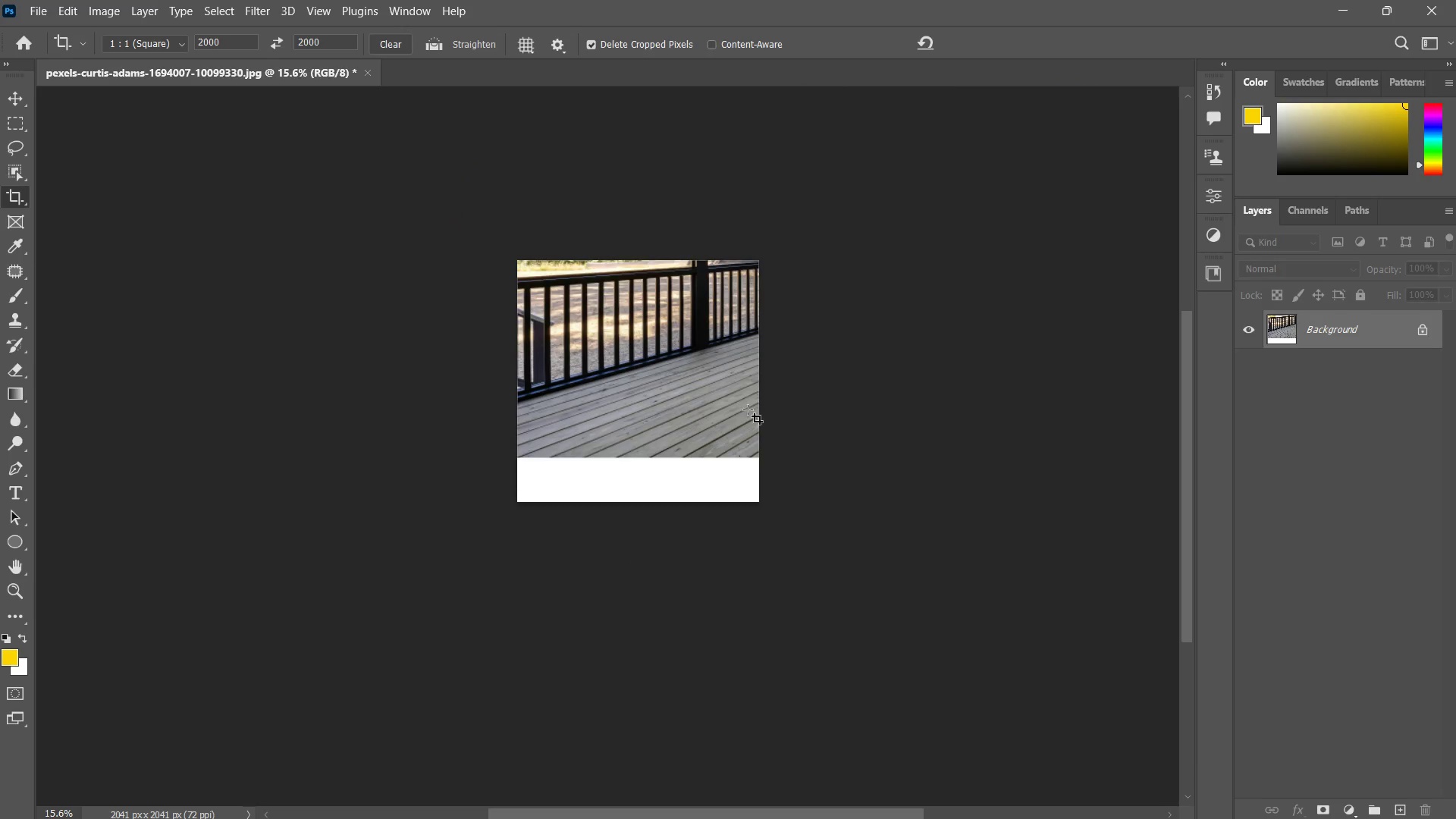 
key(Control+Z)
 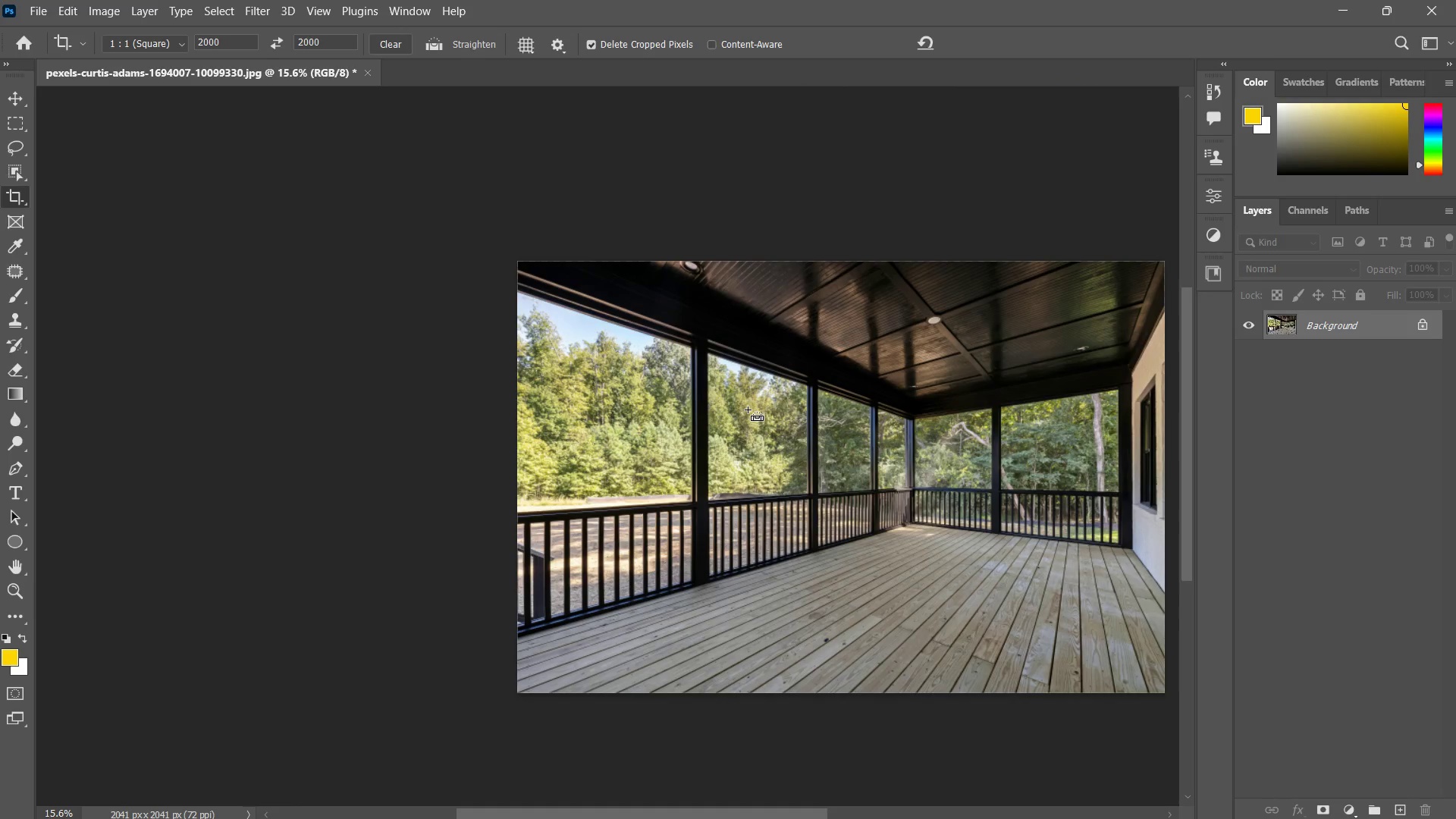 
key(Control+Z)
 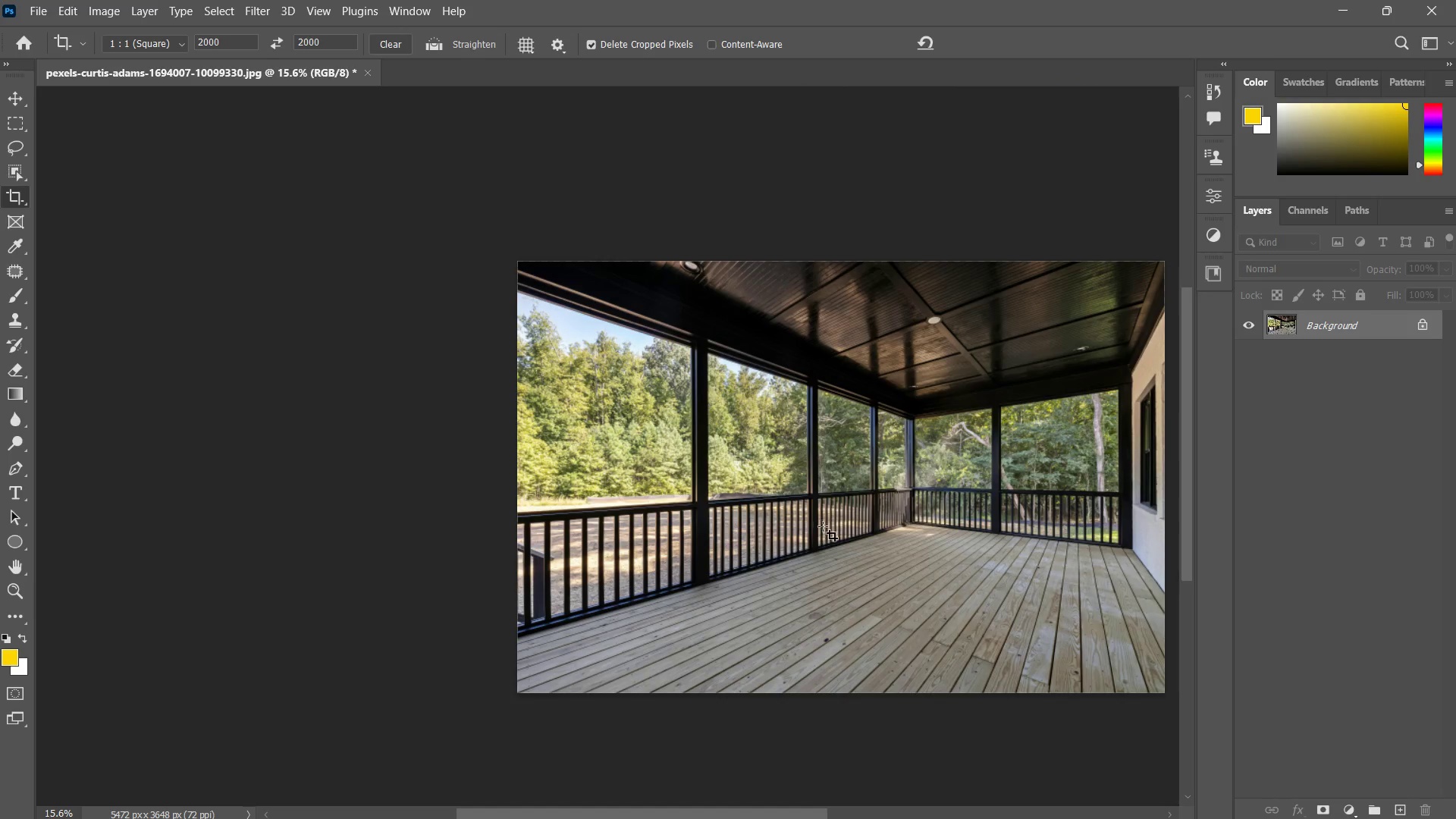 
hold_key(key=Space, duration=0.44)
 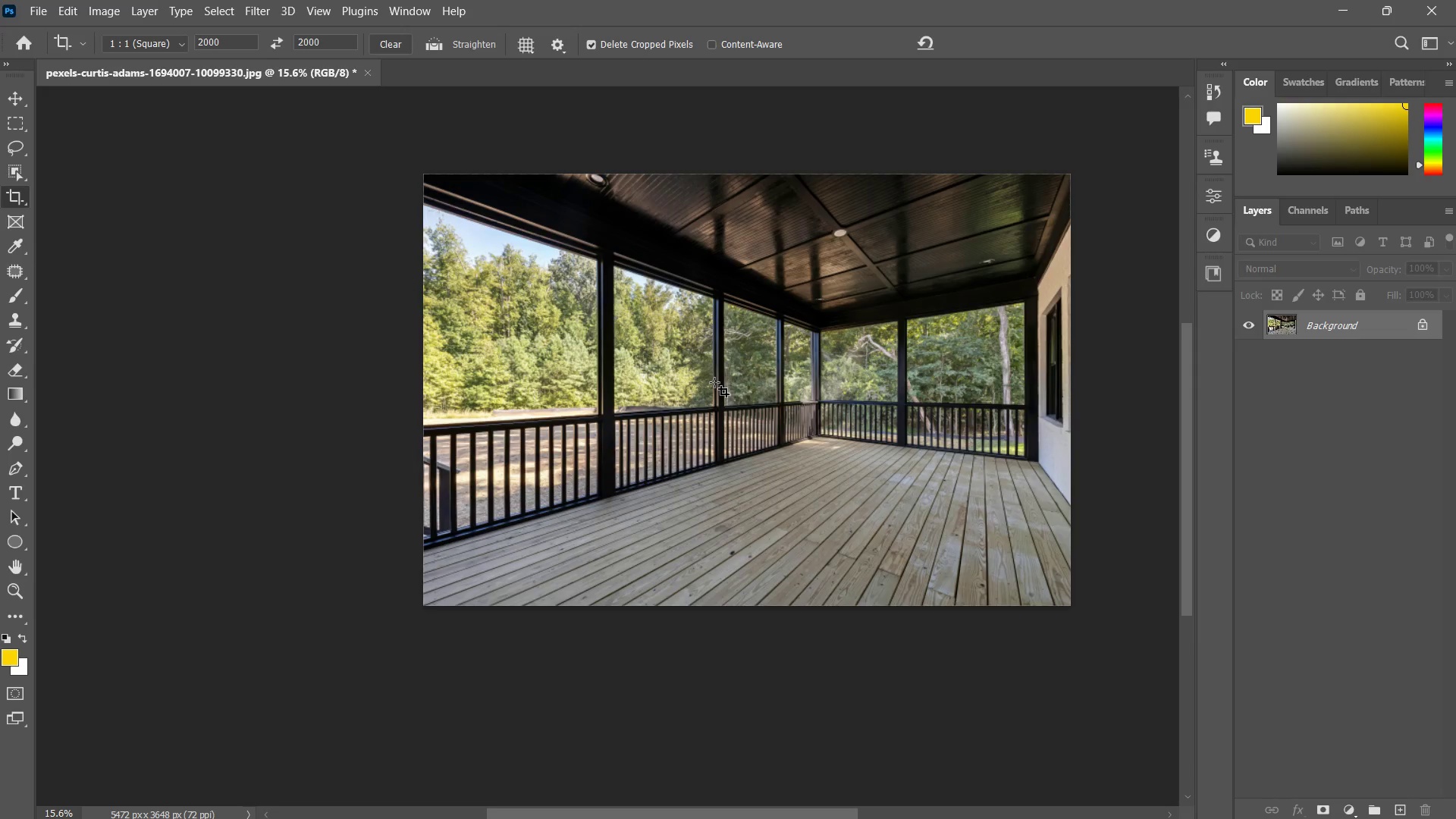 
left_click_drag(start_coordinate=[848, 504], to_coordinate=[761, 425])
 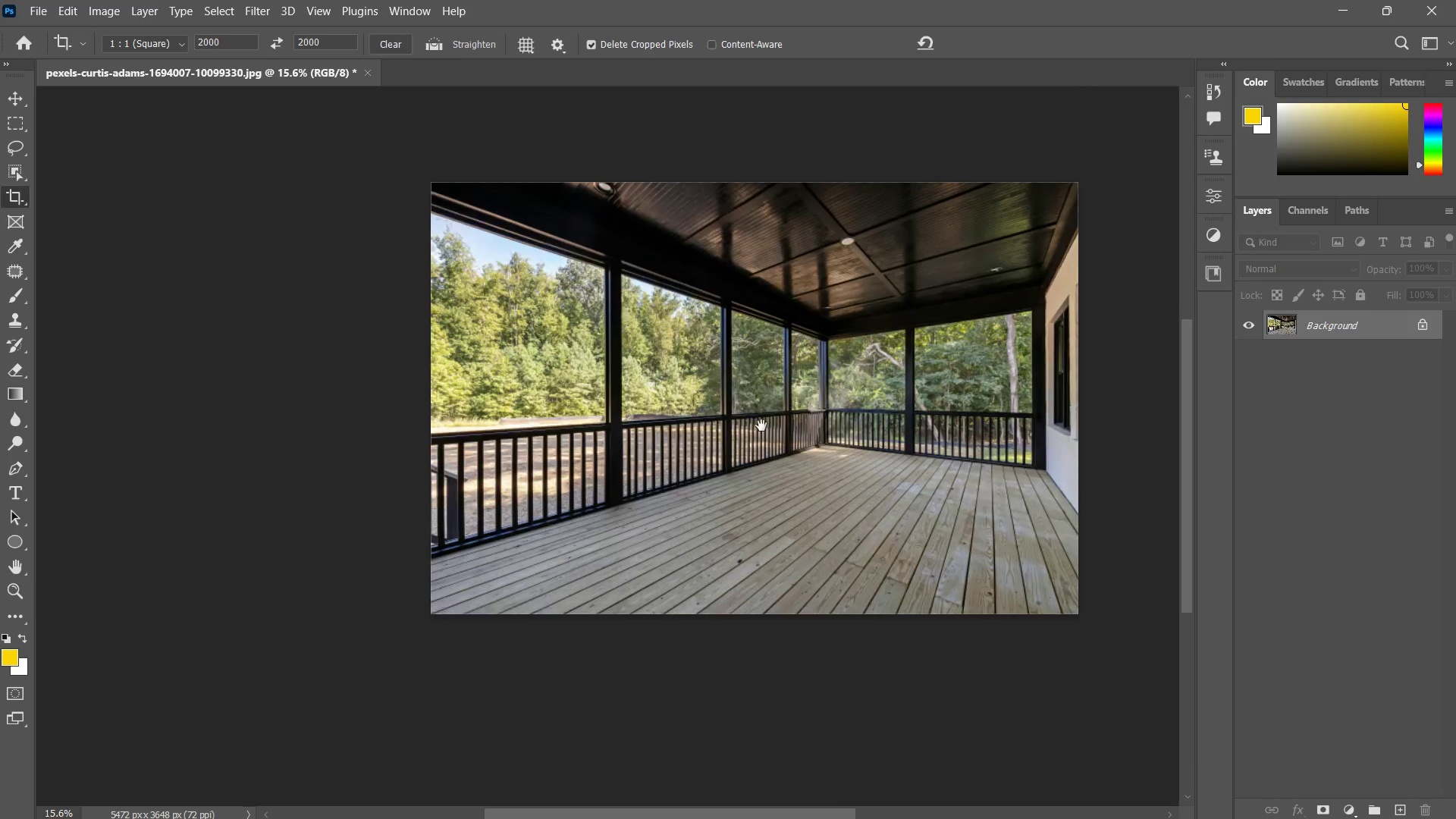 
double_click([761, 425])
 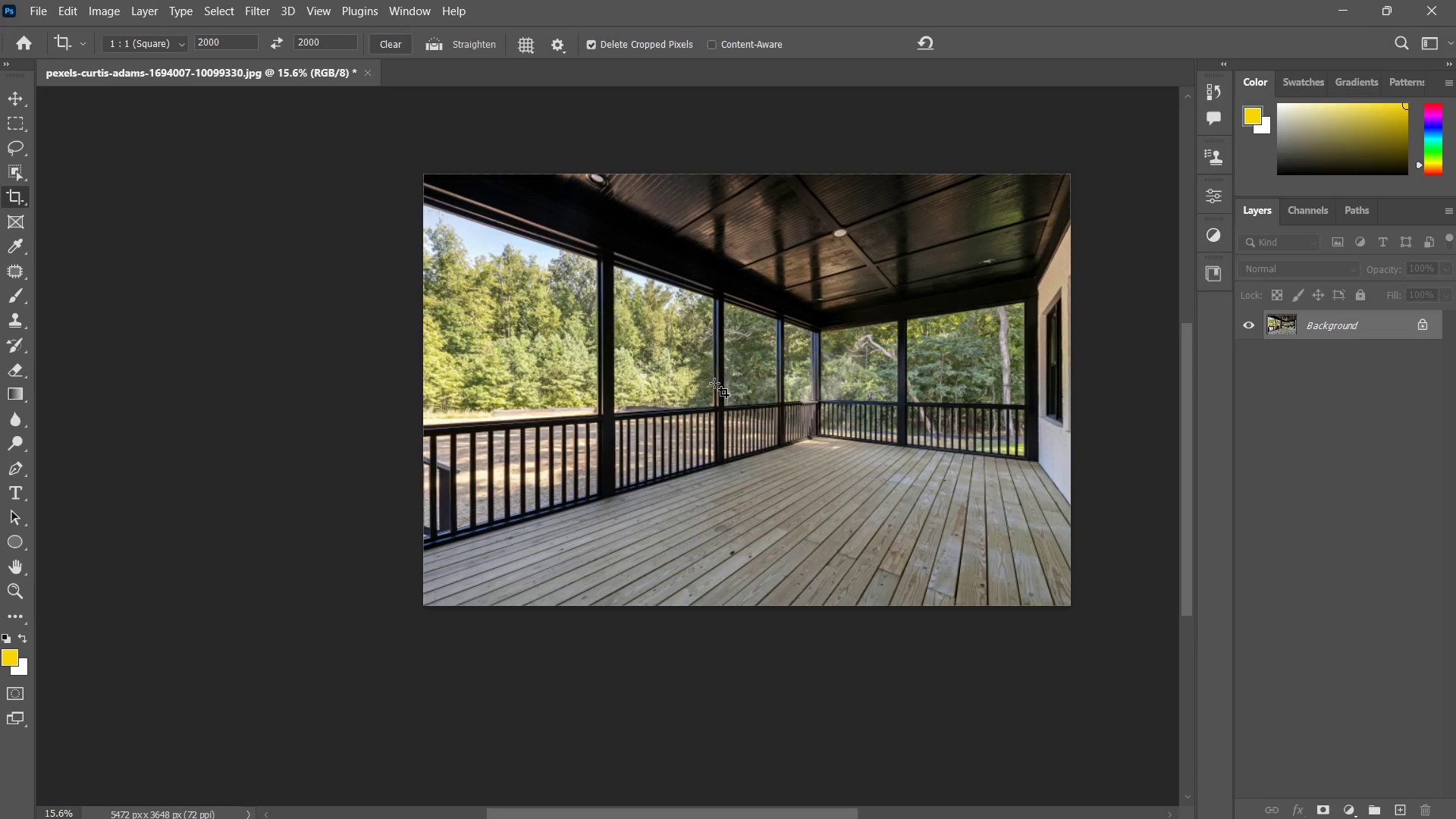 
left_click([714, 382])
 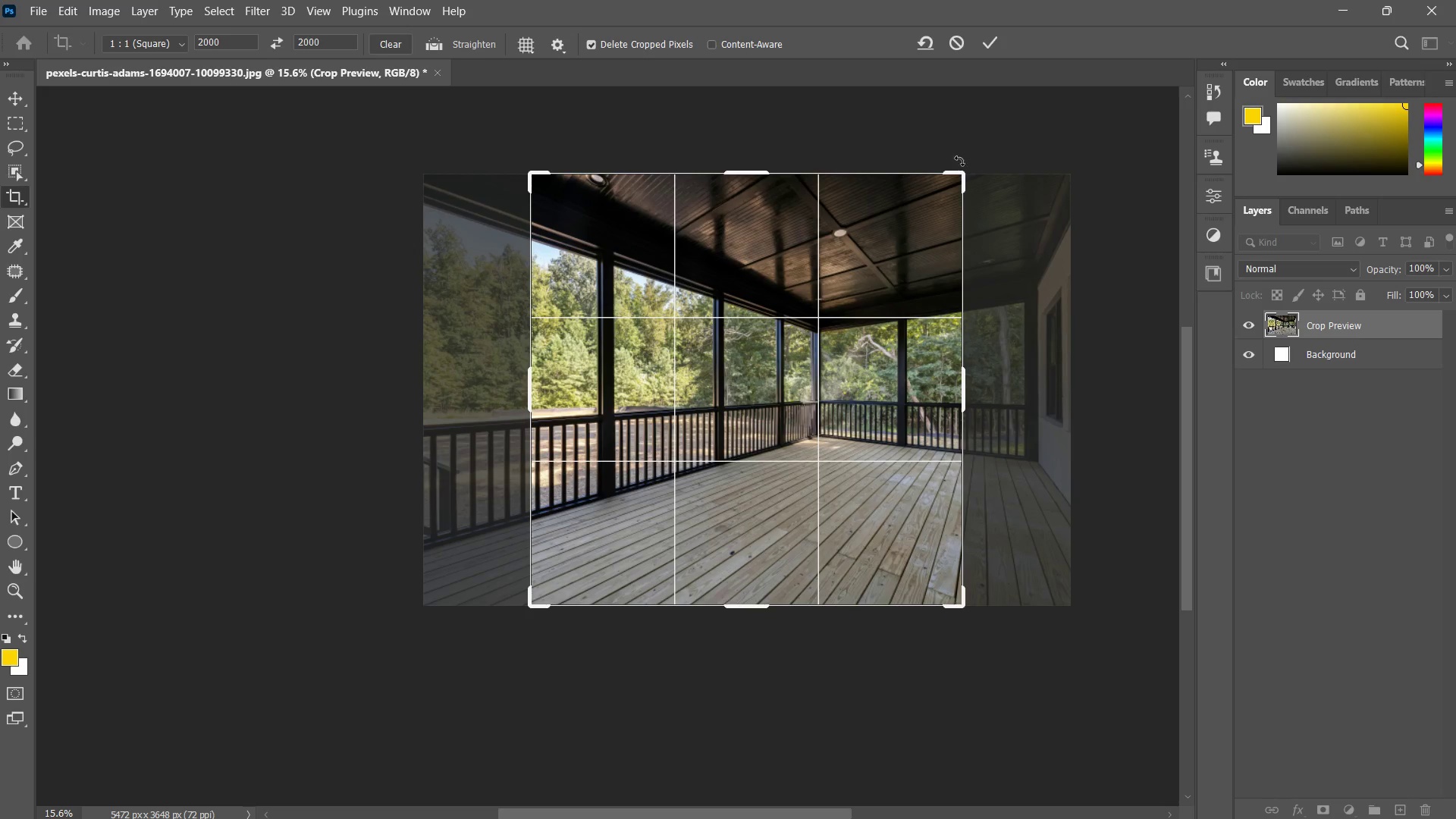 
left_click_drag(start_coordinate=[960, 174], to_coordinate=[880, 276])
 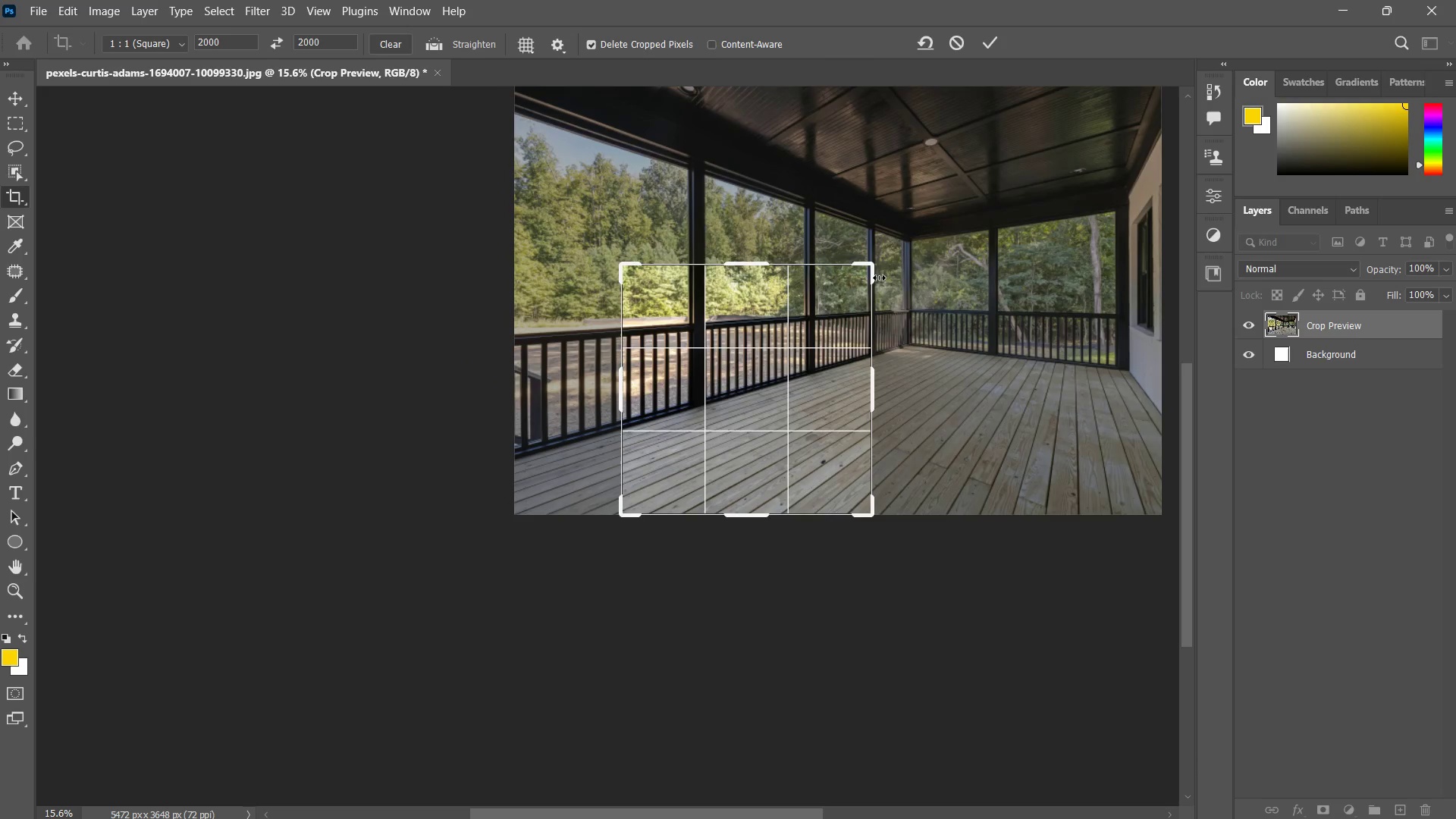 
left_click_drag(start_coordinate=[879, 278], to_coordinate=[857, 311])
 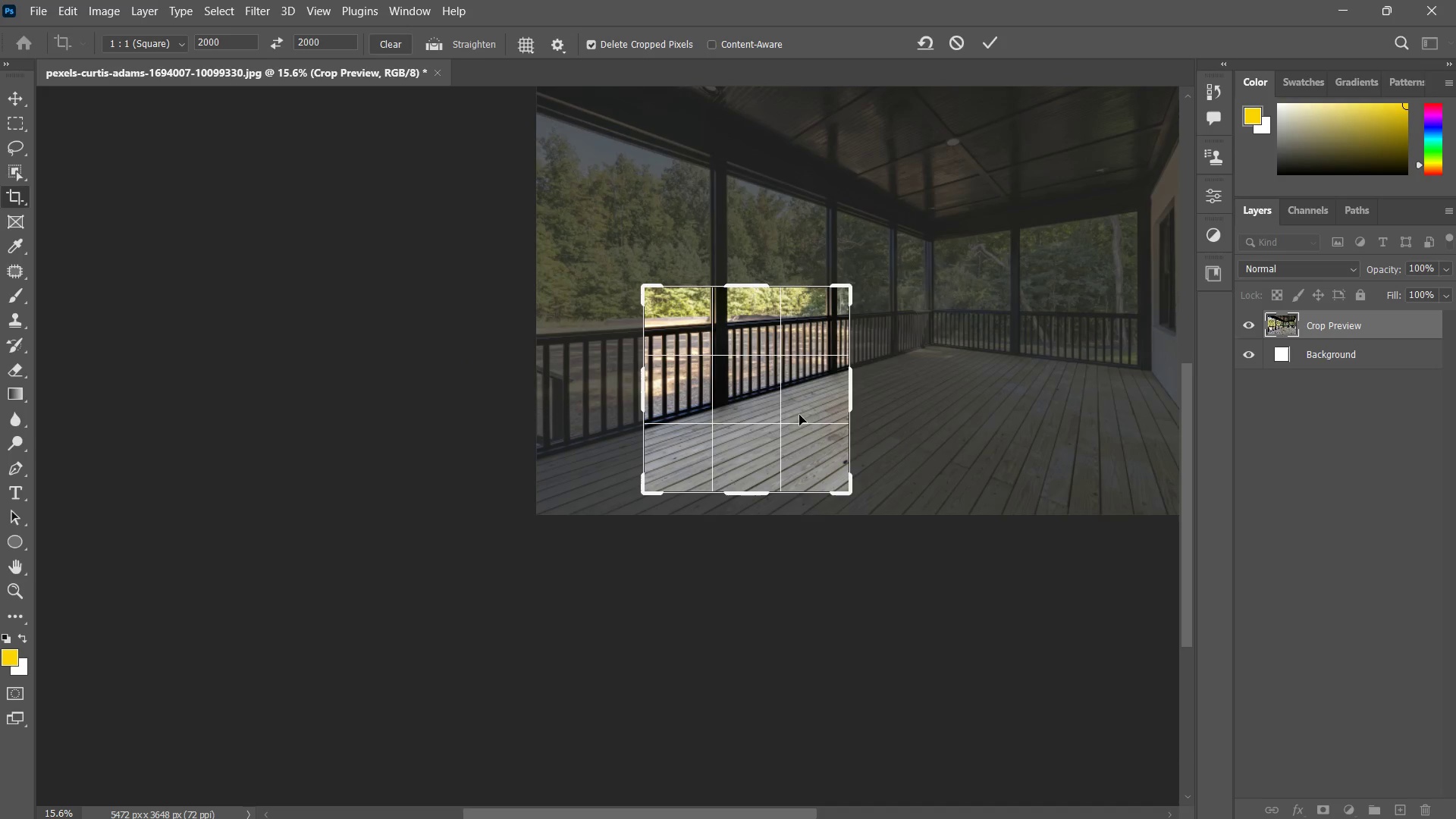 
left_click_drag(start_coordinate=[800, 408], to_coordinate=[647, 466])
 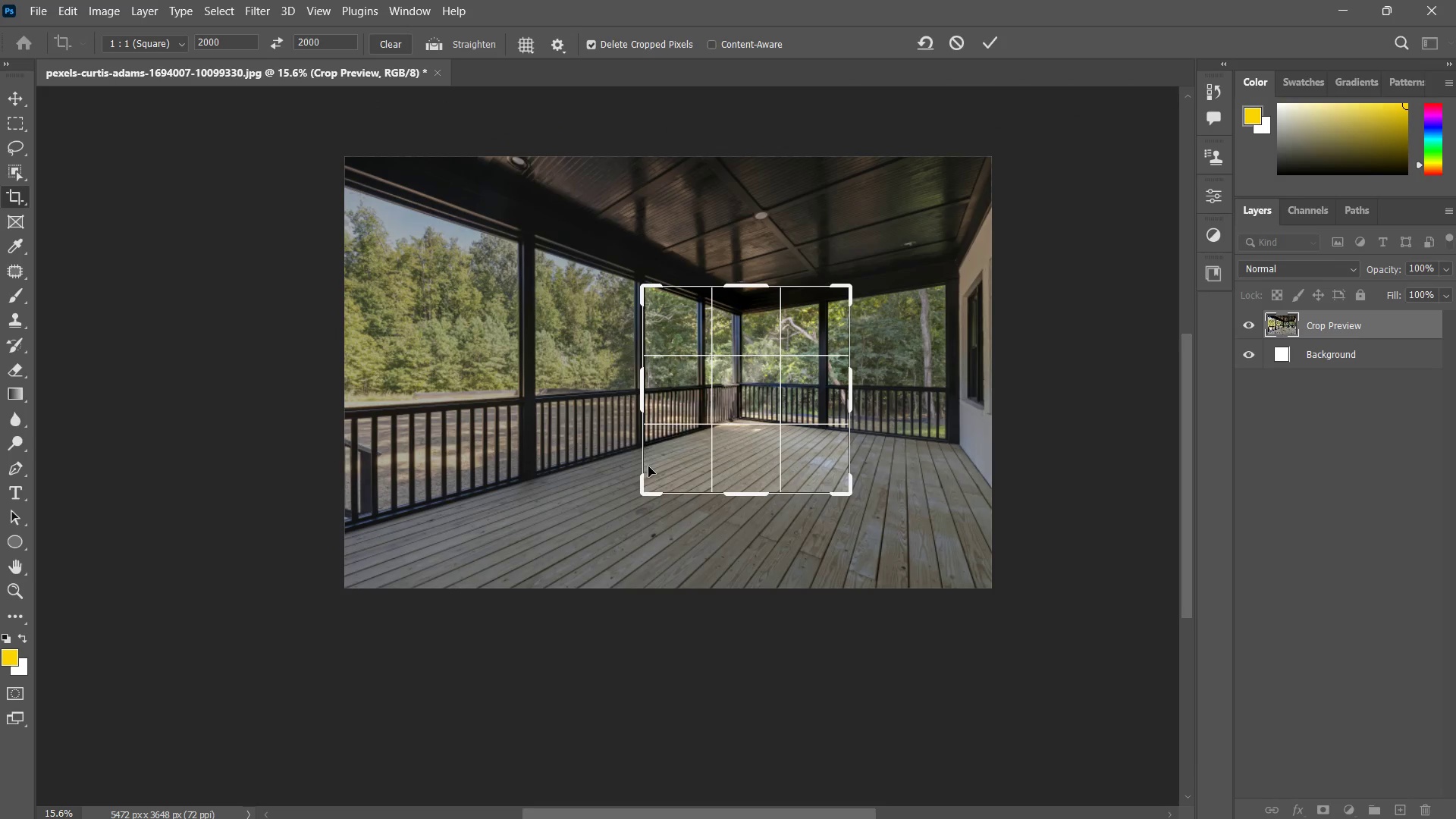 
left_click([647, 466])
 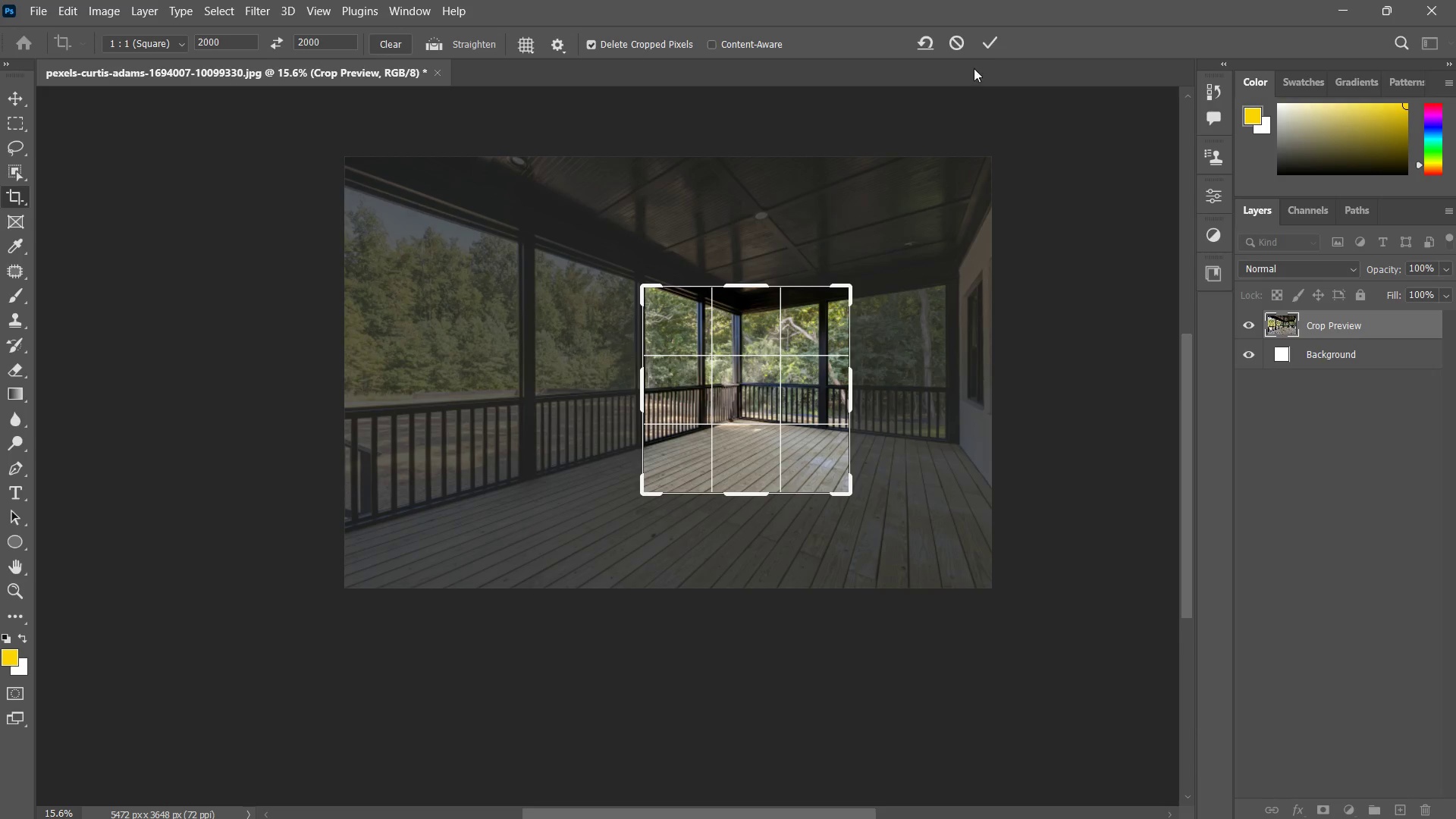 
left_click([987, 46])
 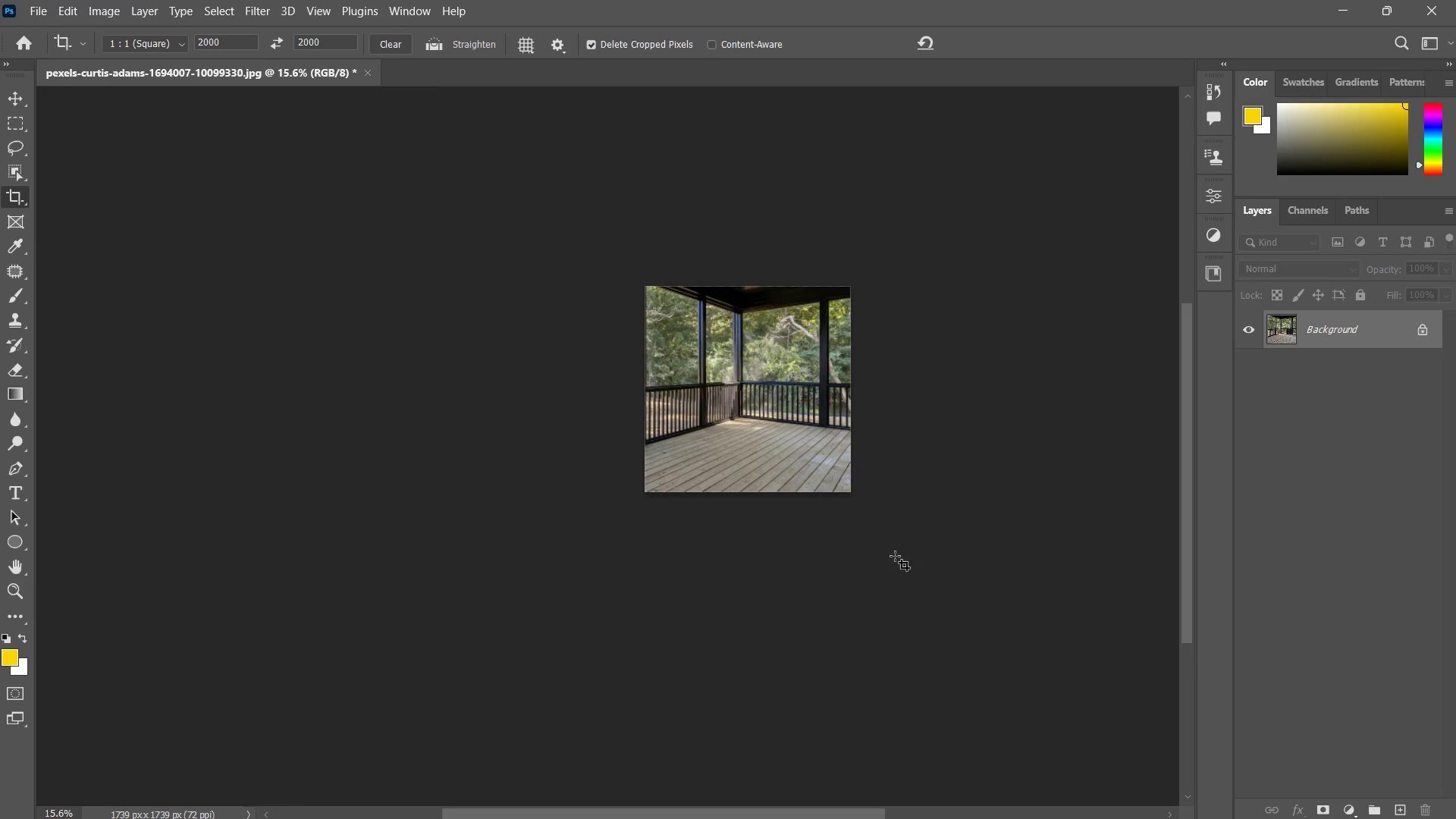 
key(Meta+MetaLeft)
 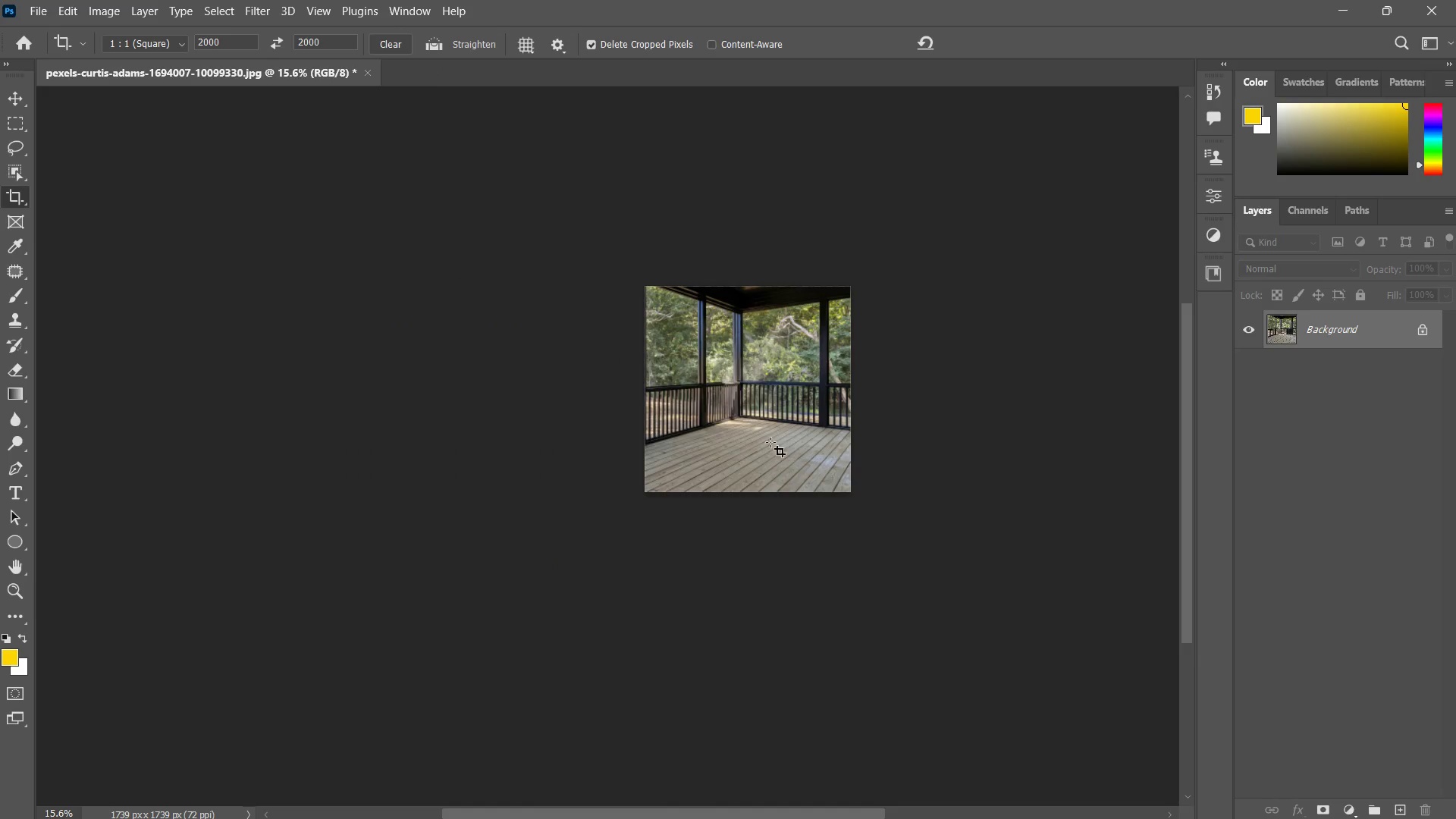 
mouse_move([780, 410])
 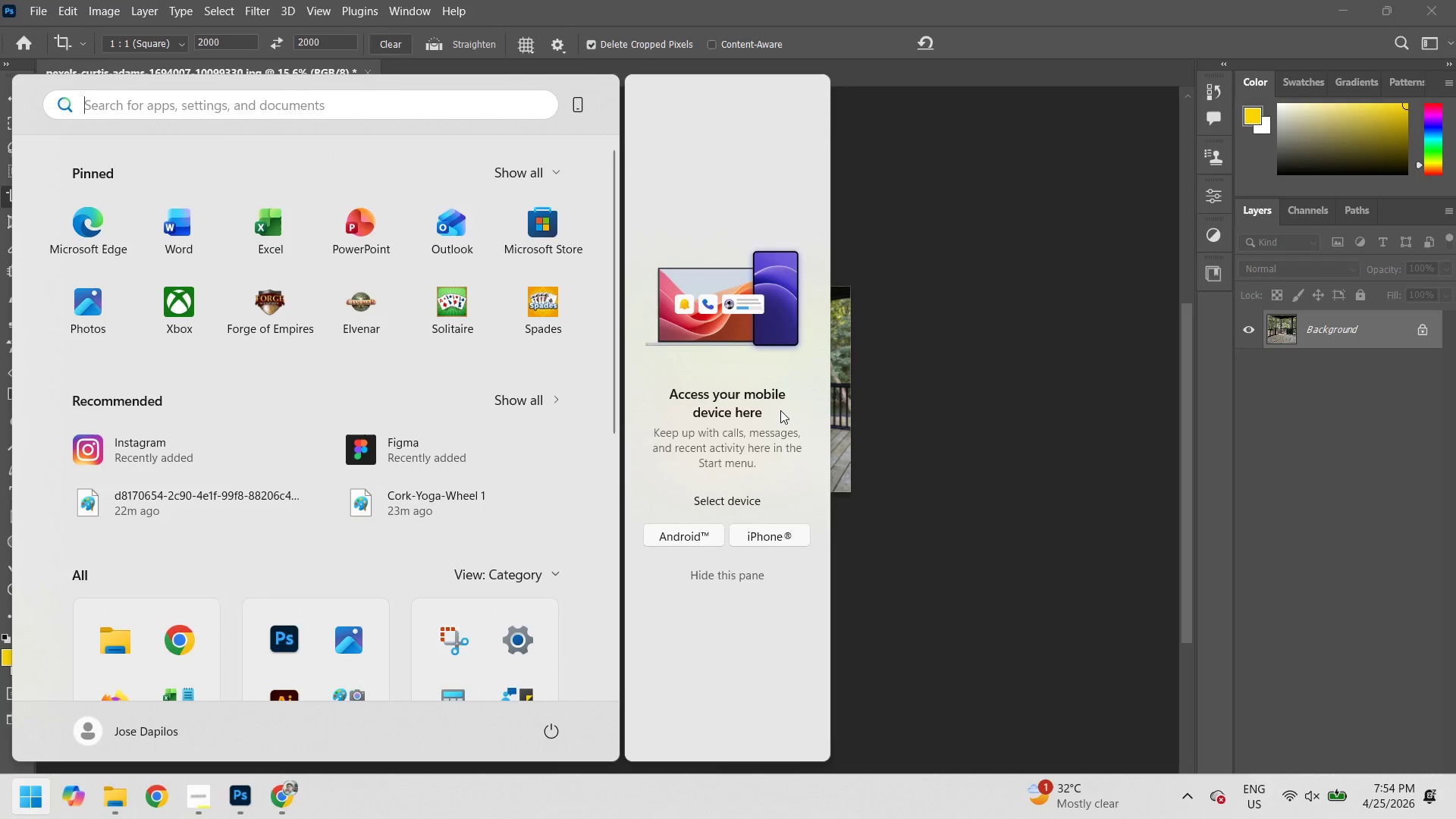 
key(Meta+MetaLeft)
 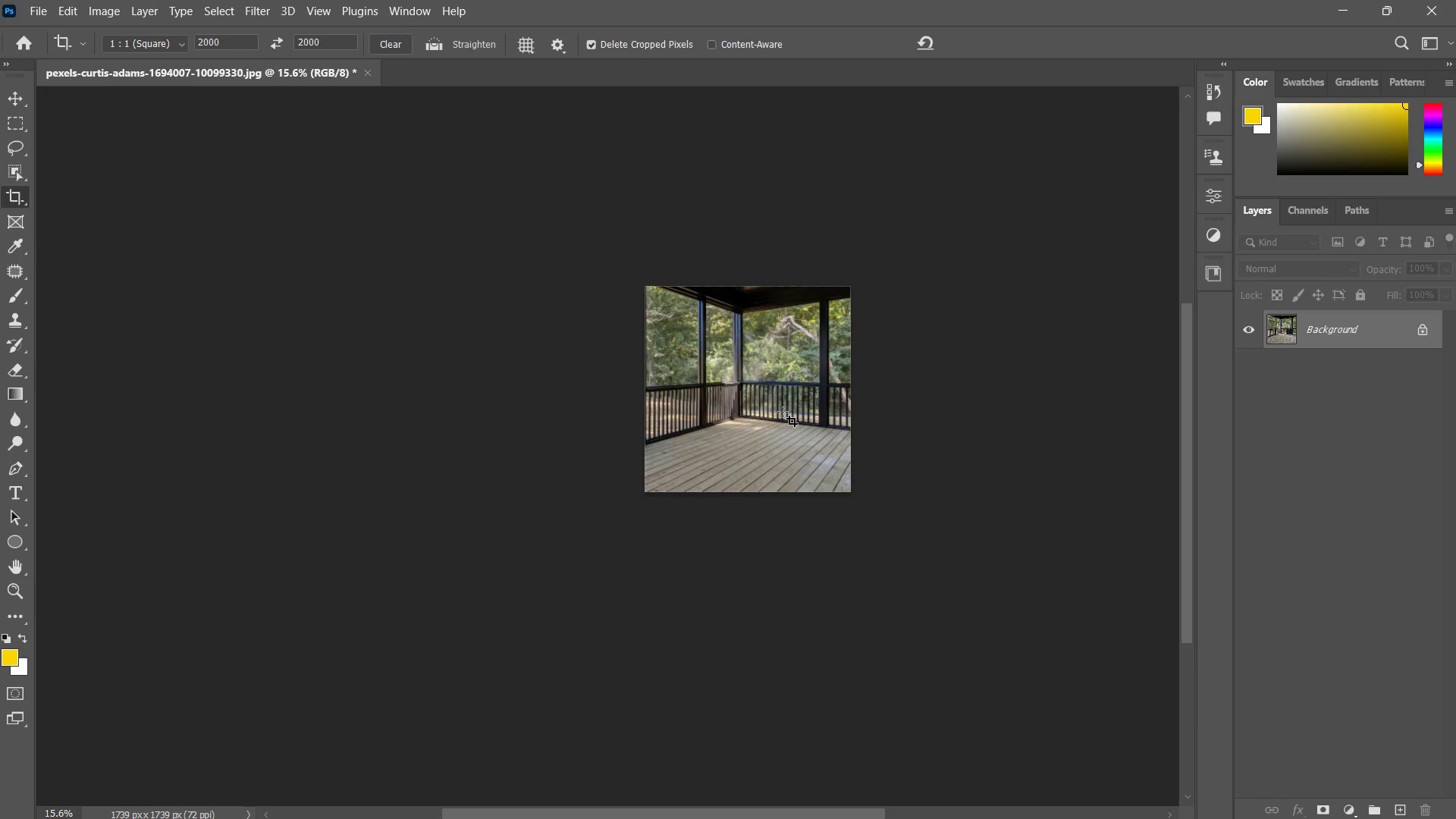 
key(Z)
 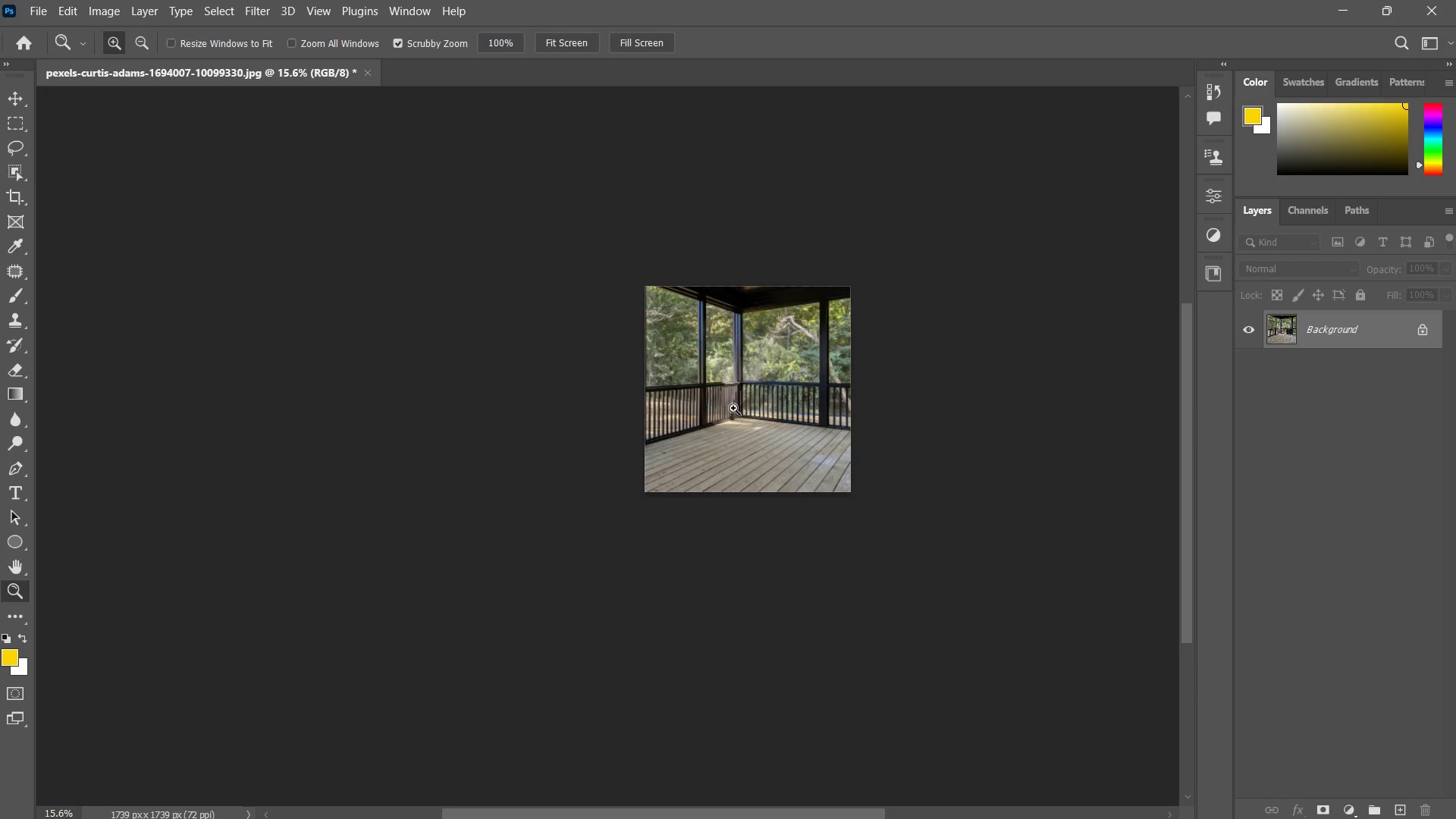 
left_click_drag(start_coordinate=[735, 408], to_coordinate=[808, 362])
 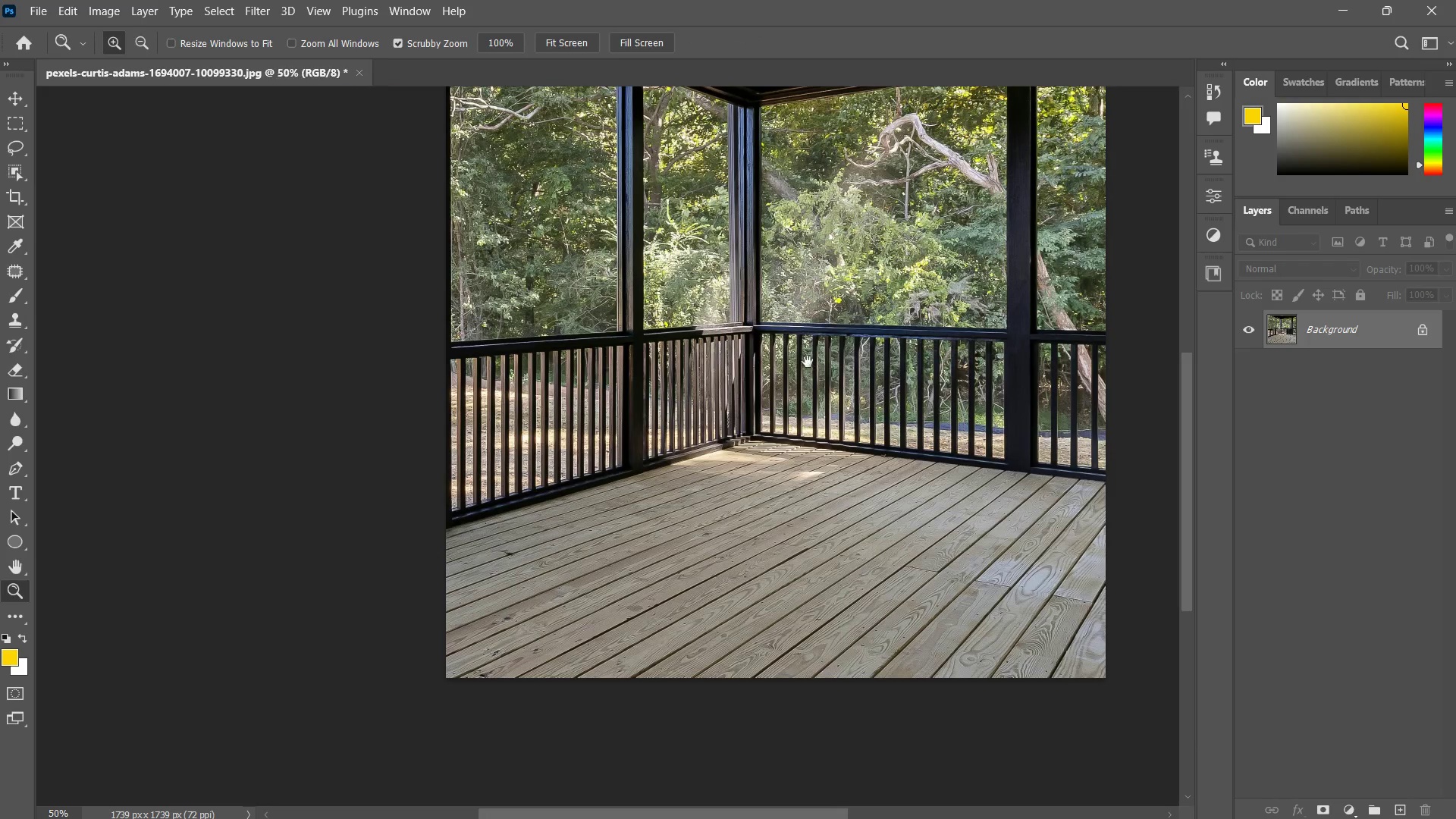 
left_click([808, 362])
 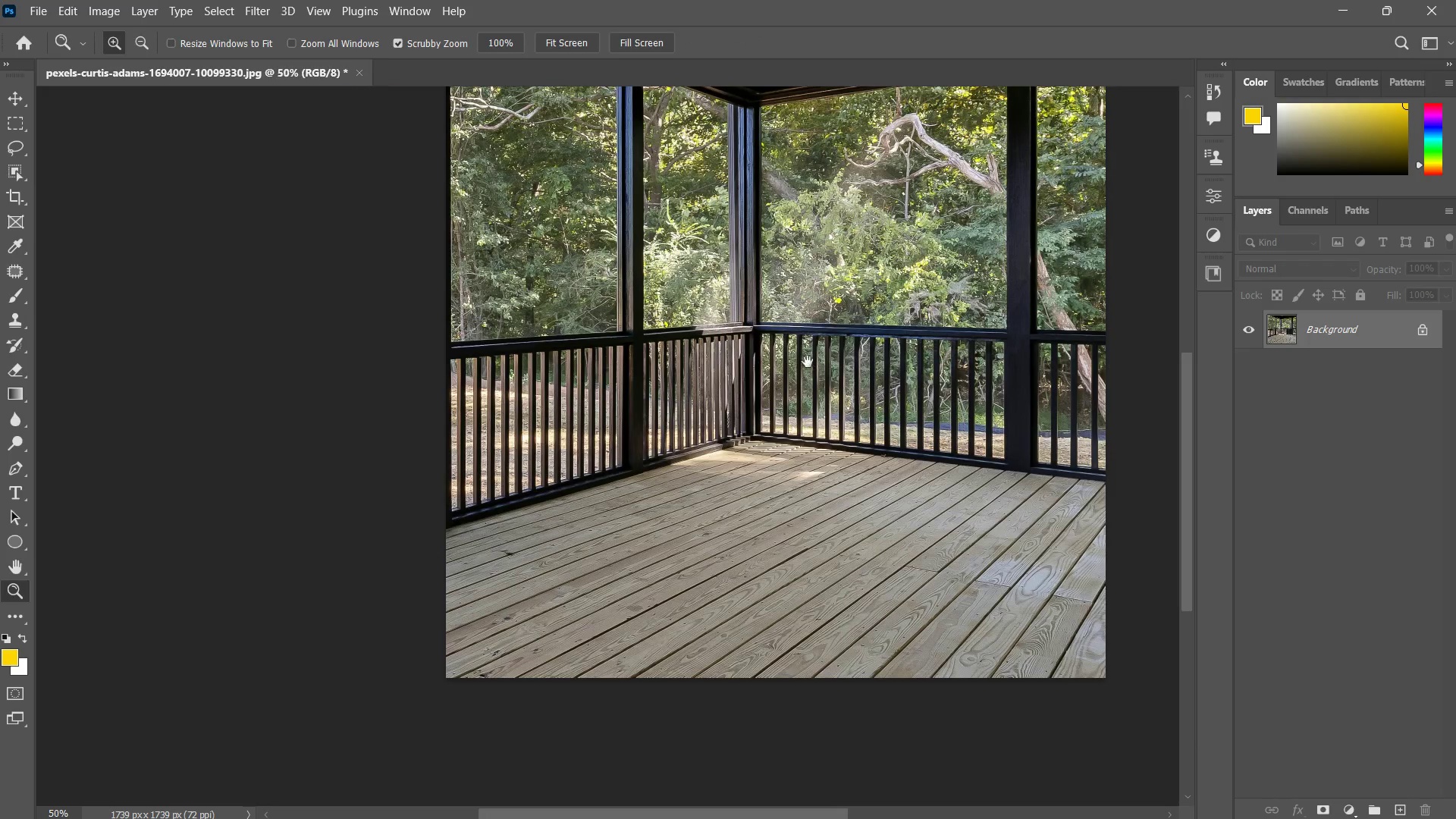 
hold_key(key=Space, duration=0.41)
 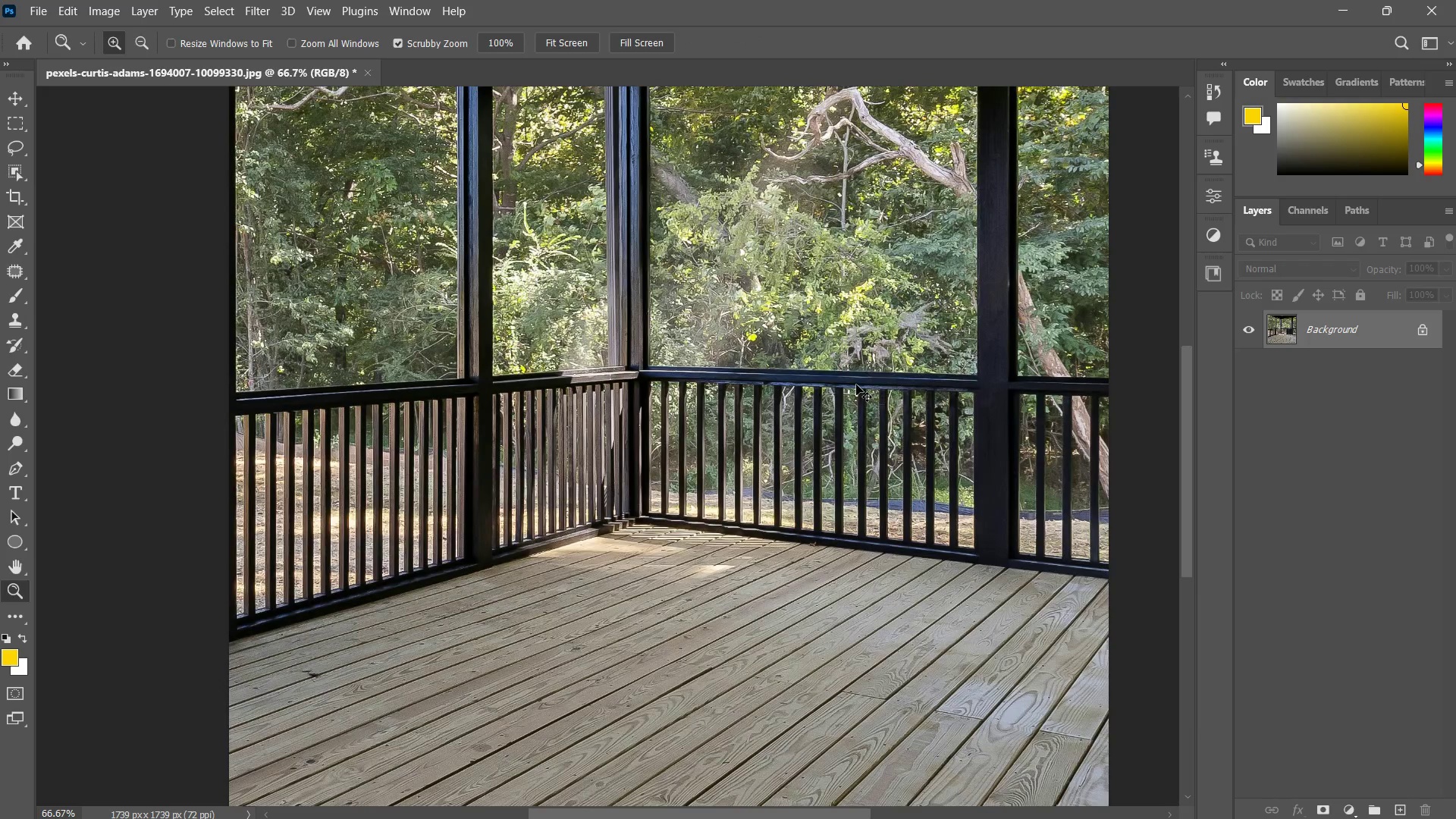 
left_click_drag(start_coordinate=[894, 354], to_coordinate=[856, 384])
 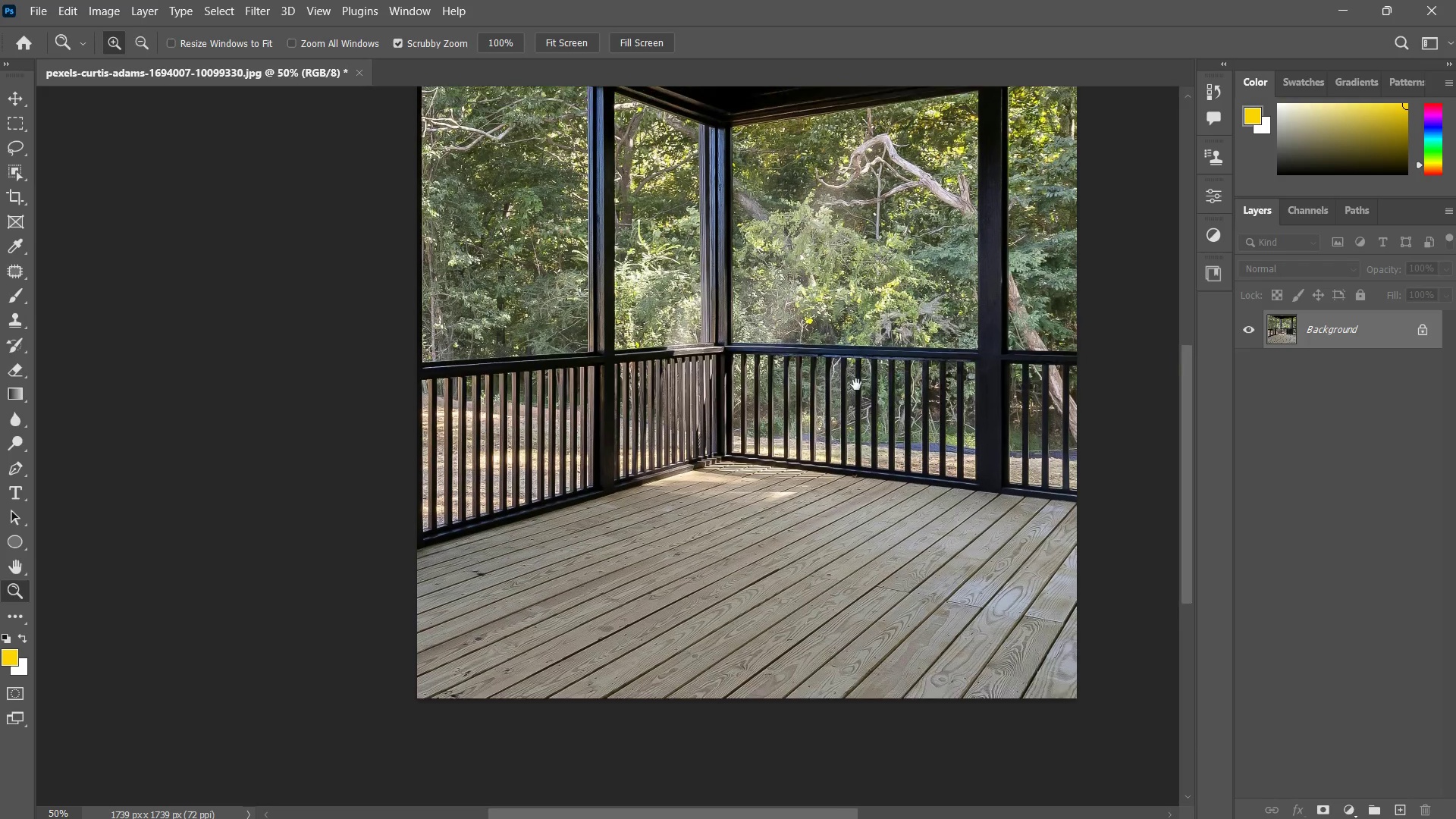 
triple_click([856, 384])
 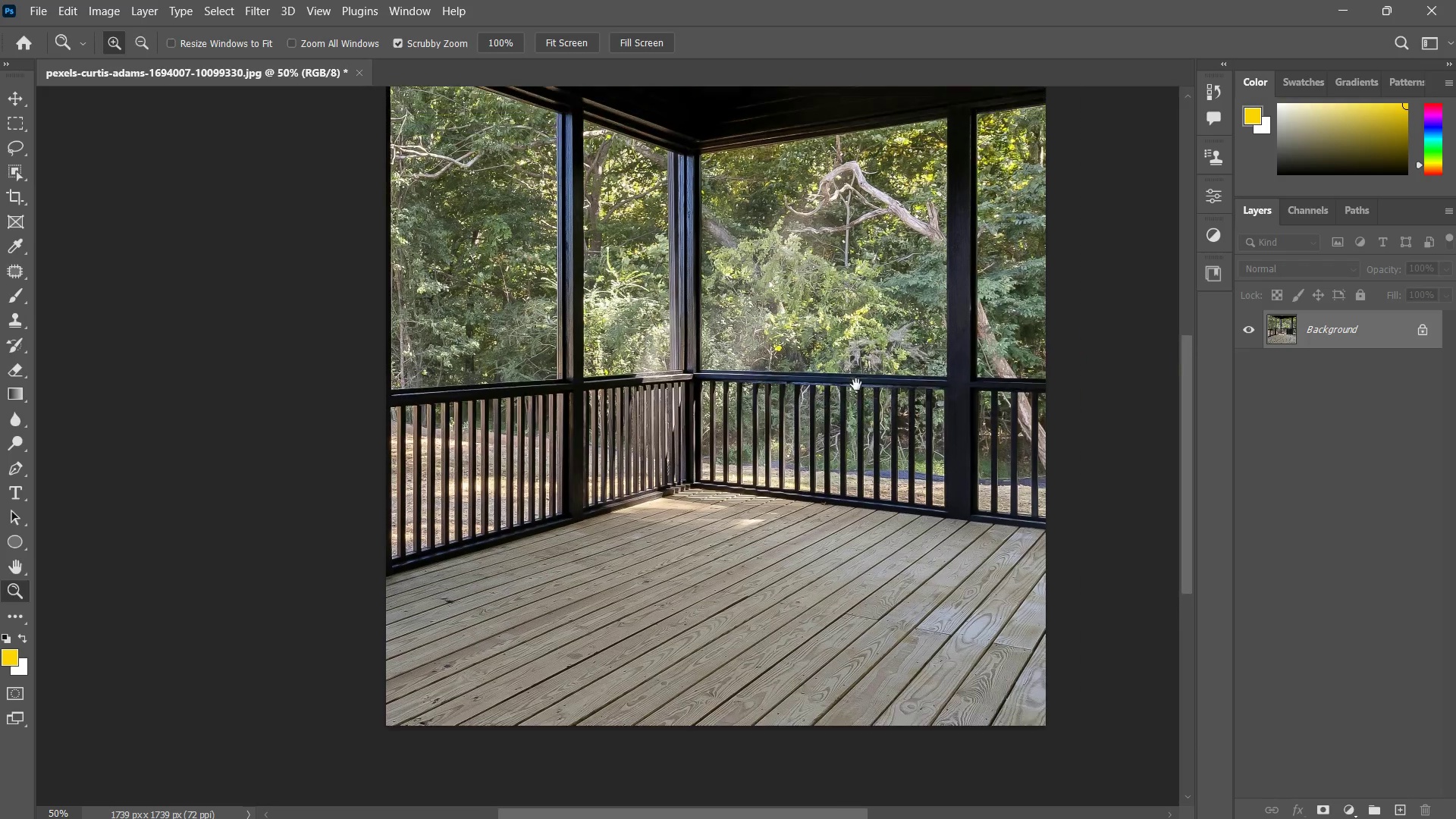 
triple_click([856, 384])
 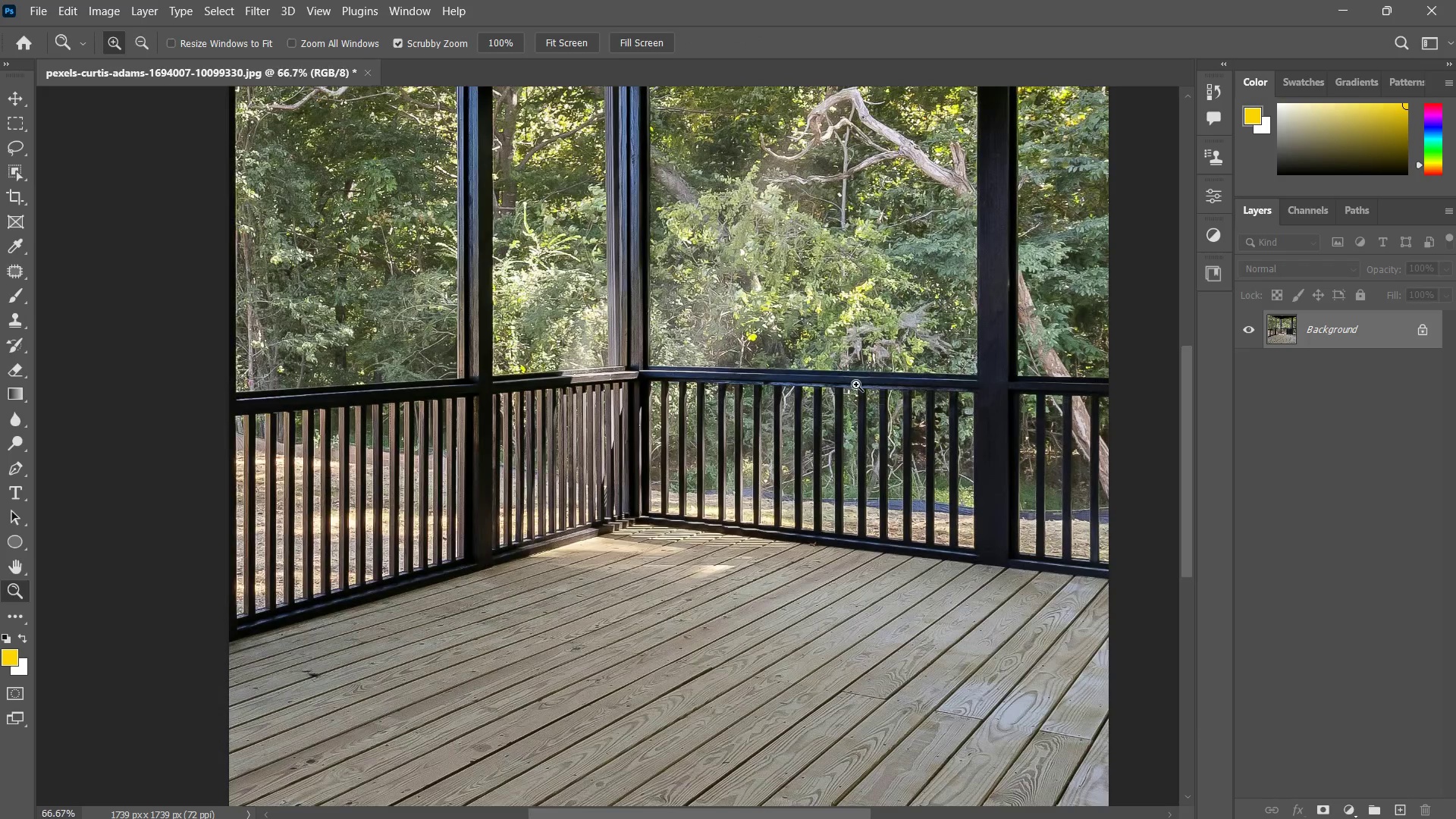 
key(Alt+Control+AltLeft)
 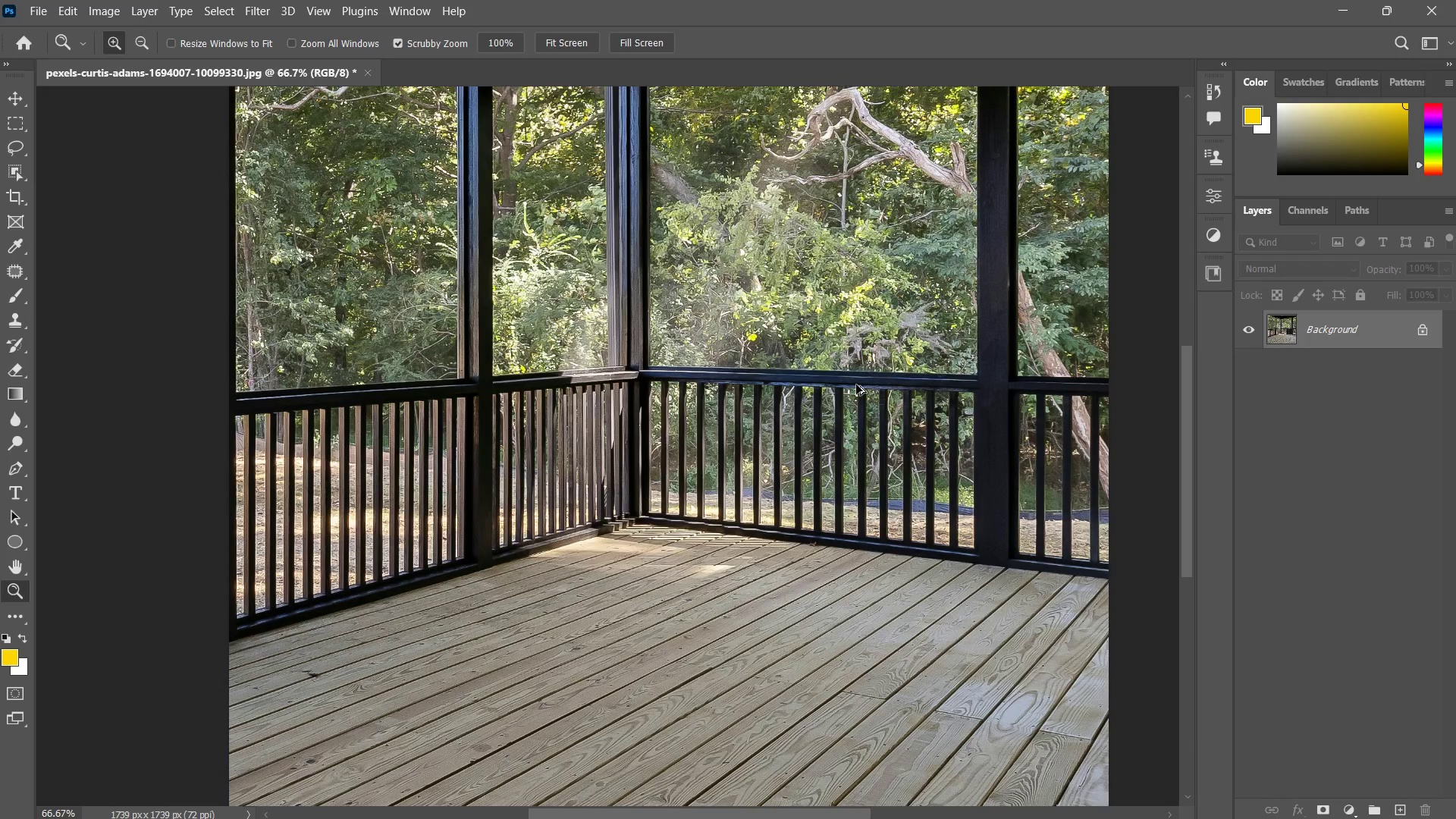 
key(Alt+Control+I)
 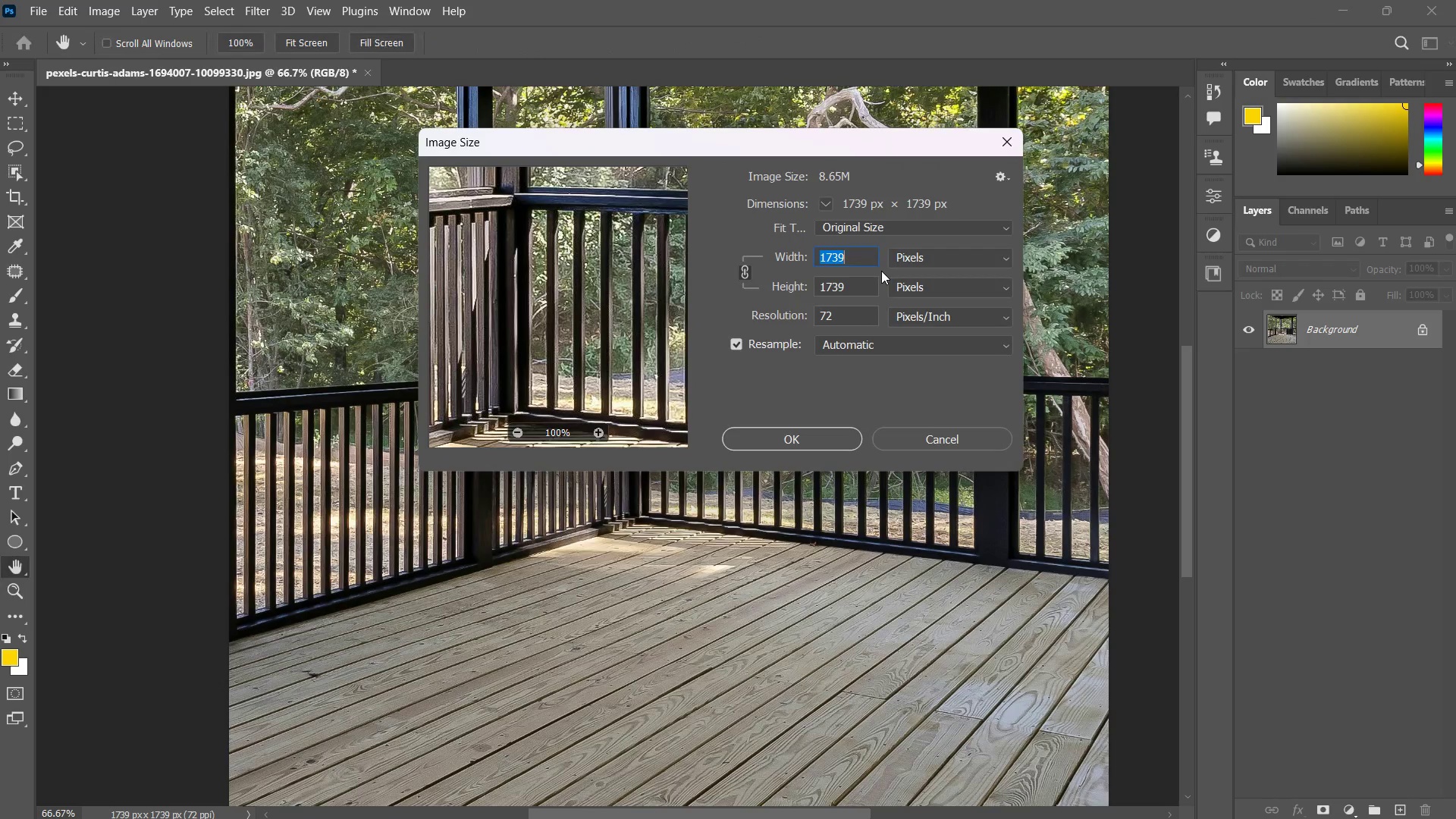 
key(Control+ControlLeft)
 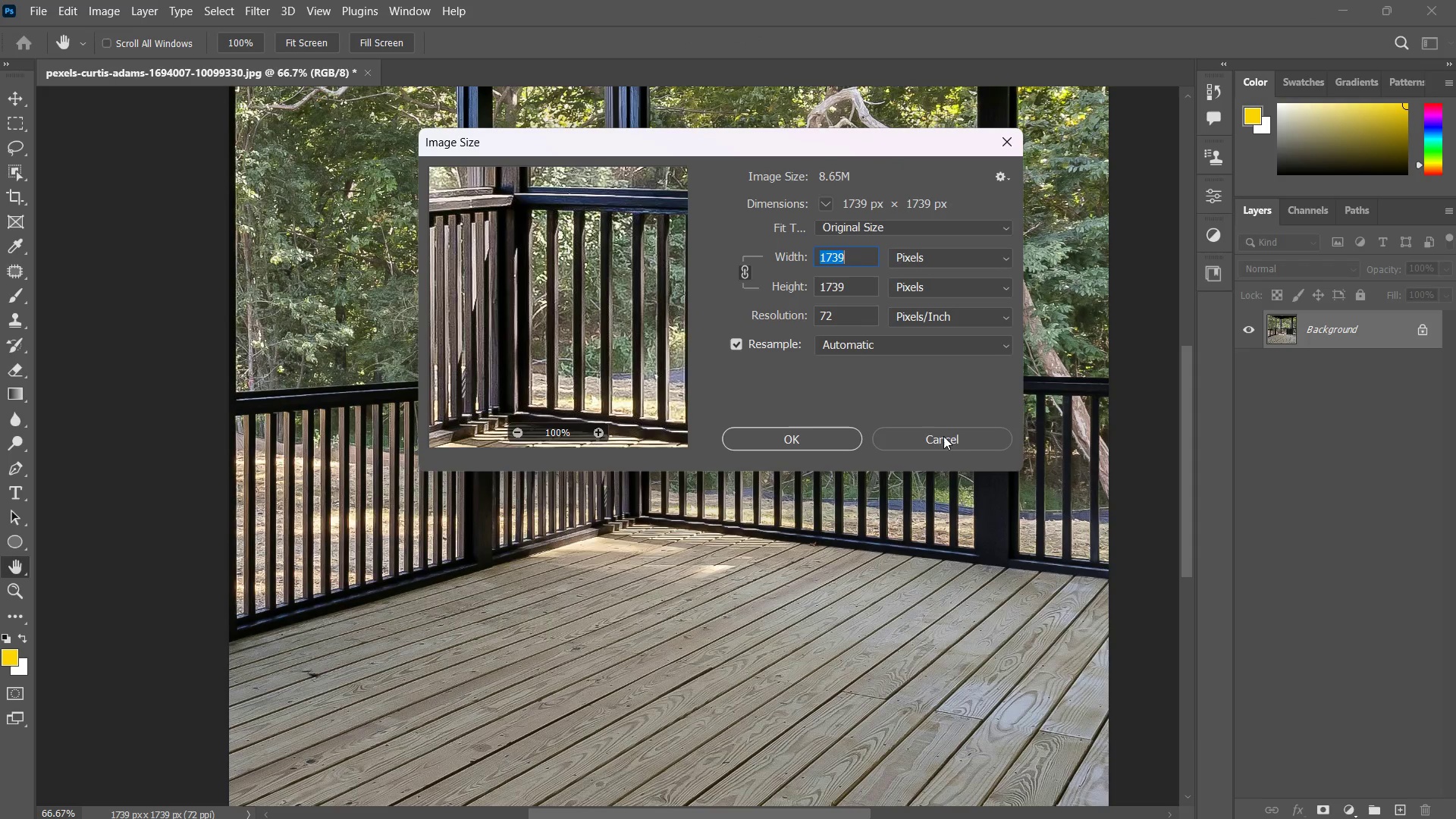 
double_click([943, 436])
 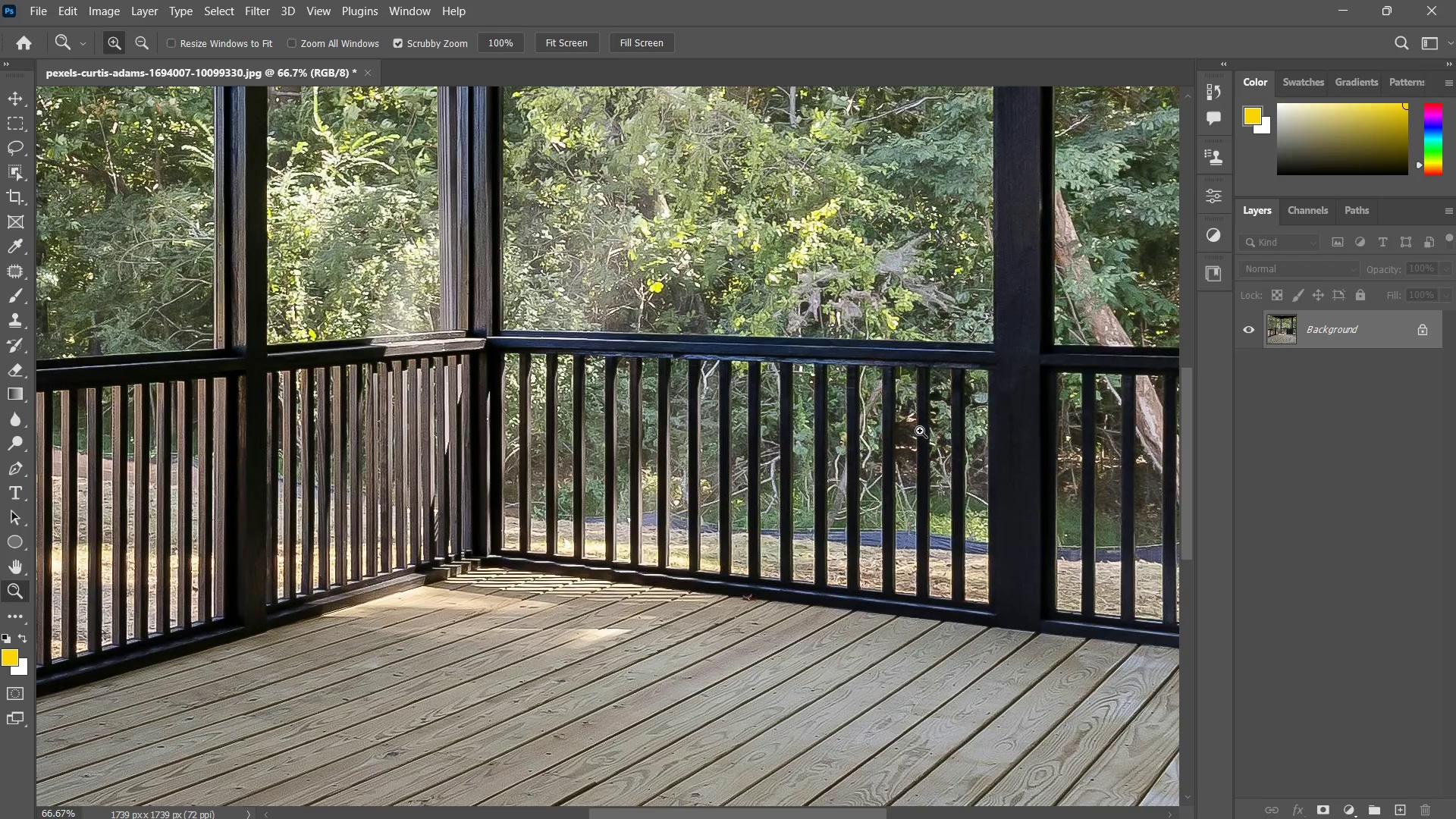 
key(Z)
 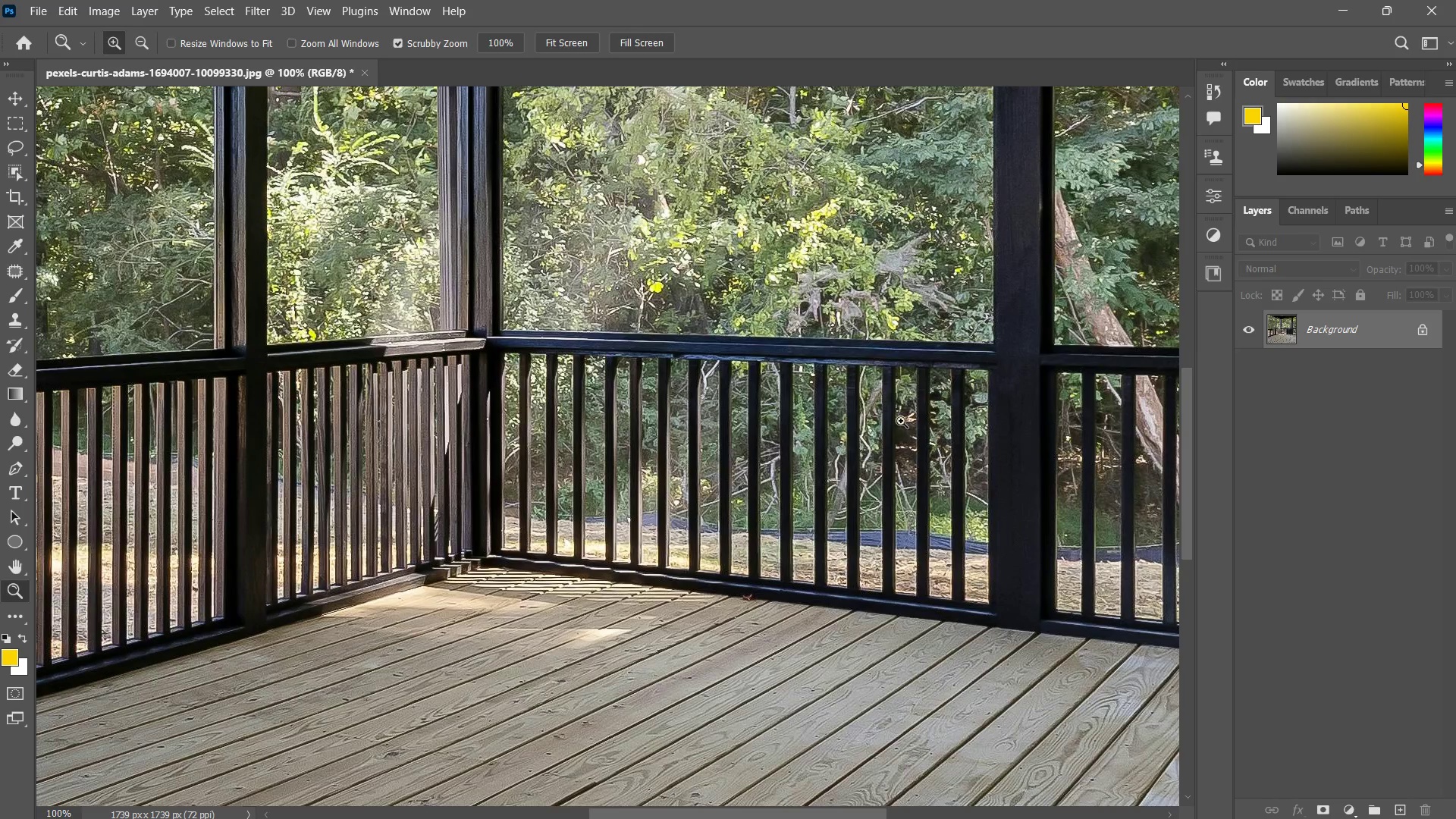 
left_click_drag(start_coordinate=[899, 421], to_coordinate=[843, 476])
 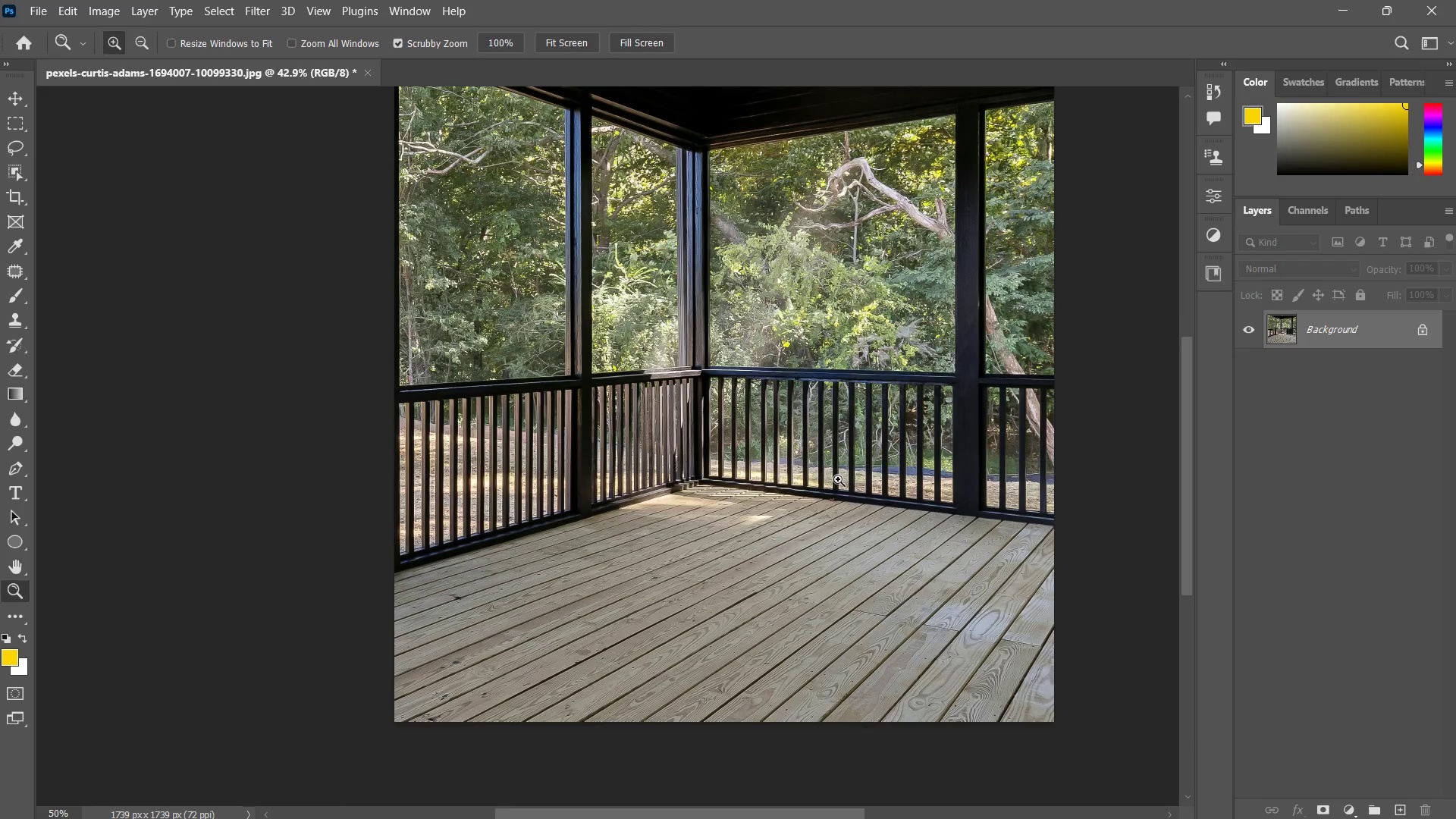 
key(Control+ControlLeft)
 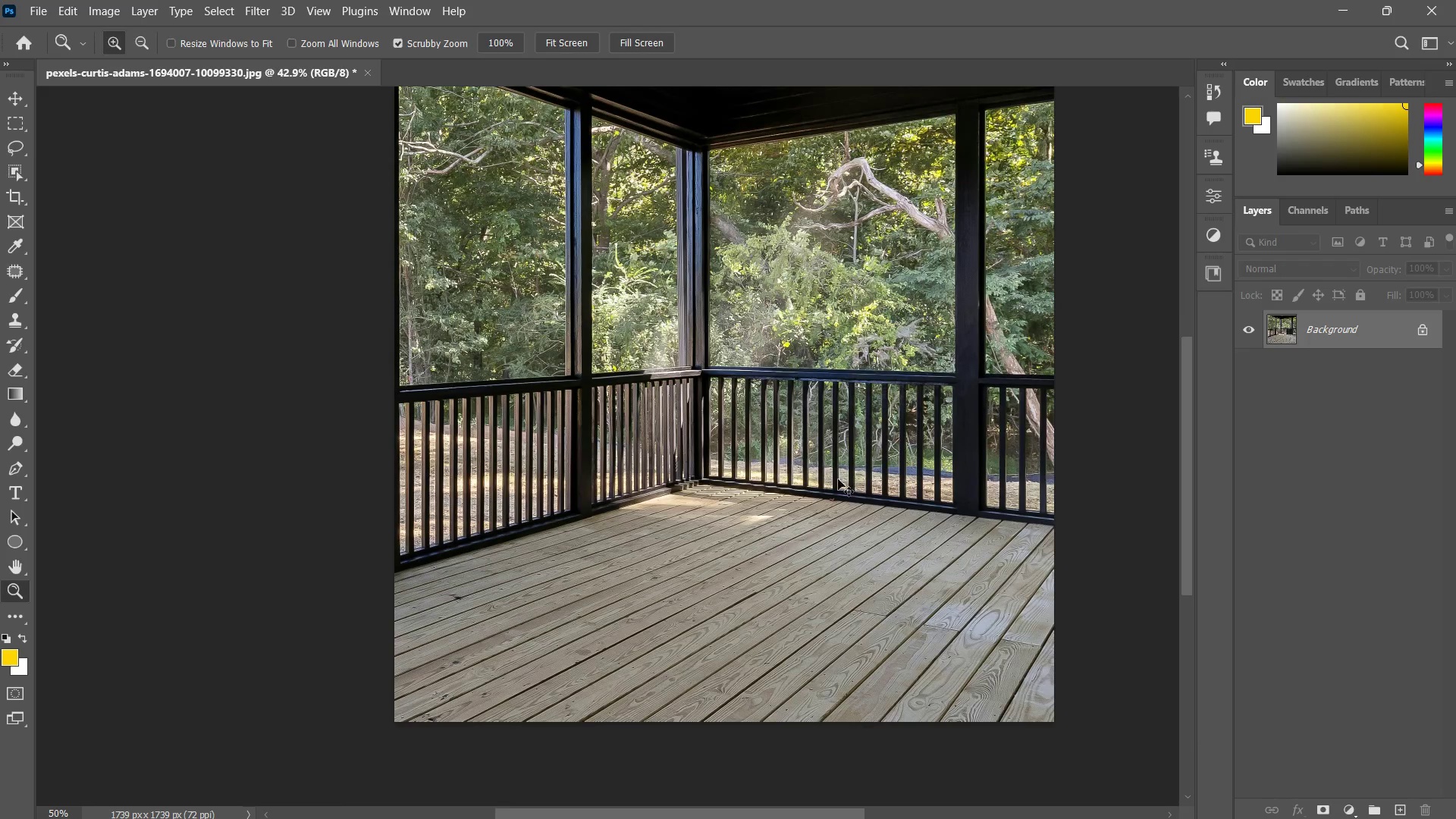 
key(Control+Z)
 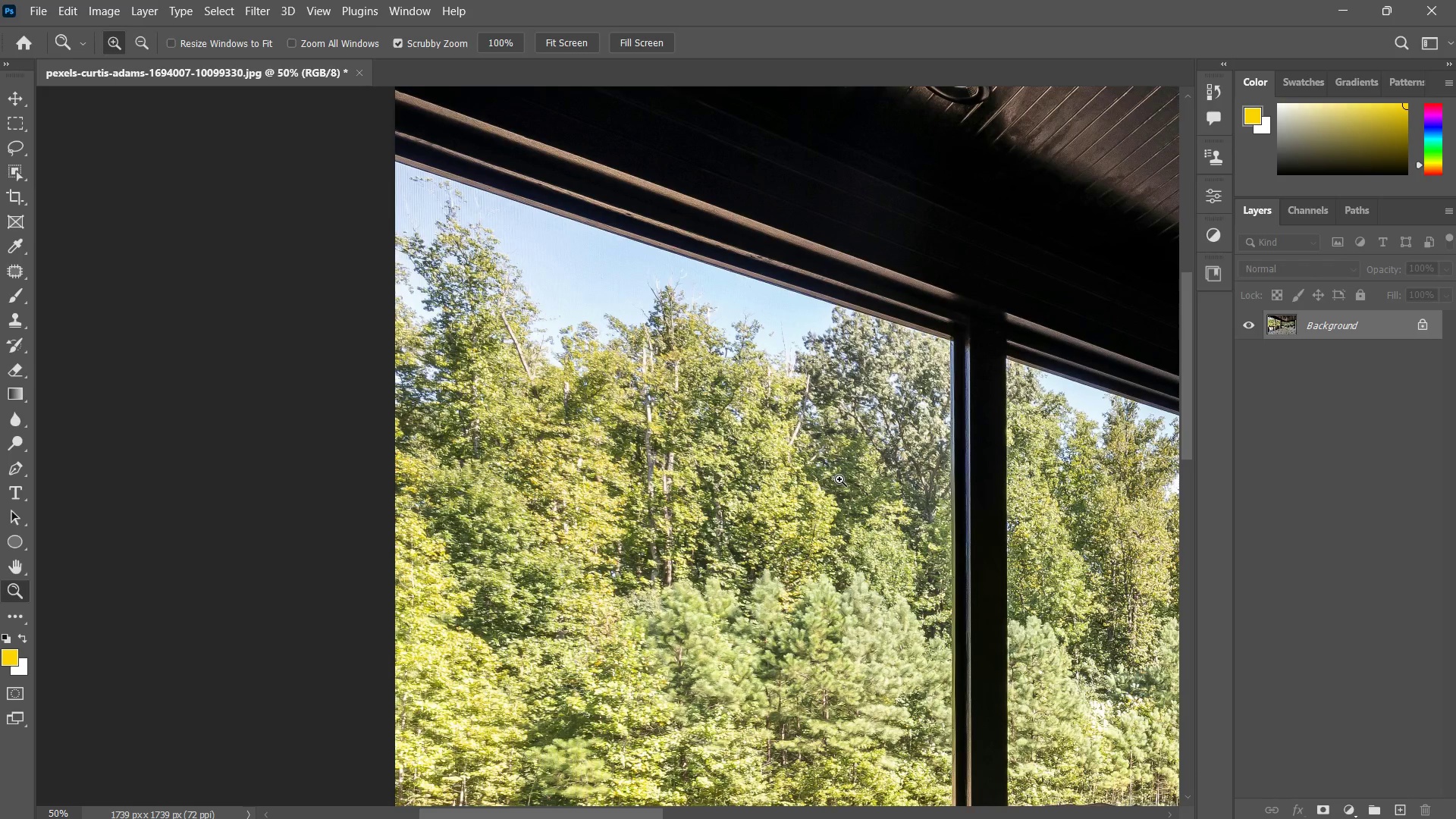 
left_click_drag(start_coordinate=[846, 474], to_coordinate=[799, 519])
 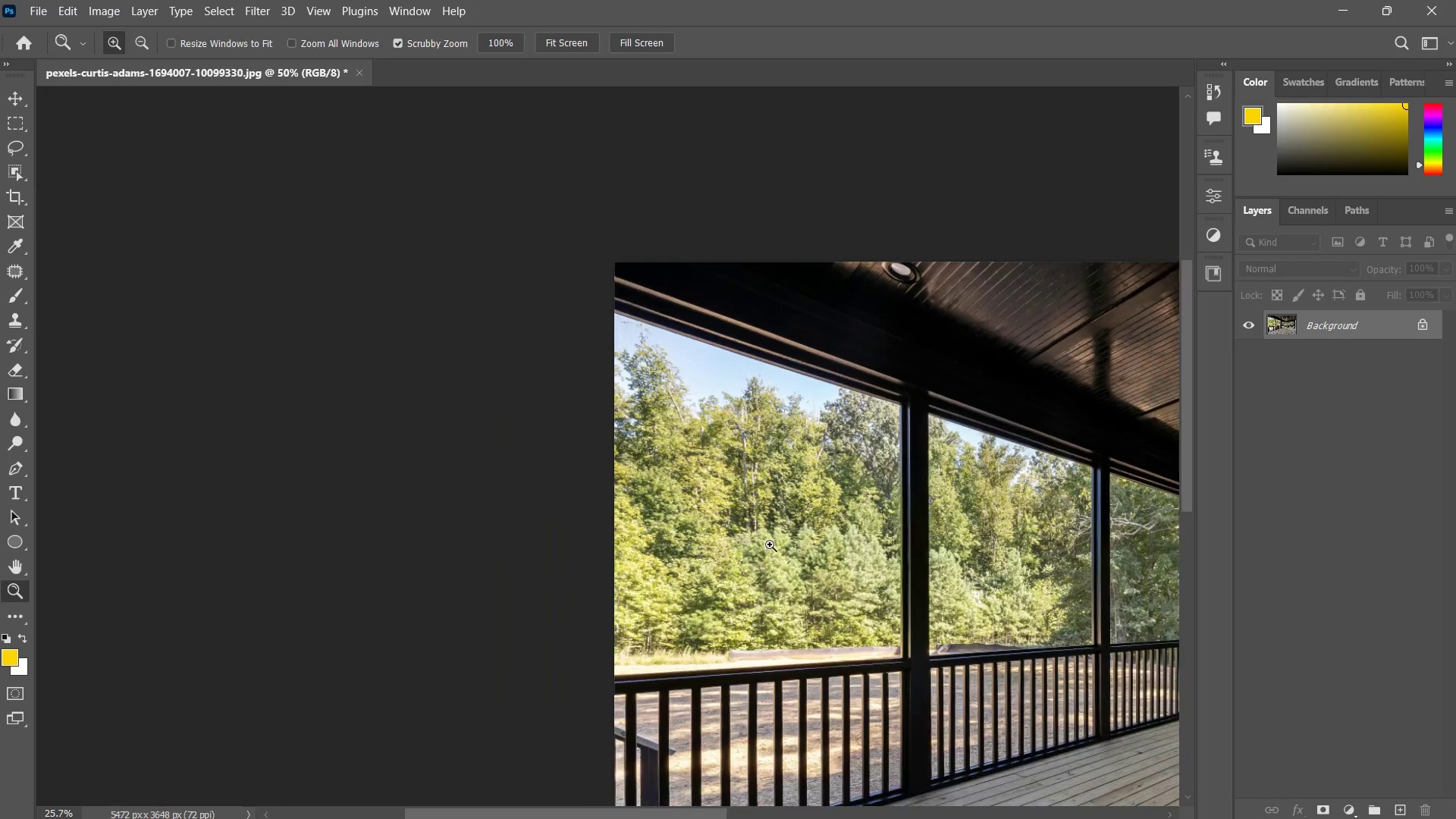 
left_click_drag(start_coordinate=[791, 529], to_coordinate=[772, 543])
 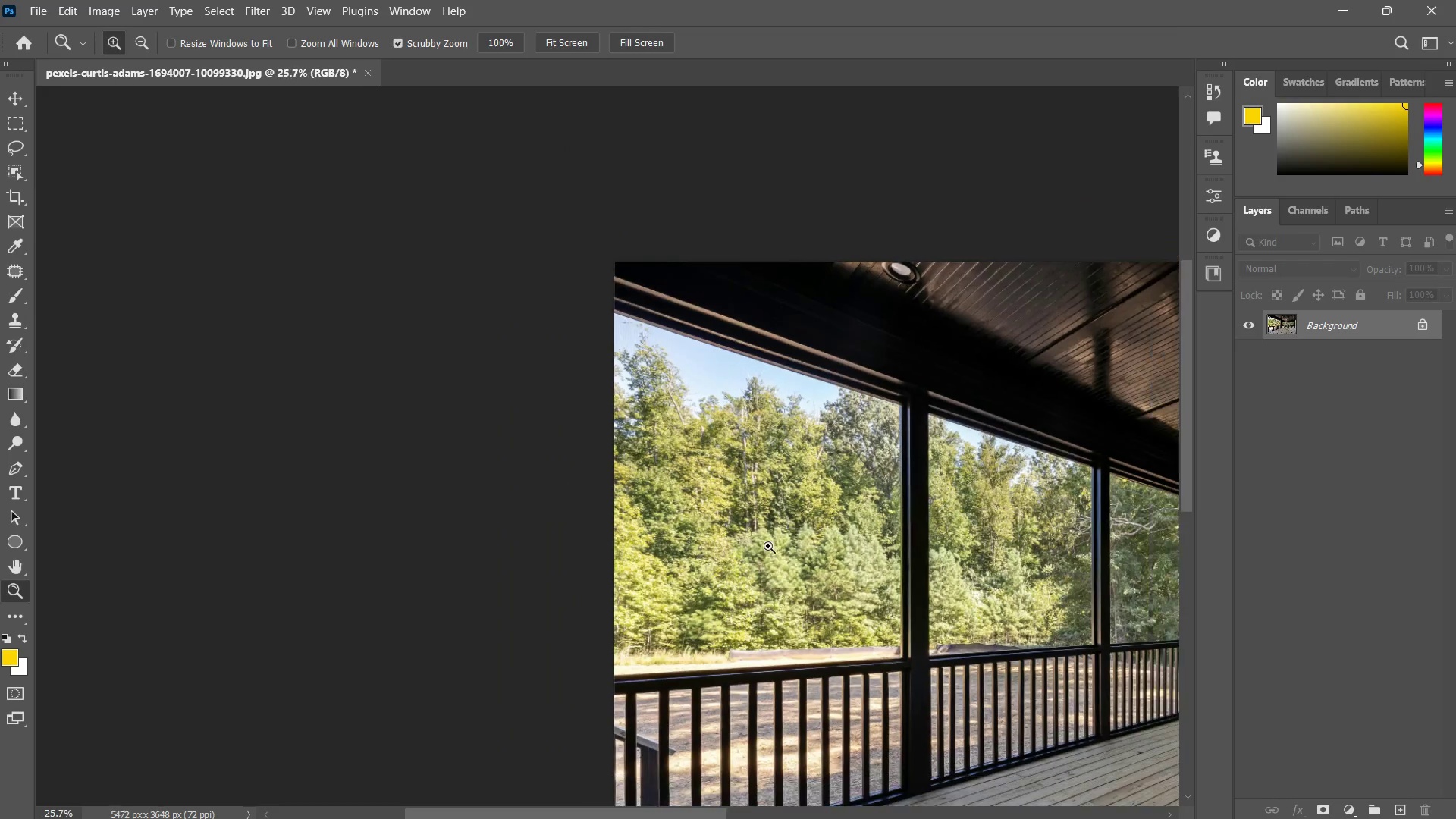 
triple_click([768, 546])
 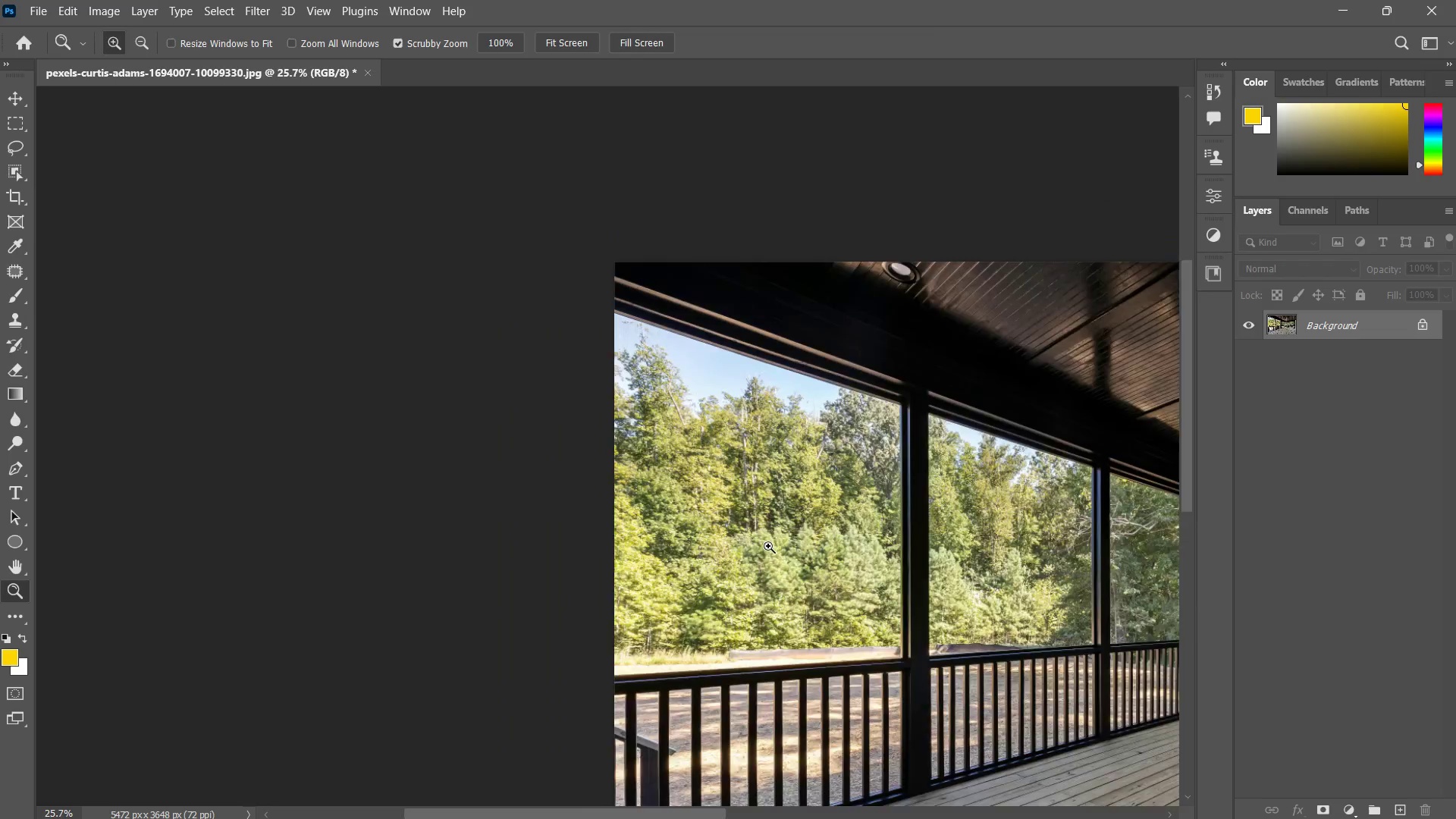 
triple_click([768, 546])
 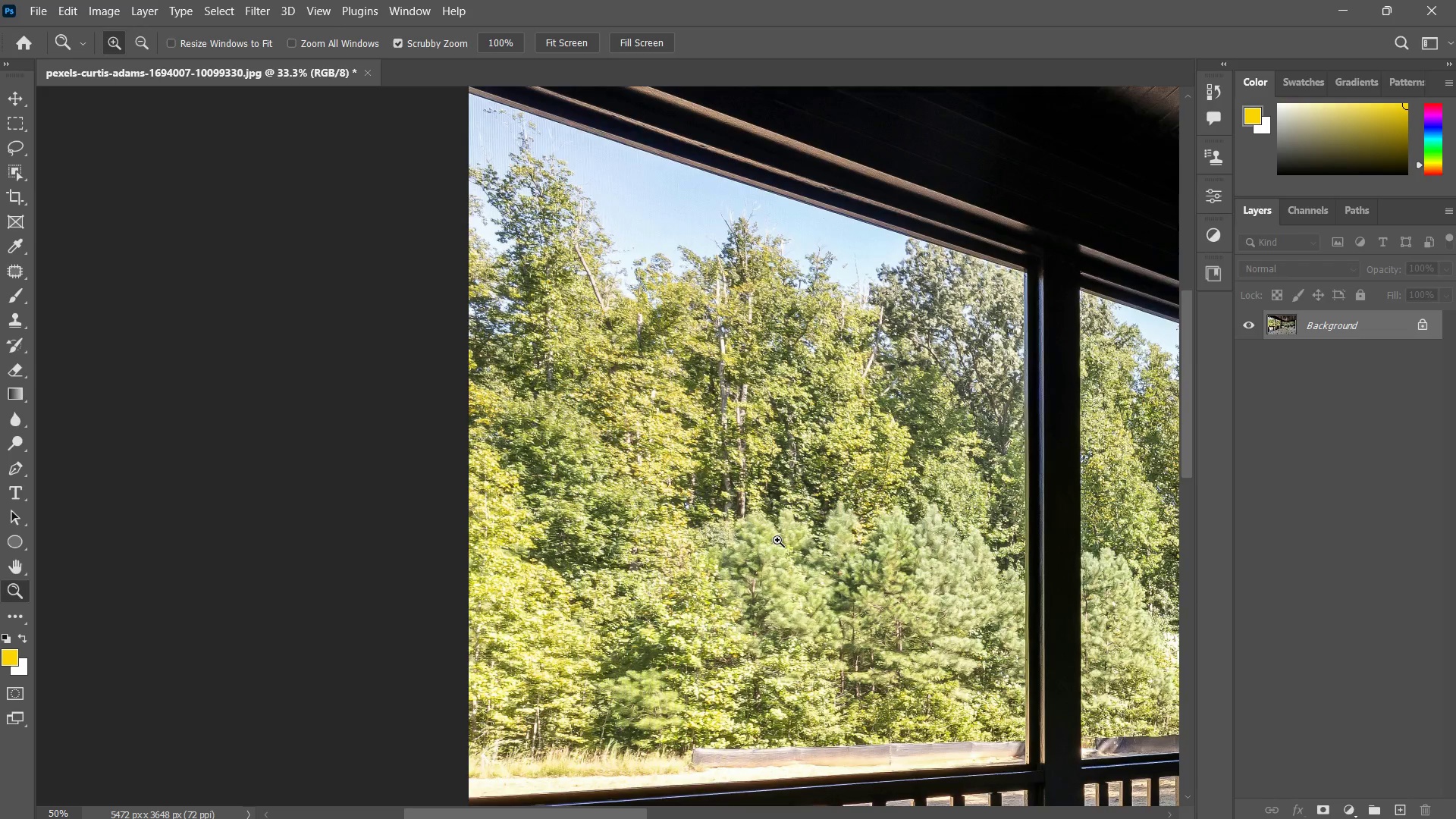 
key(Alt+Control+U)
 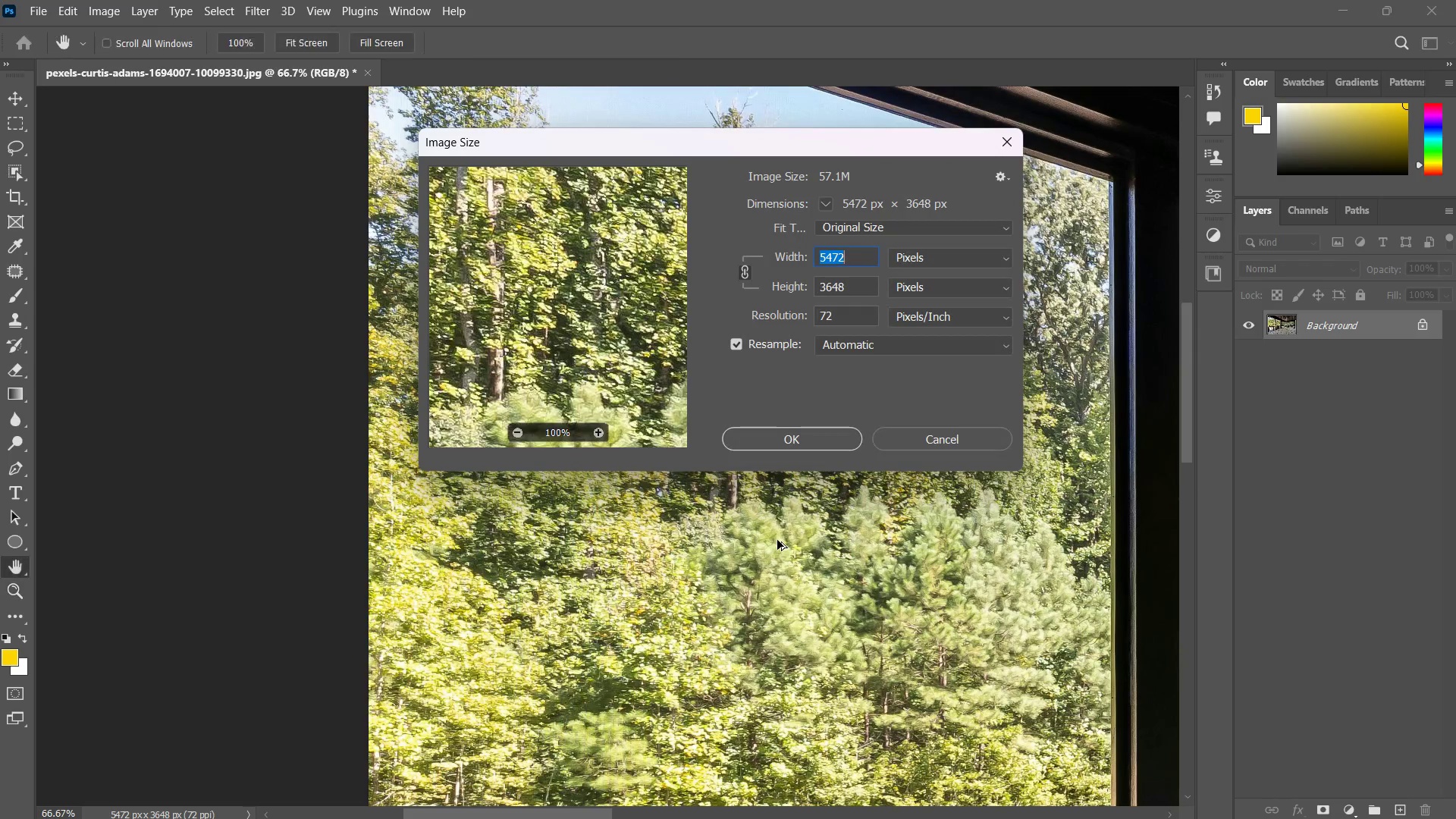 
key(Alt+Control+I)
 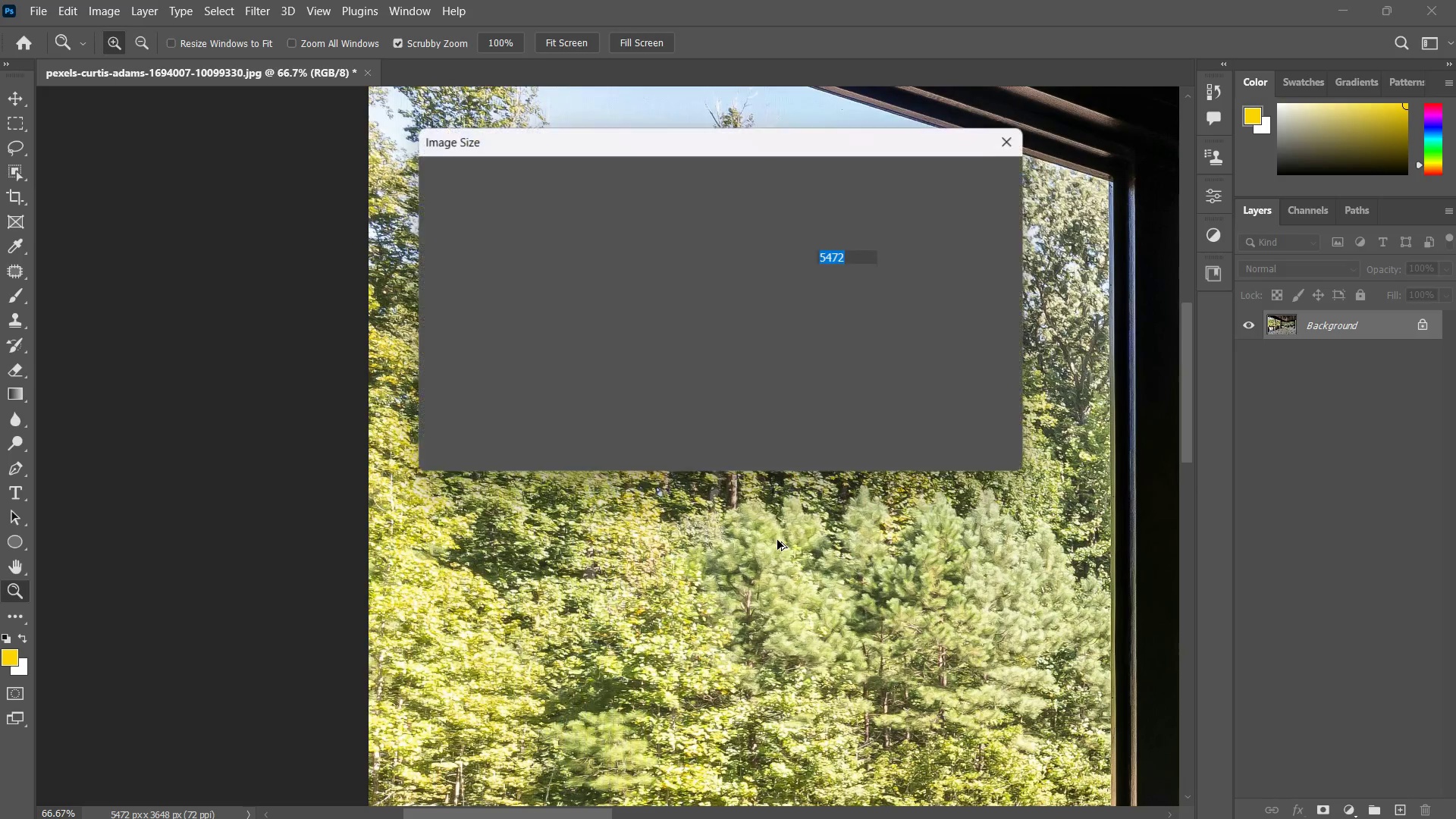 
key(Escape)
 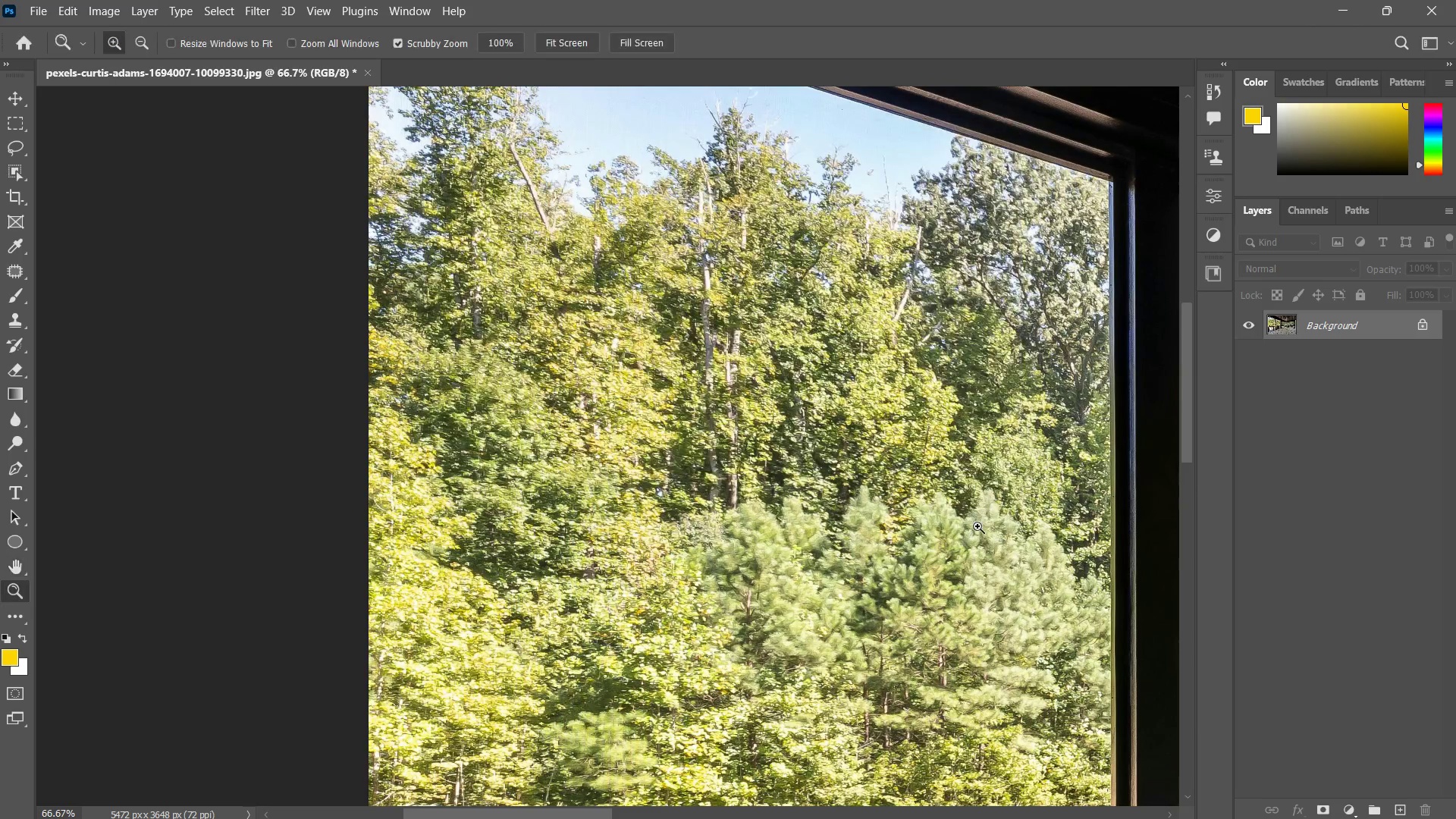 
type(zz)
 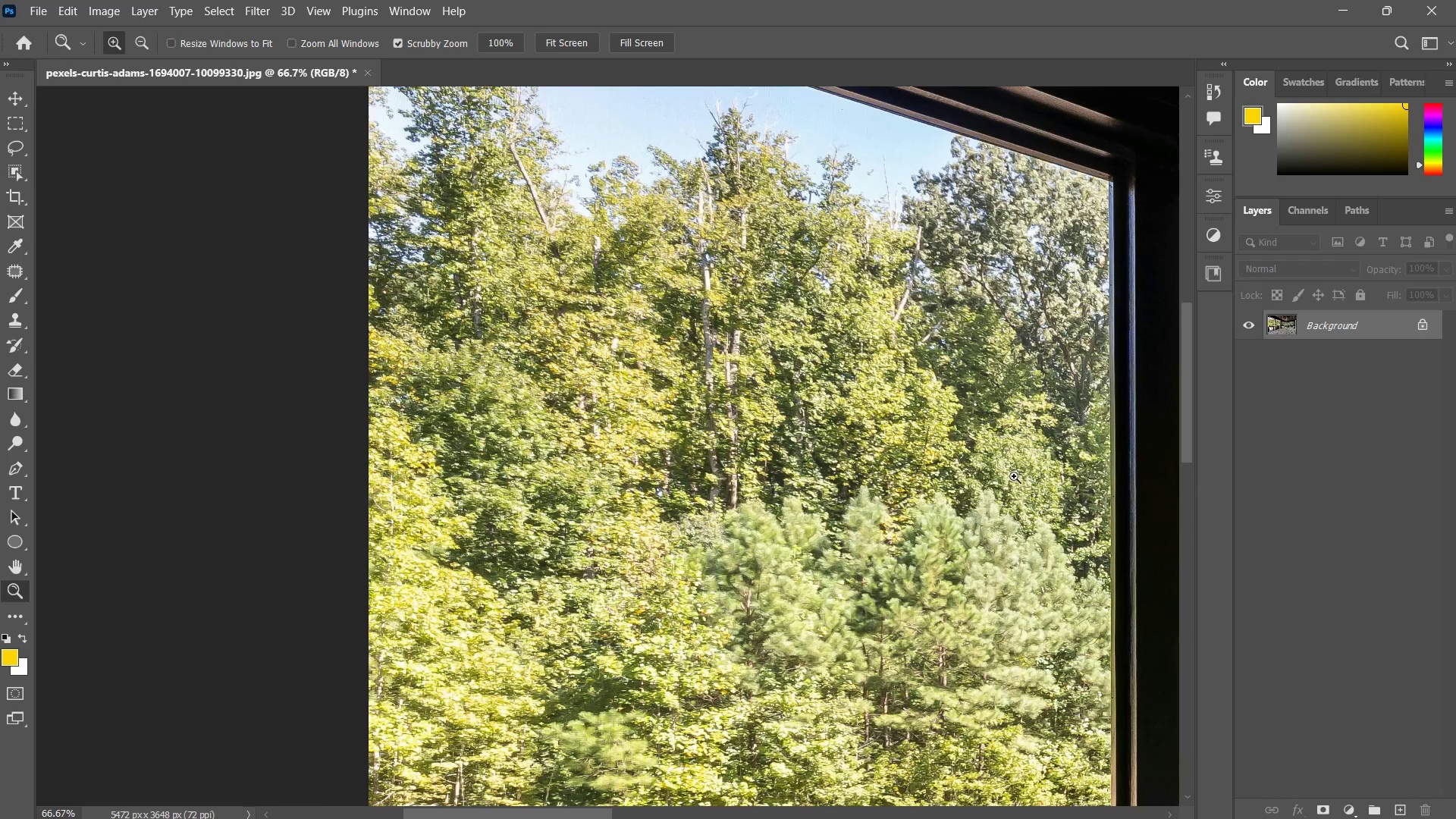 
left_click_drag(start_coordinate=[1006, 482], to_coordinate=[983, 495])
 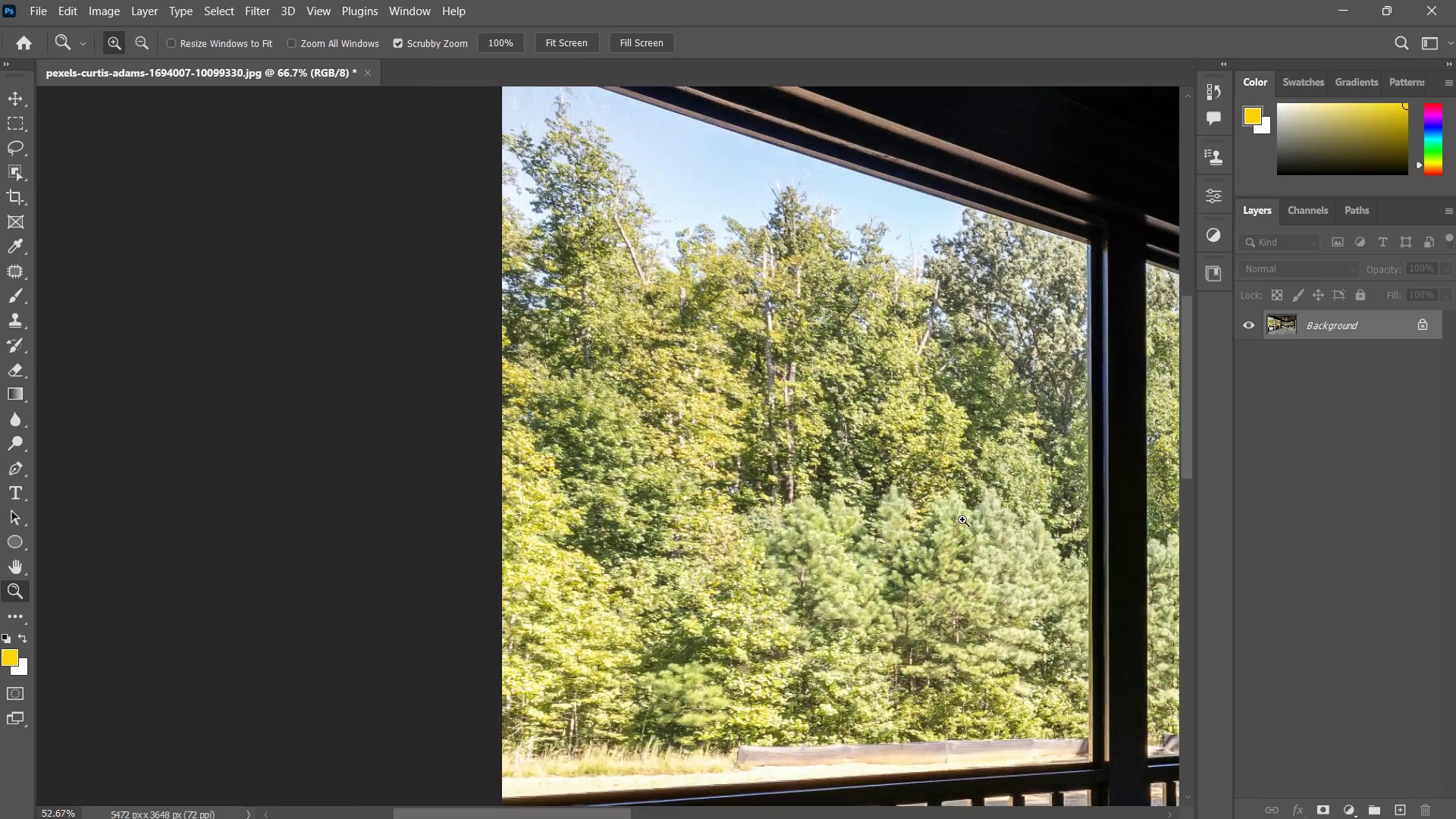 
left_click_drag(start_coordinate=[974, 507], to_coordinate=[946, 531])
 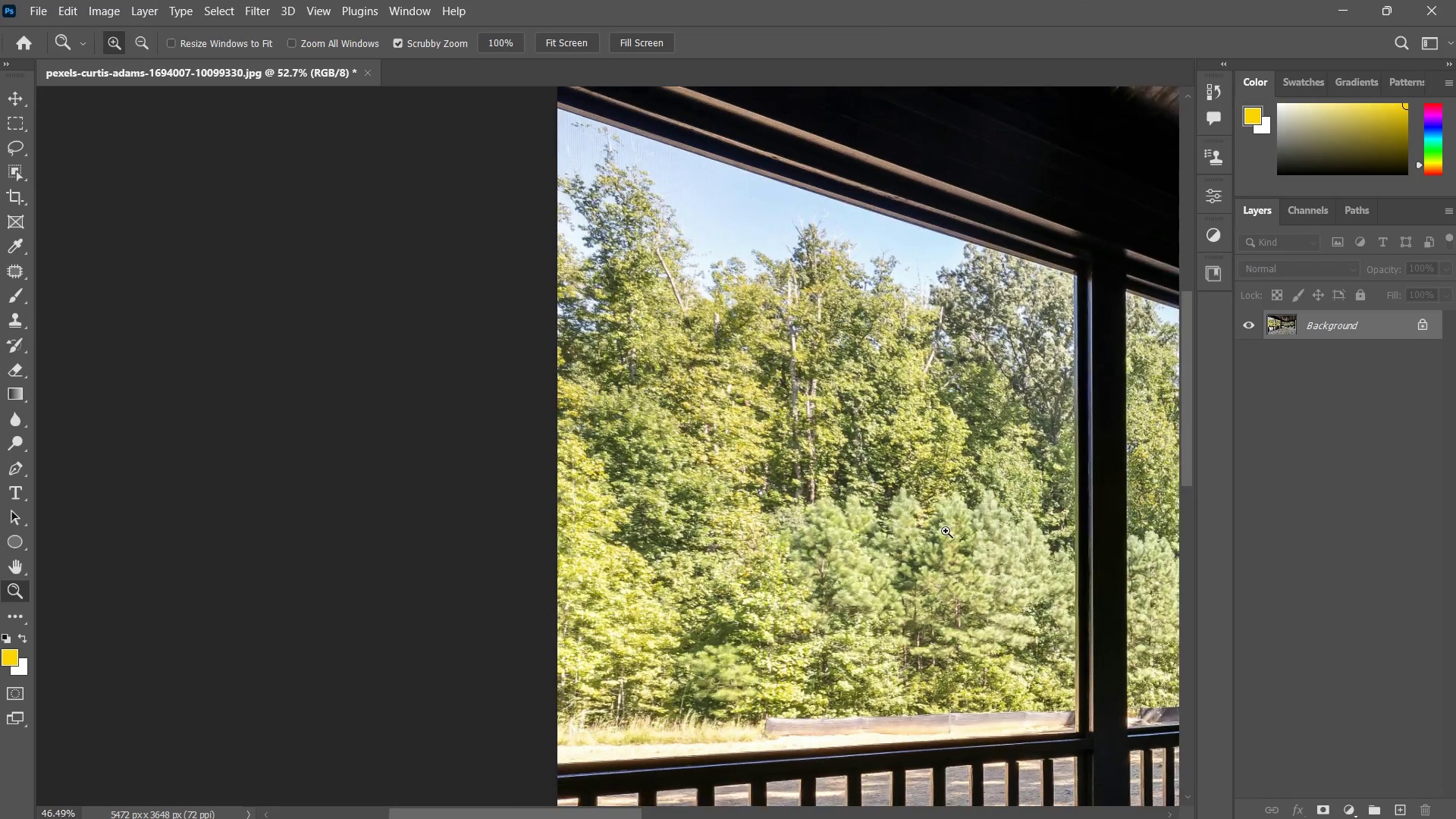 
triple_click([946, 531])
 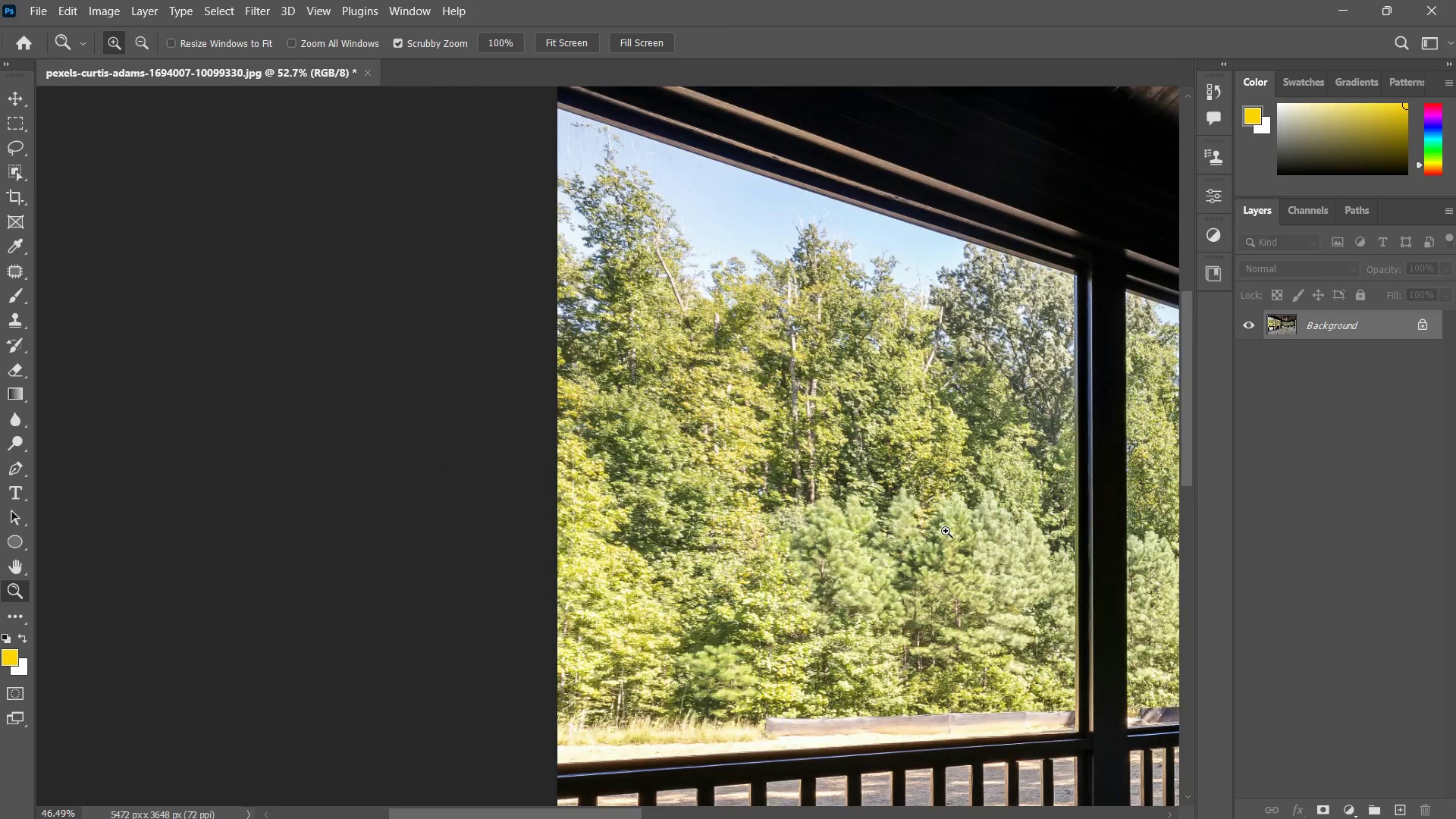 
hold_key(key=Space, duration=0.47)
 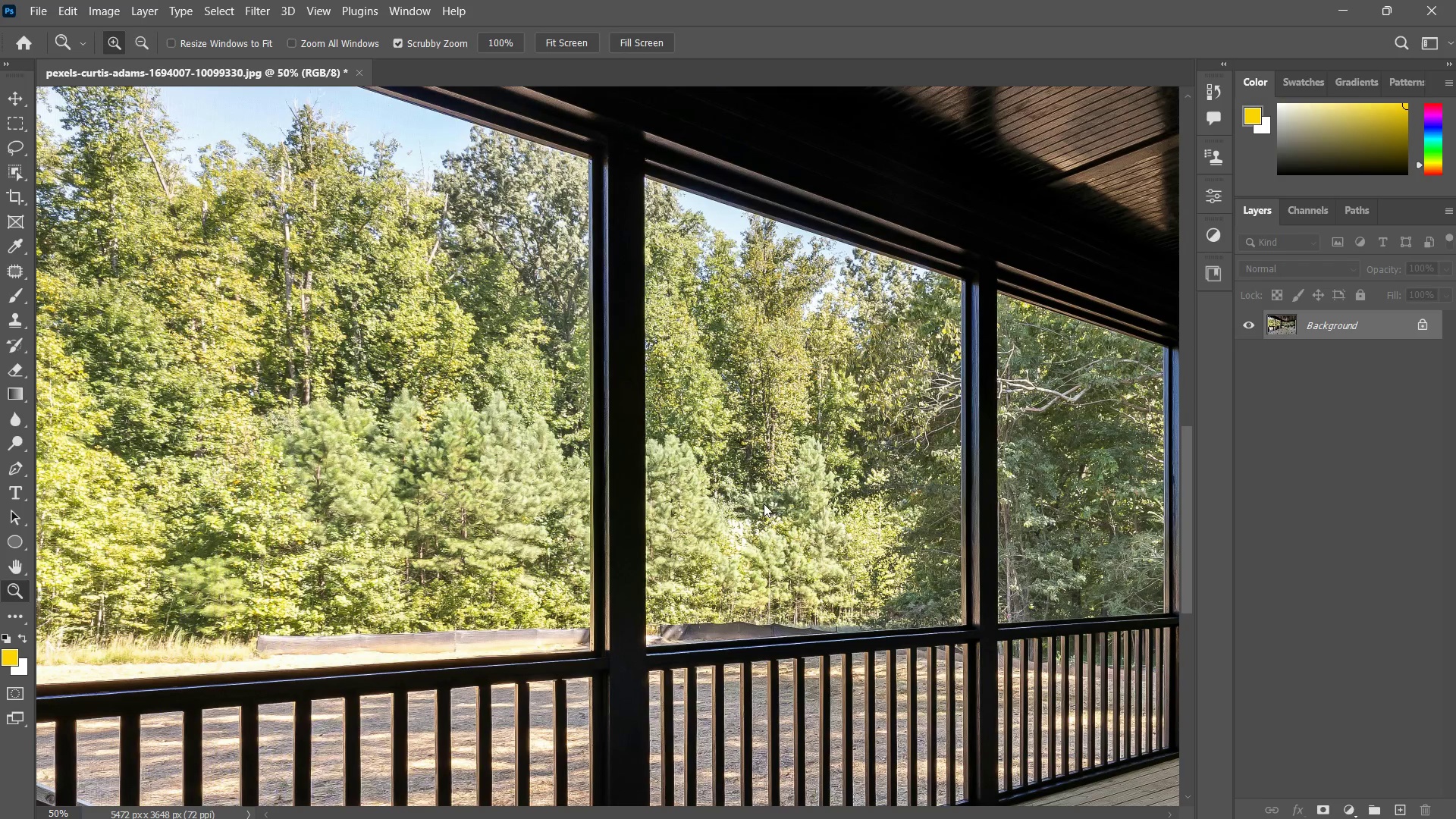 
triple_click([1033, 504])
 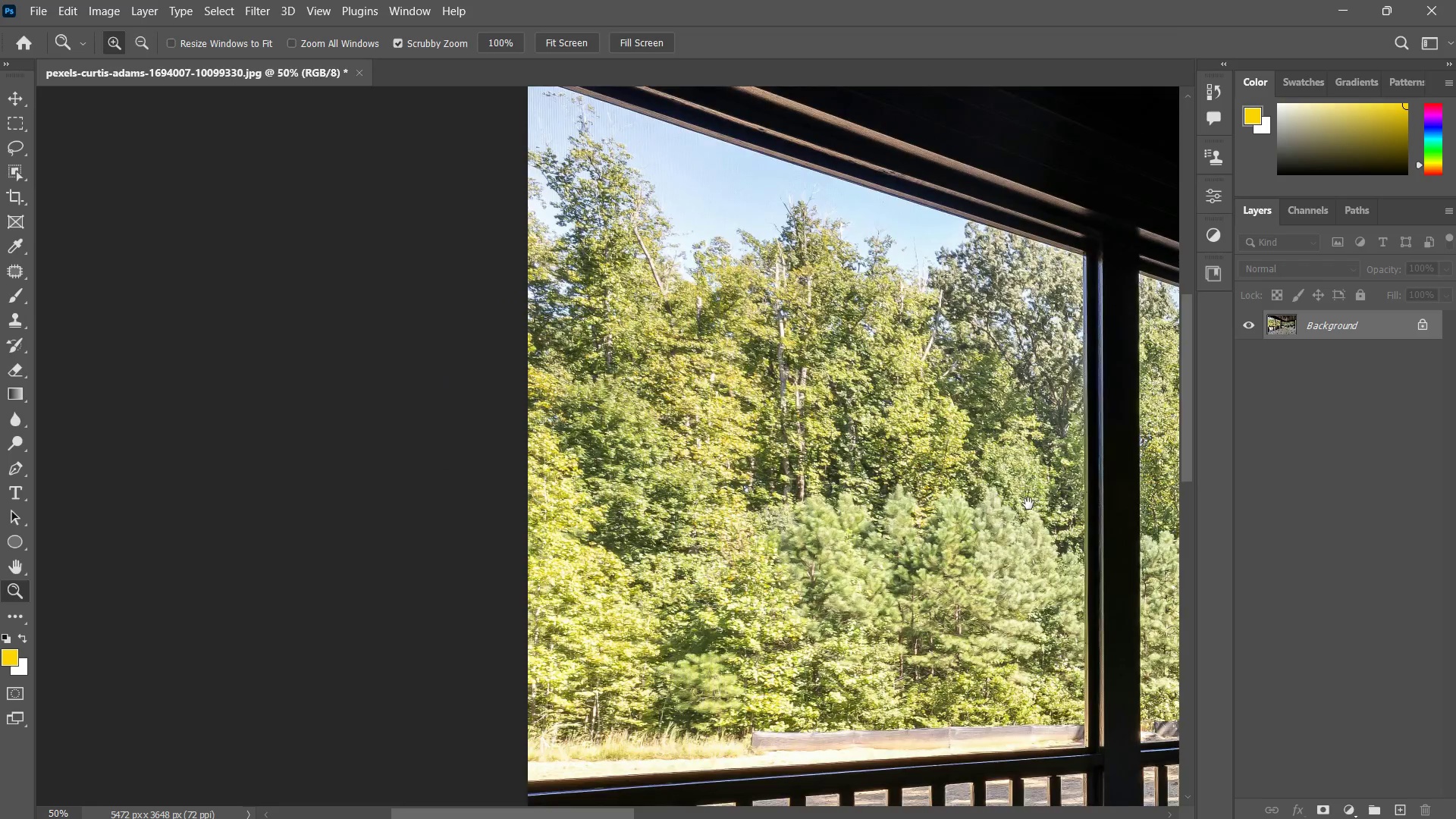 
left_click_drag(start_coordinate=[1006, 500], to_coordinate=[622, 425])
 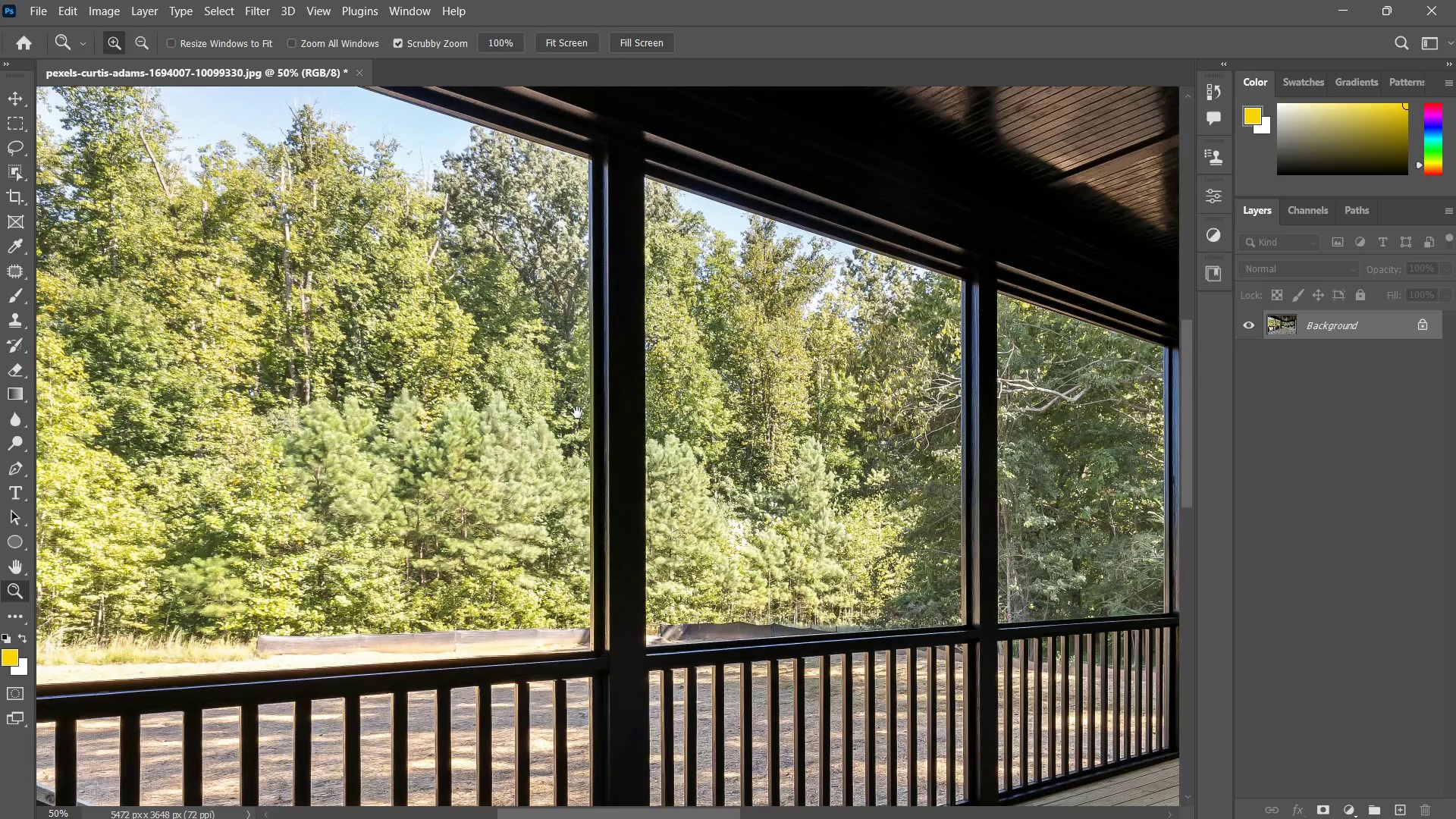 
triple_click([577, 413])
 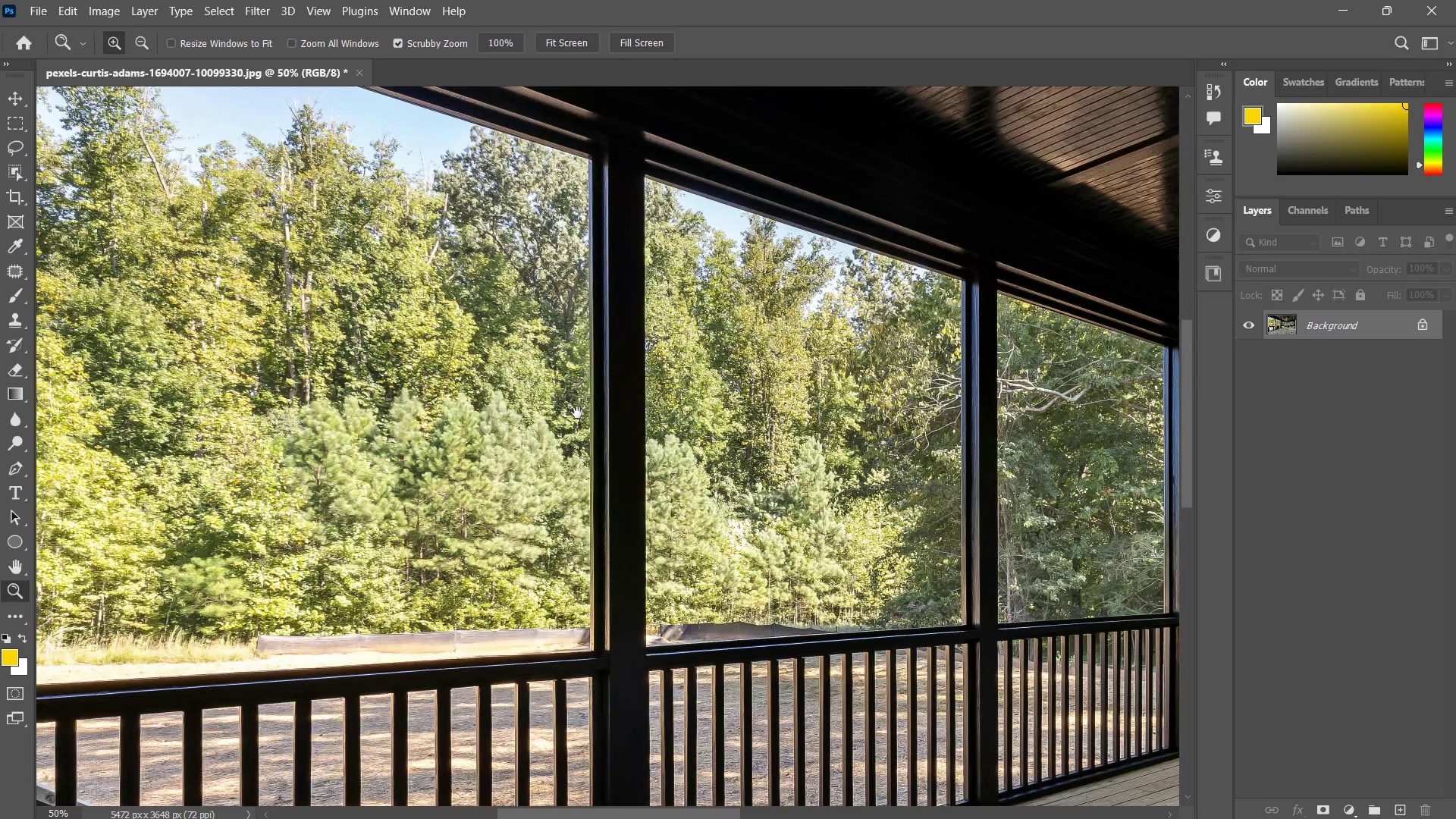 
triple_click([577, 413])
 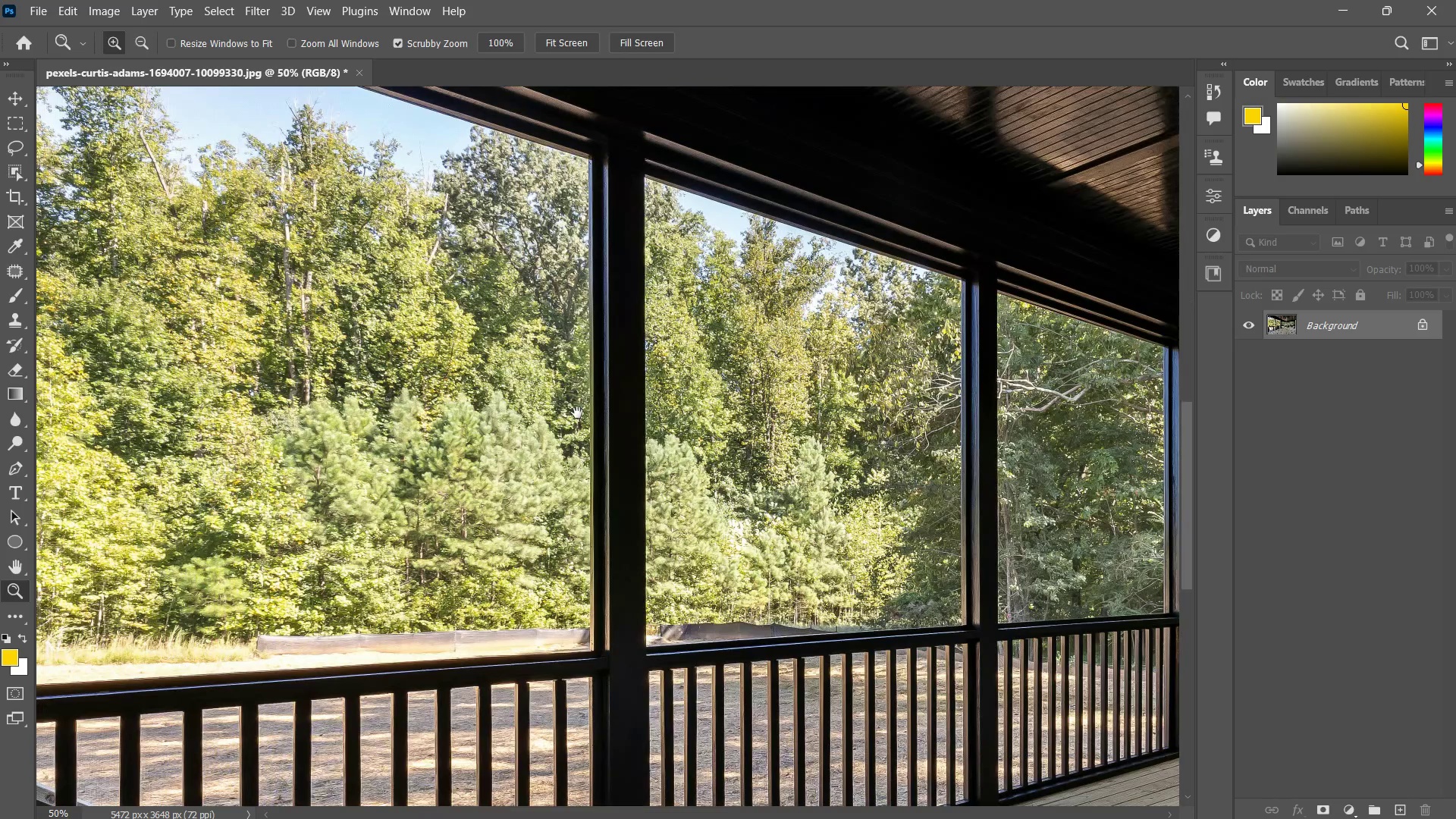 
key(Z)
 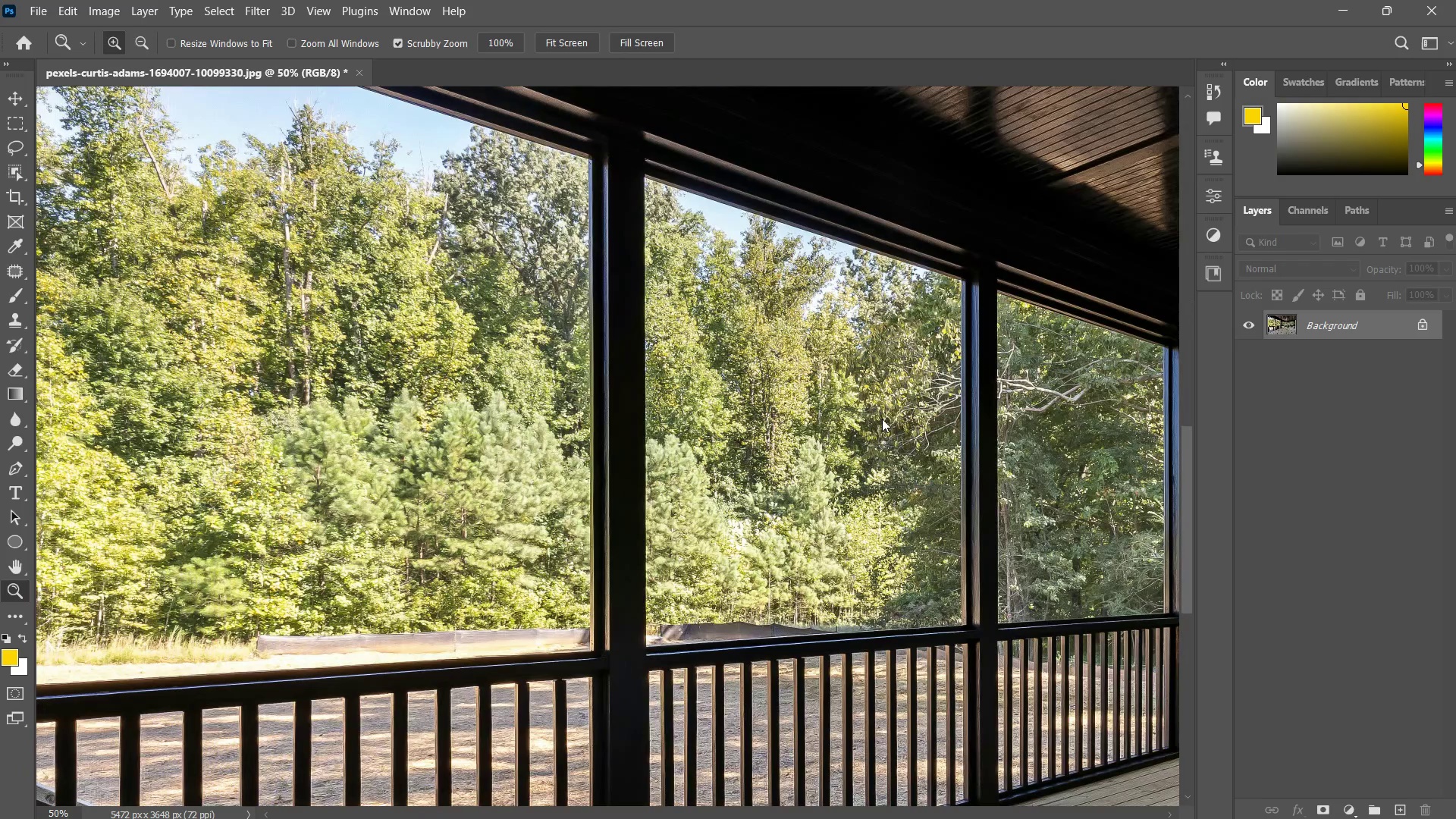 
left_click_drag(start_coordinate=[883, 419], to_coordinate=[786, 491])
 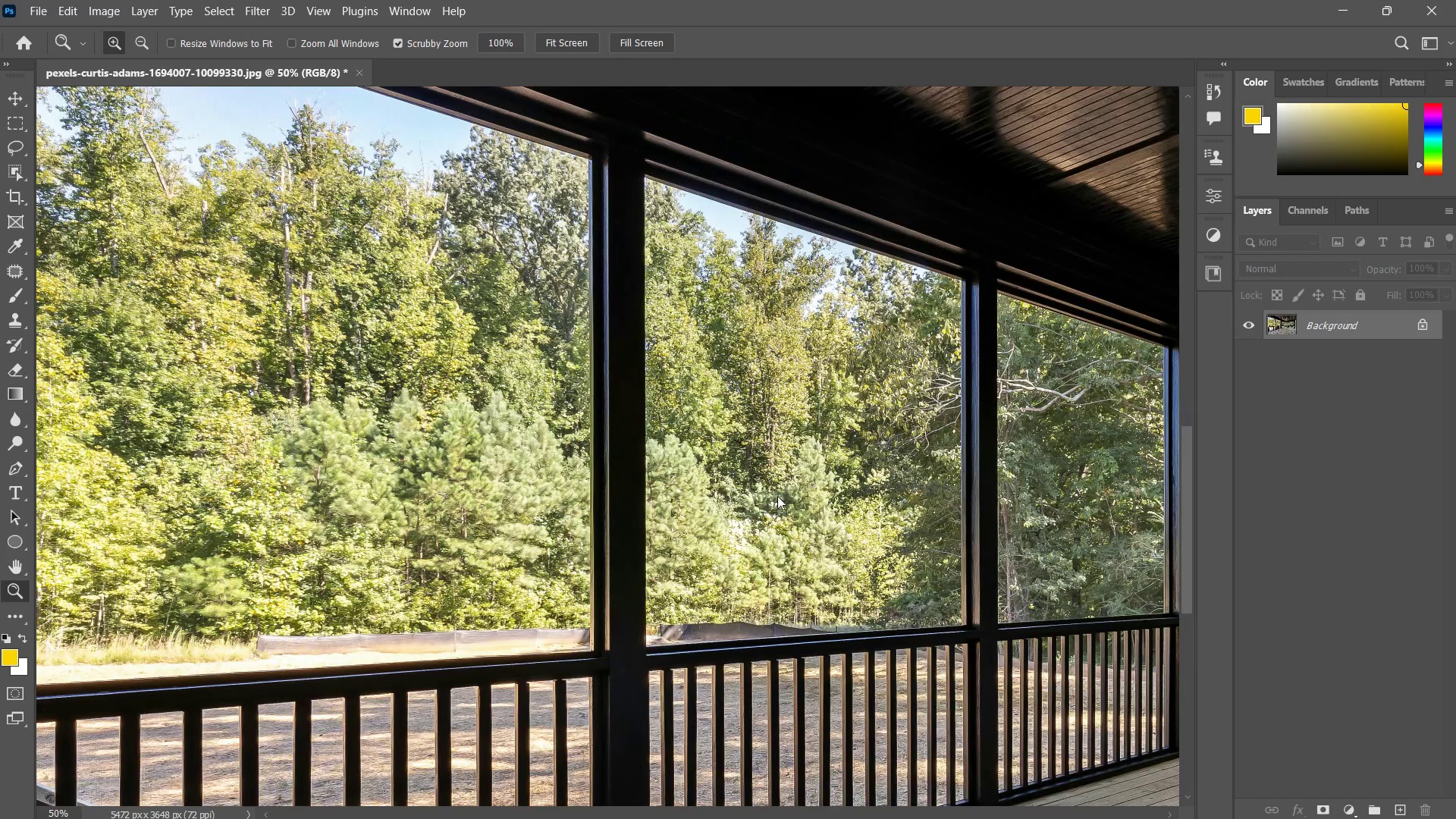 
left_click_drag(start_coordinate=[764, 504], to_coordinate=[731, 504])
 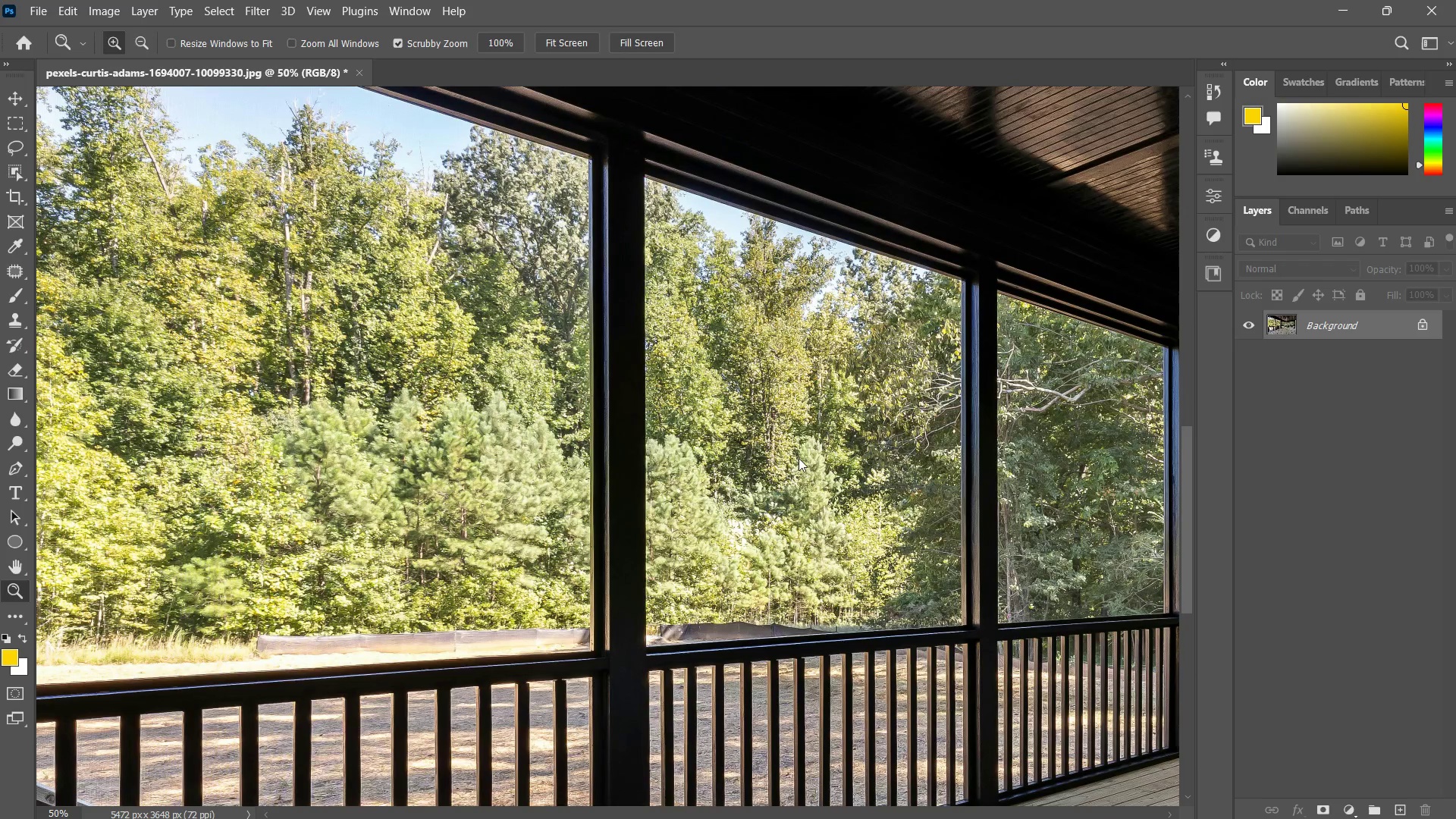 
left_click_drag(start_coordinate=[799, 458], to_coordinate=[758, 480])
 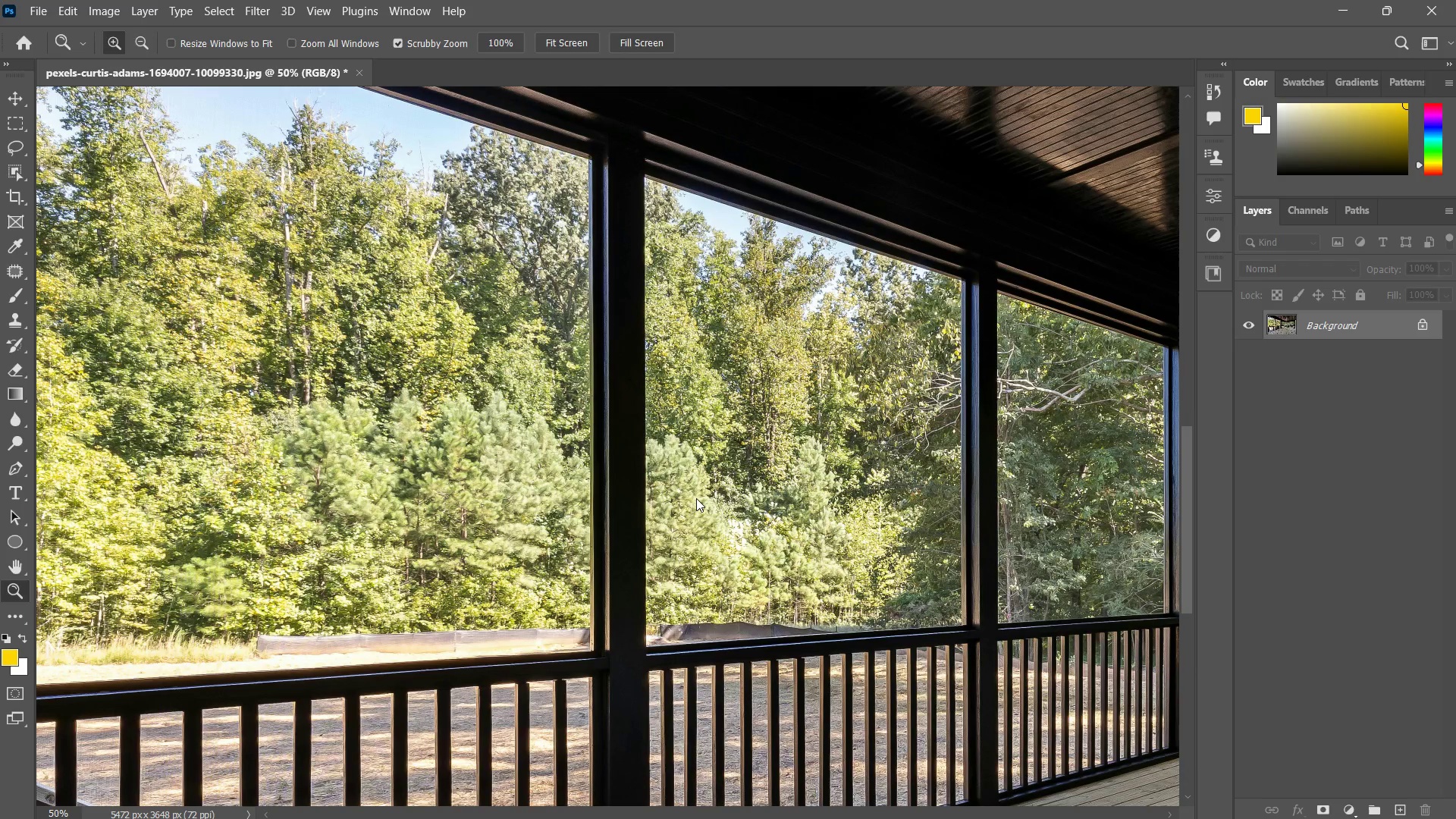 
key(Alt+AltLeft)
 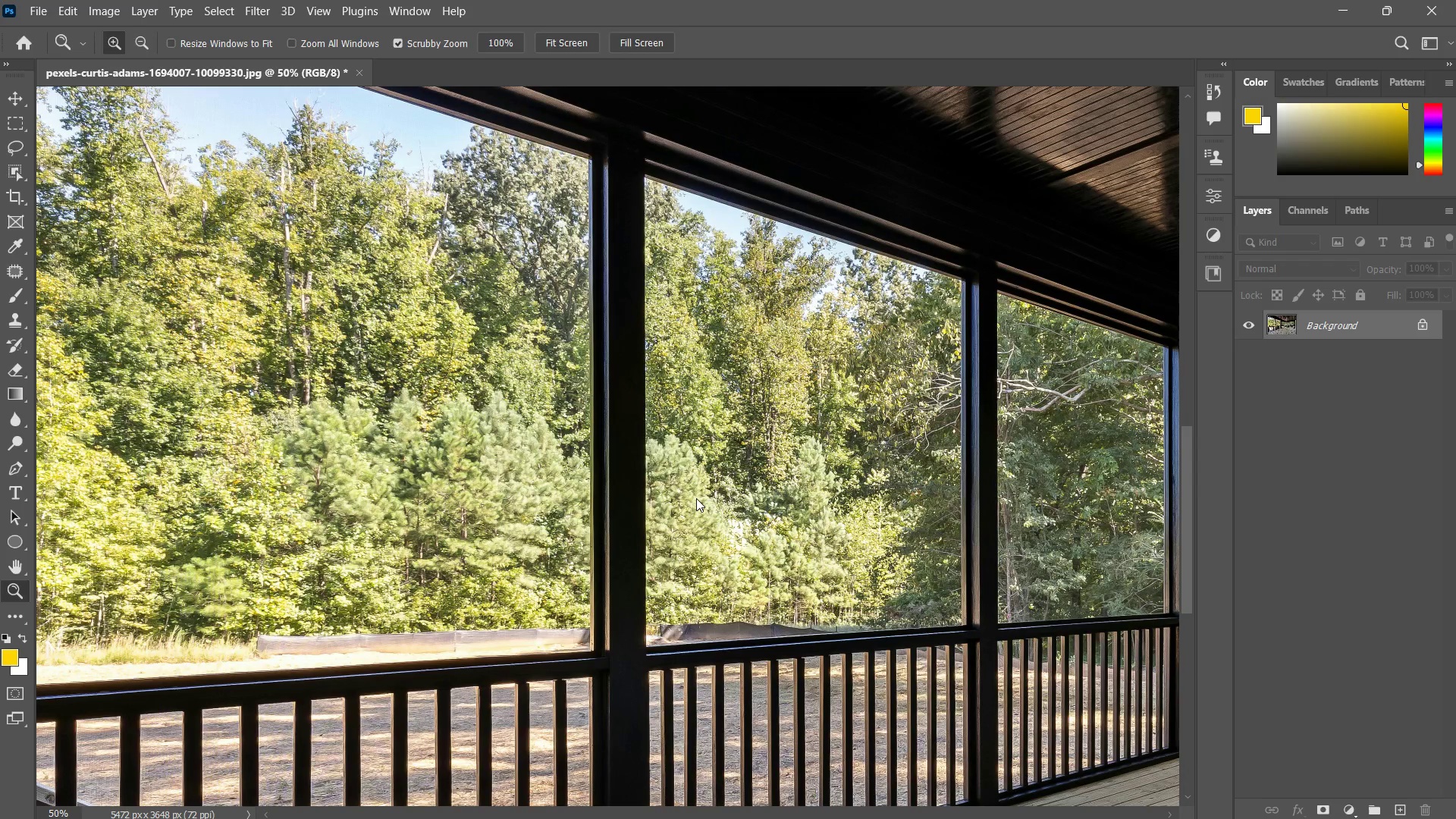 
key(Alt+Z)
 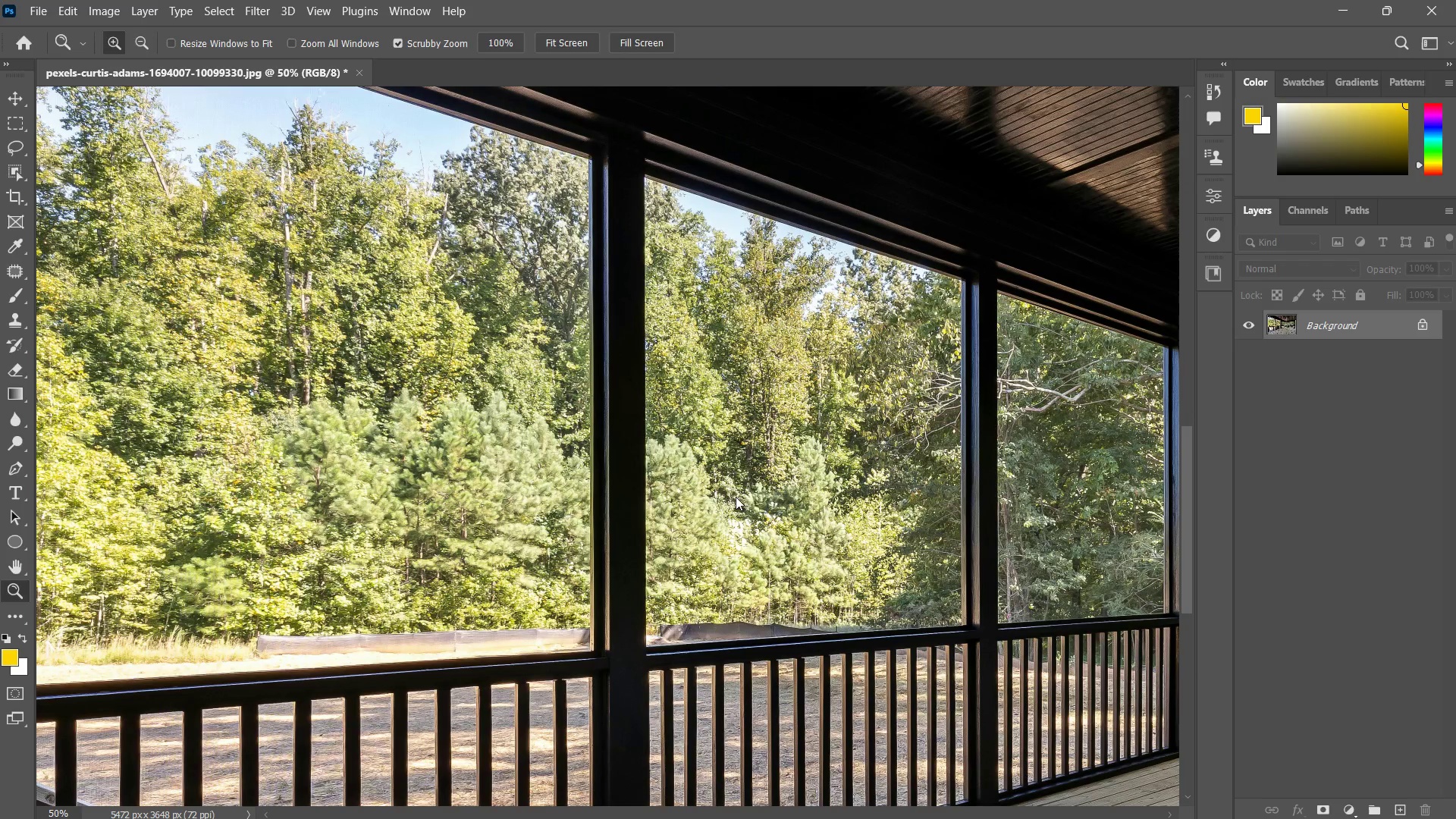 
key(Z)
 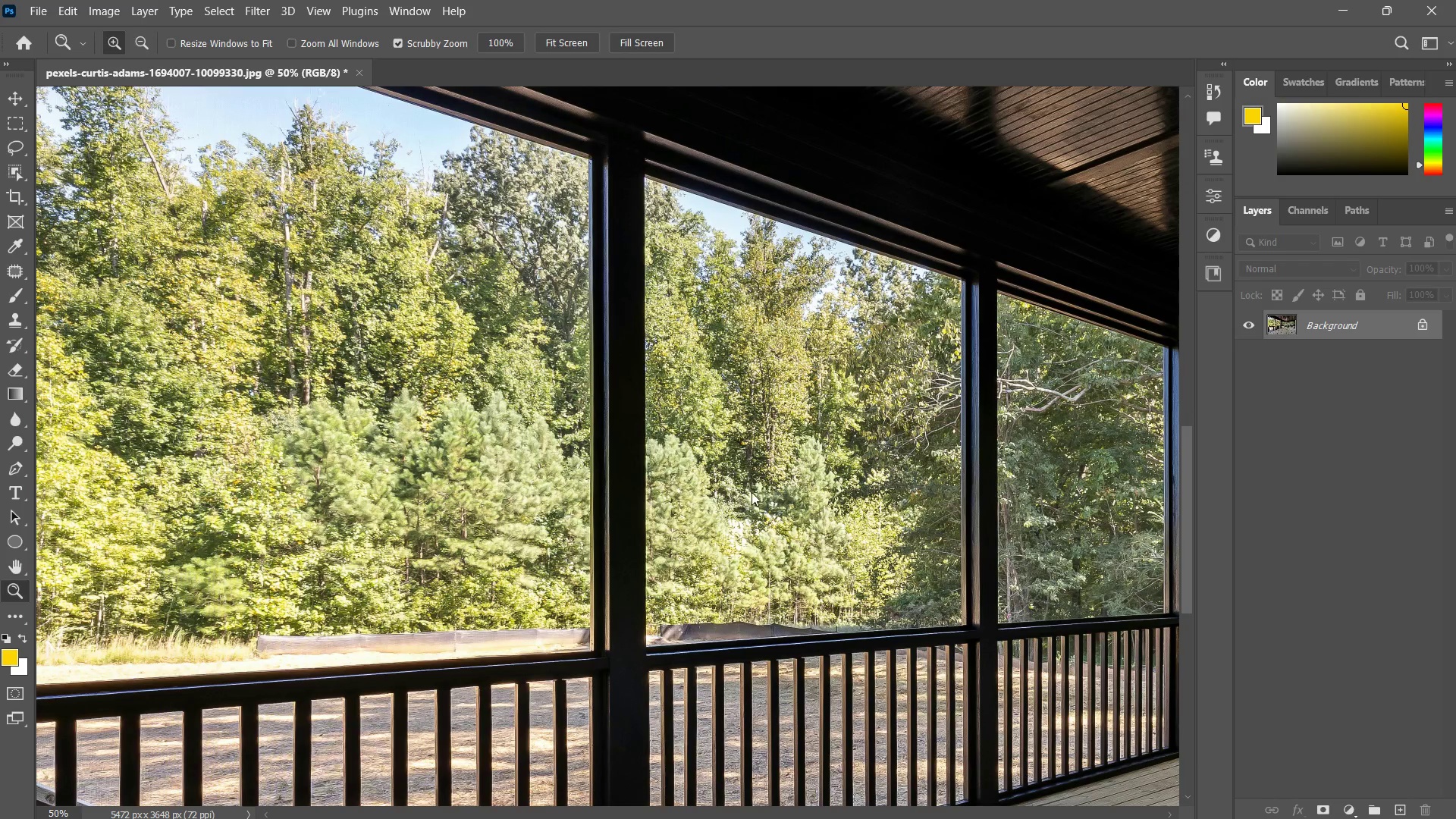 
left_click_drag(start_coordinate=[752, 492], to_coordinate=[645, 562])
 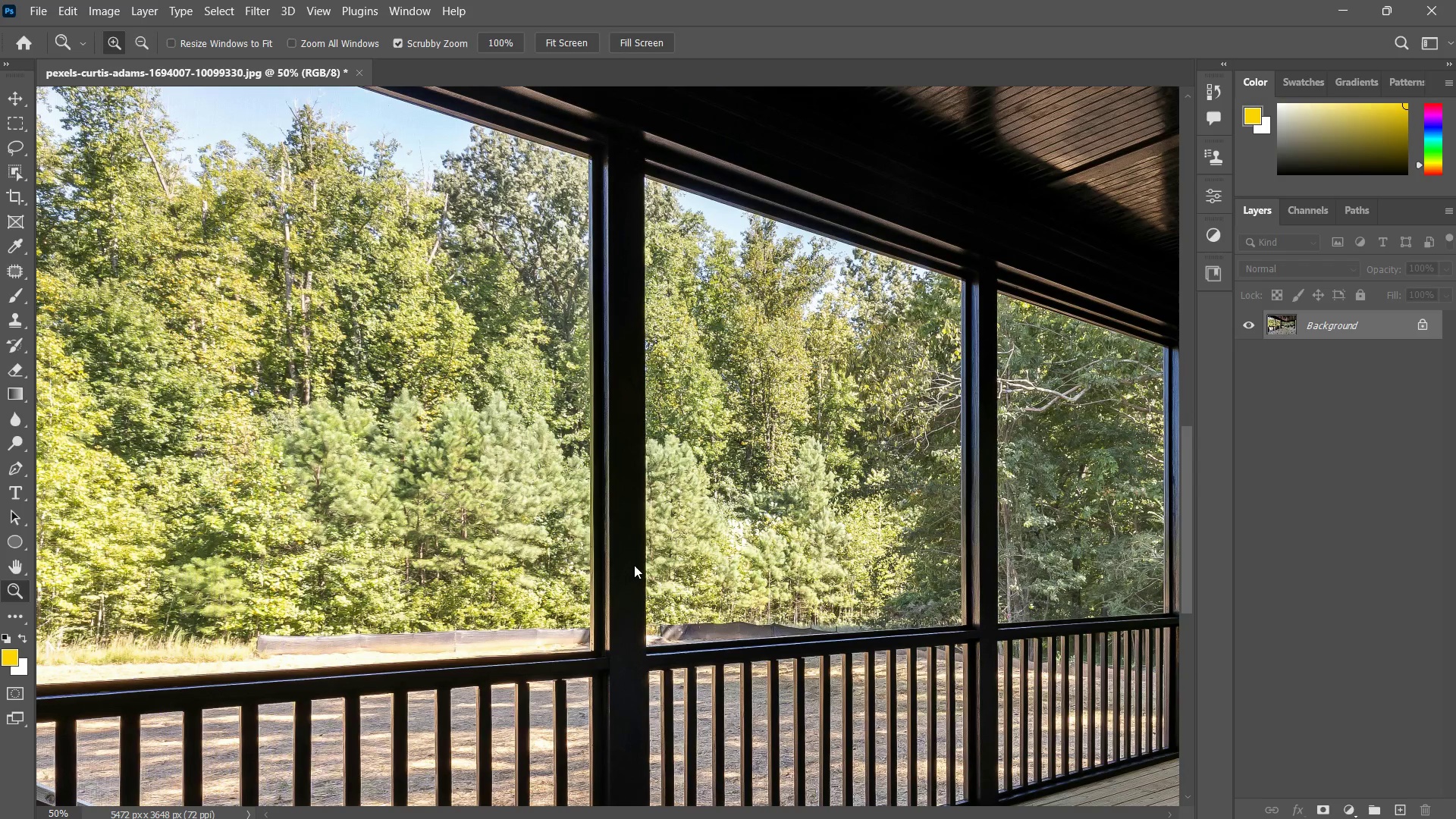 
key(Control+W)
 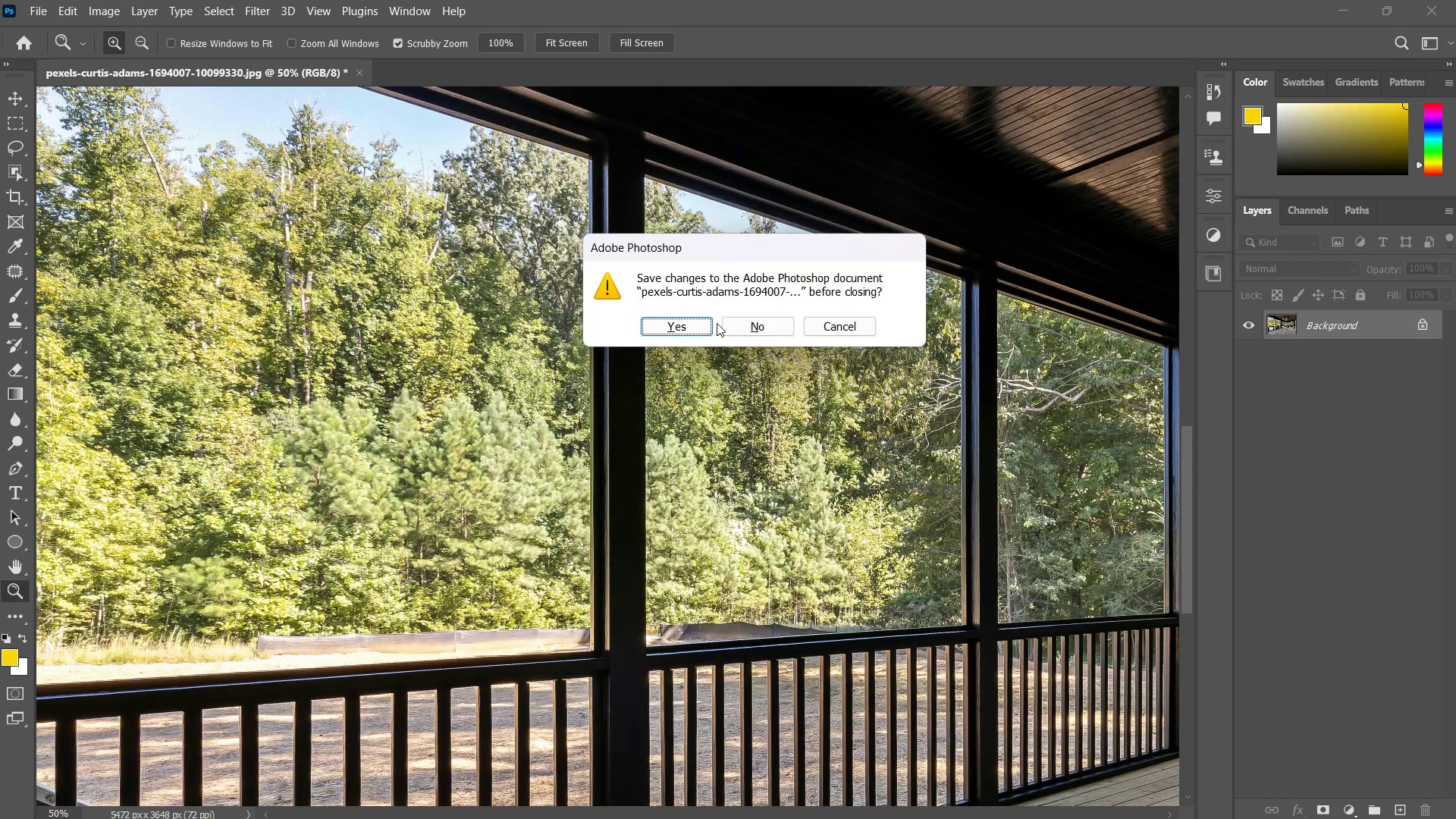 
left_click([698, 324])
 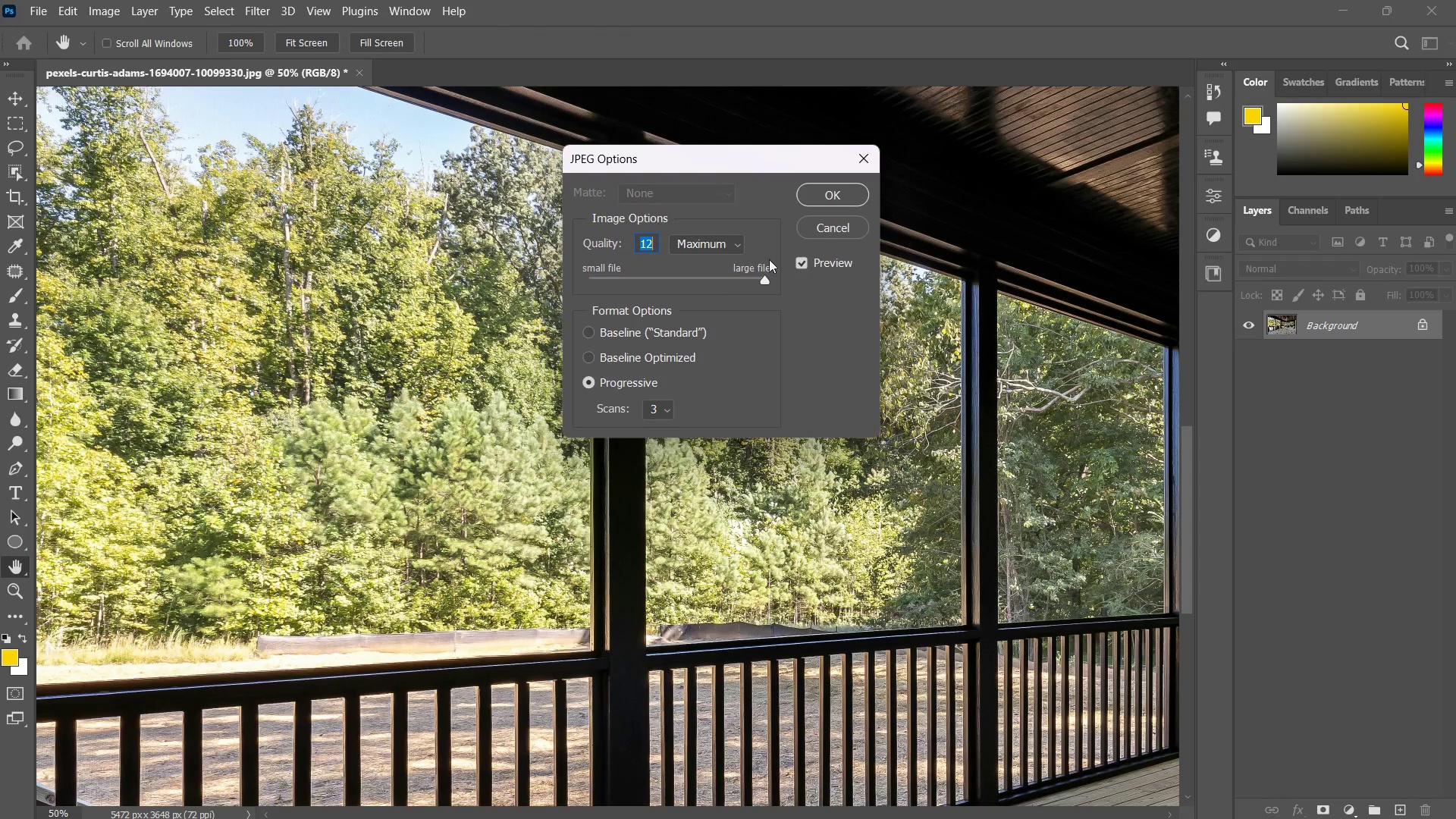 
left_click([839, 226])
 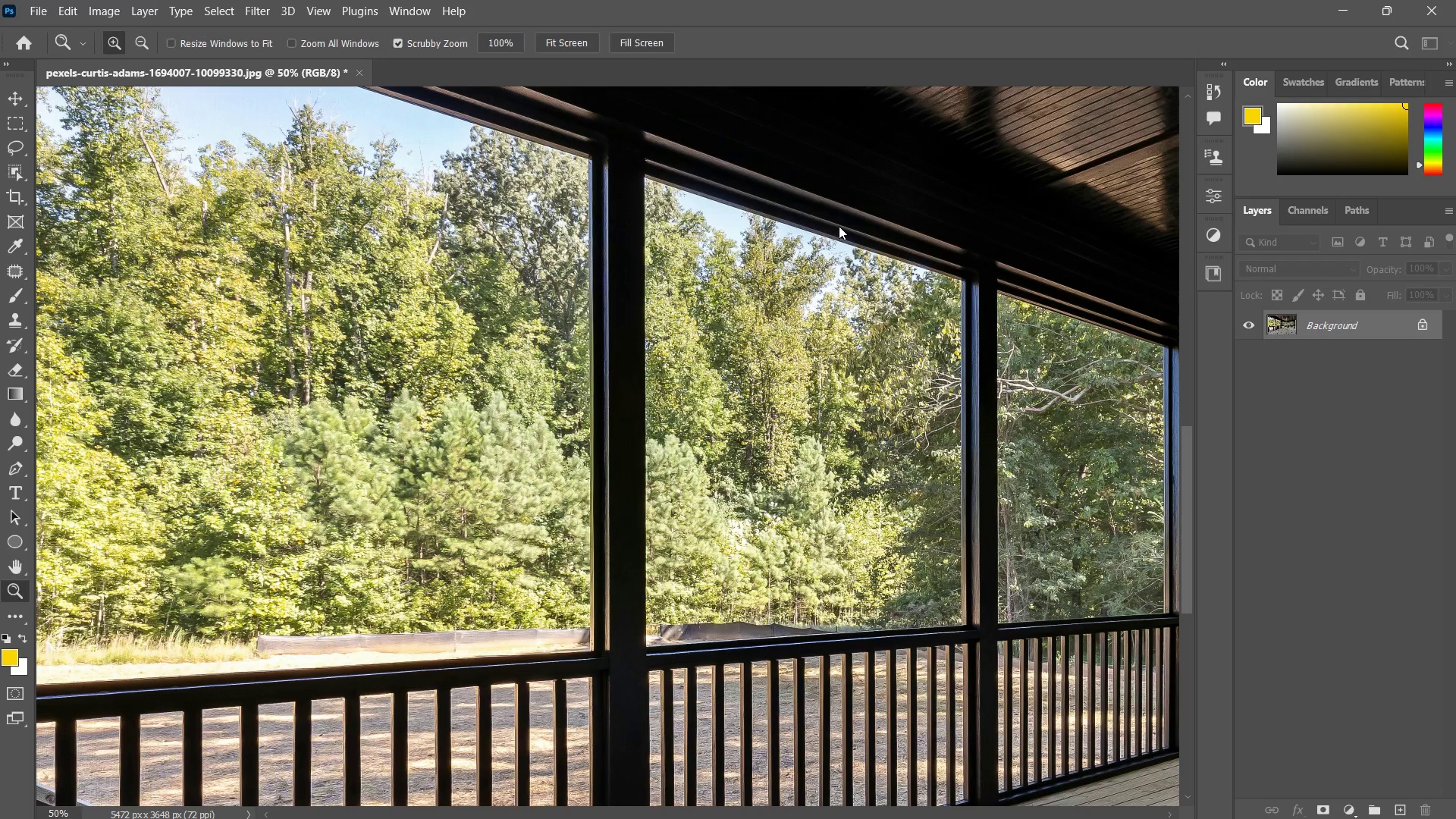 
hold_key(key=ShiftLeft, duration=0.62)
 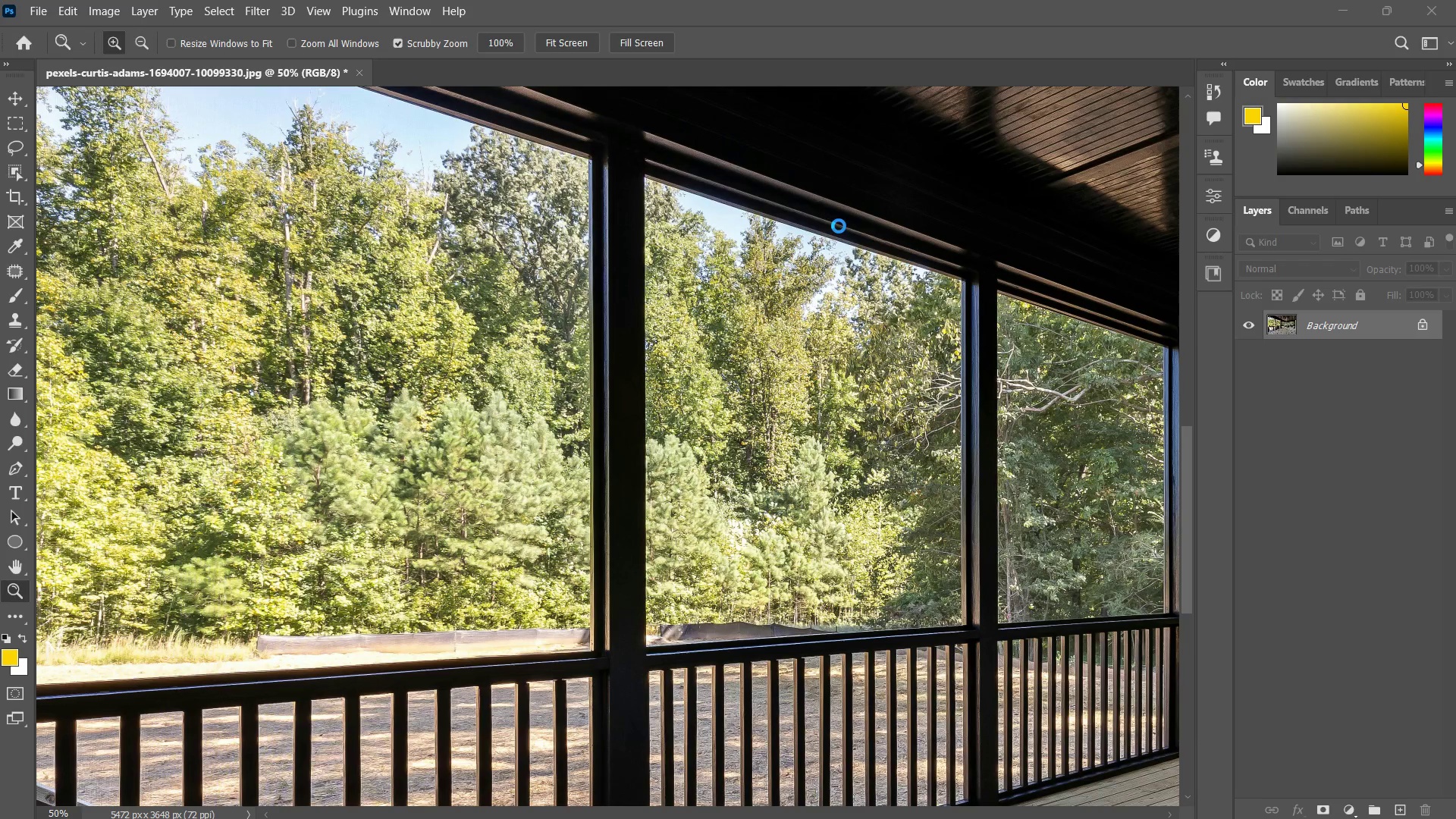 
key(Control+S)
 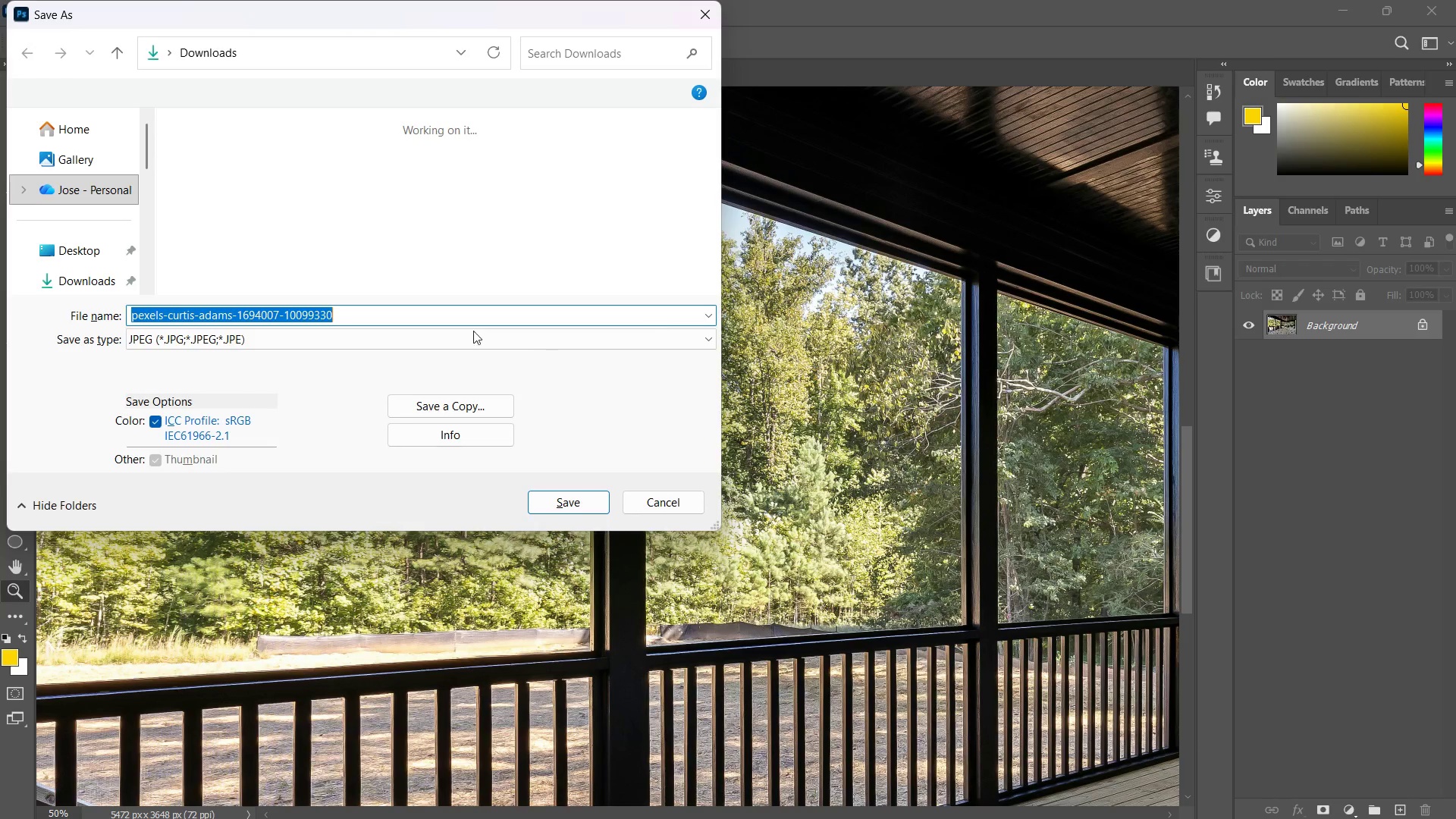 
left_click([328, 344])
 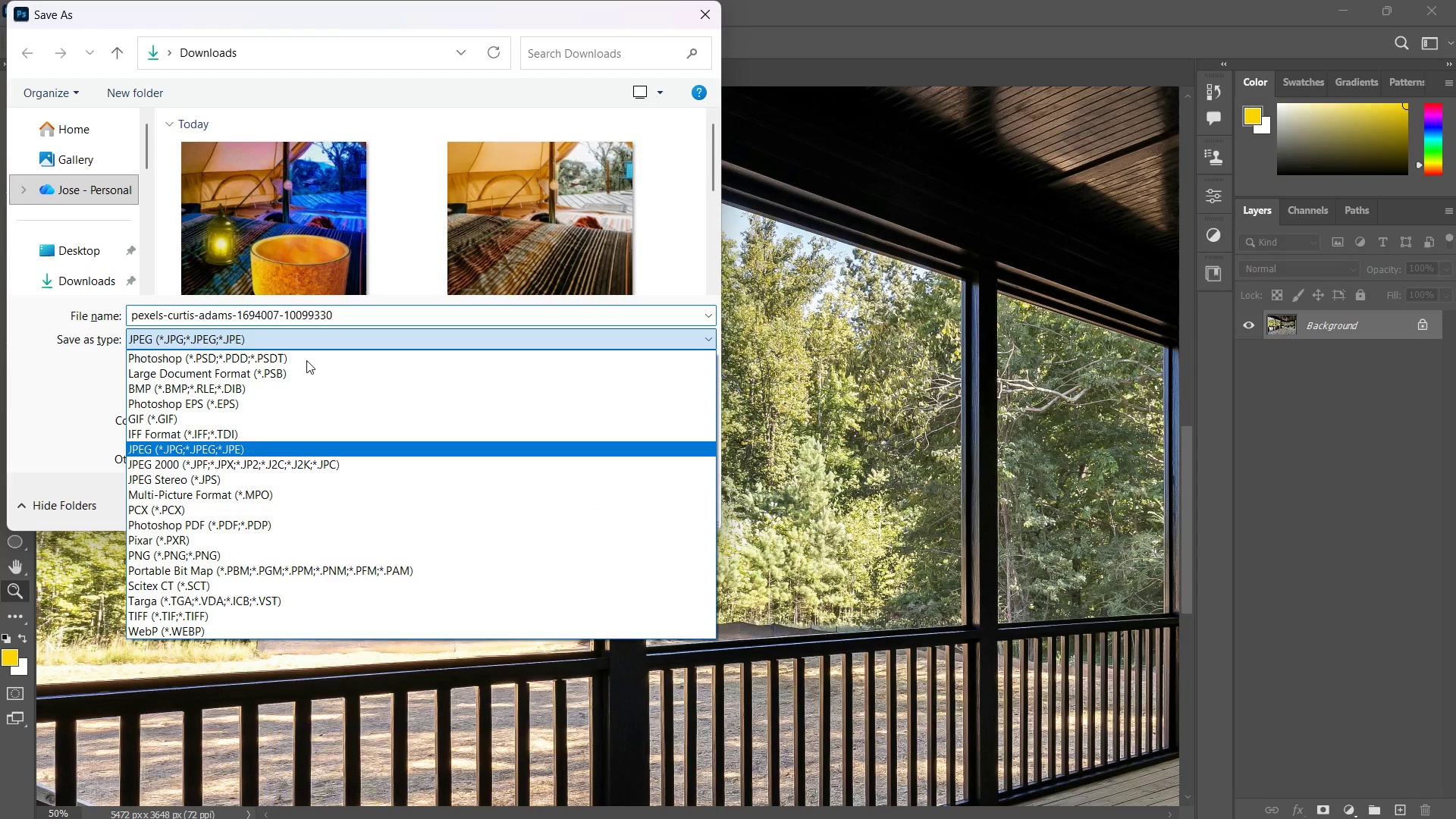 
double_click([306, 360])
 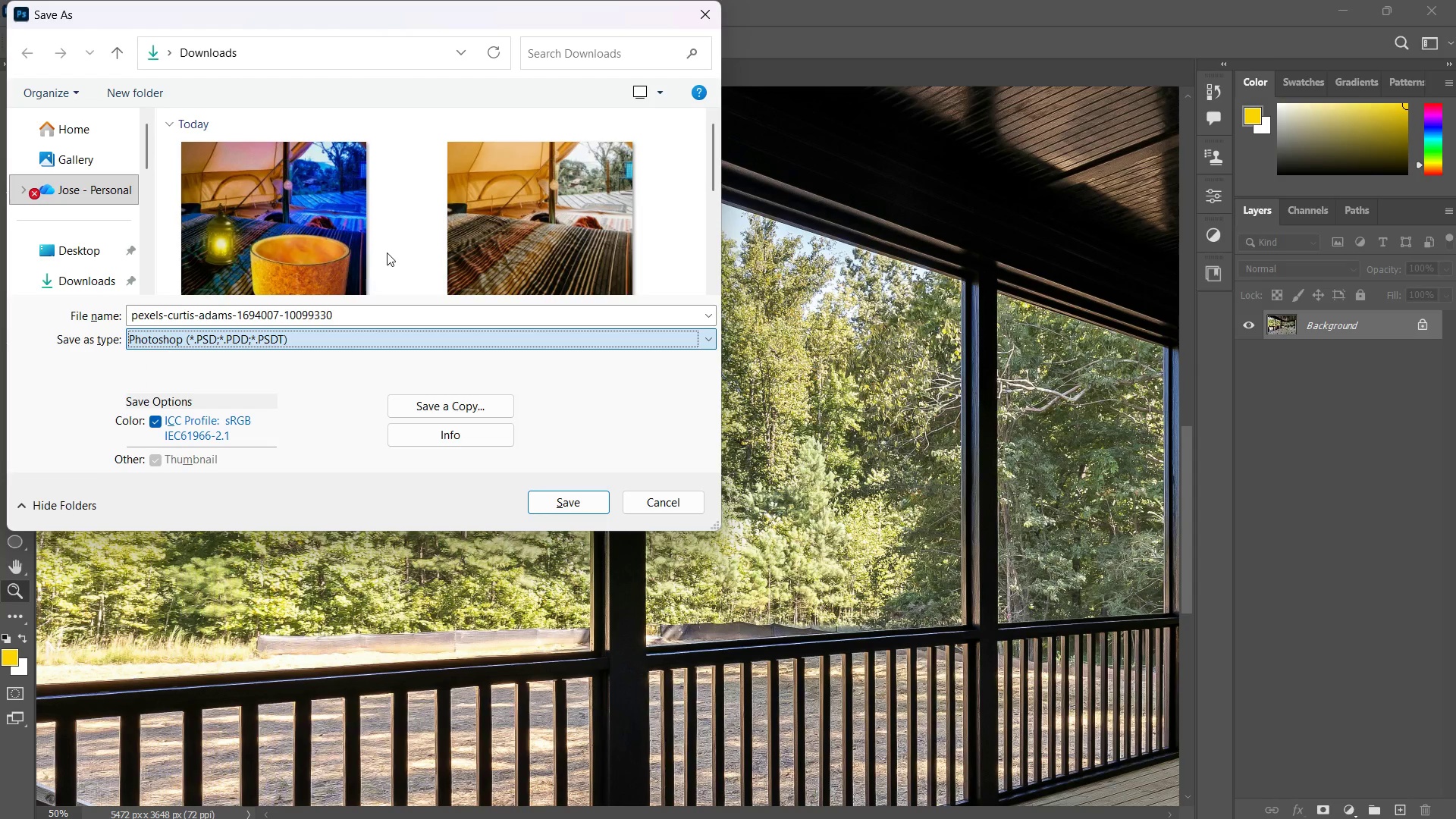 
scroll: coordinate [336, 249], scroll_direction: down, amount: 9.0
 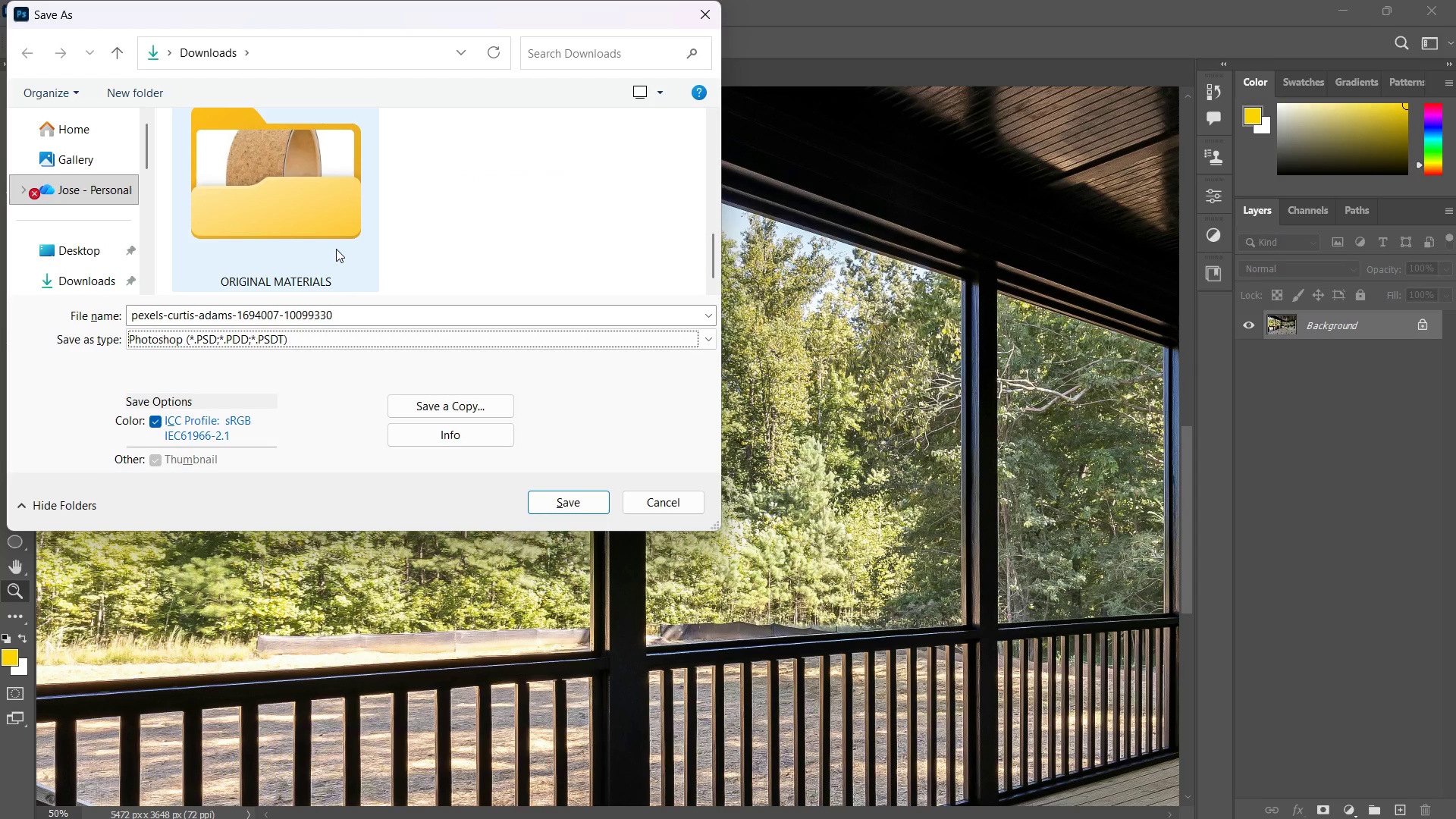 
scroll: coordinate [336, 249], scroll_direction: up, amount: 3.0
 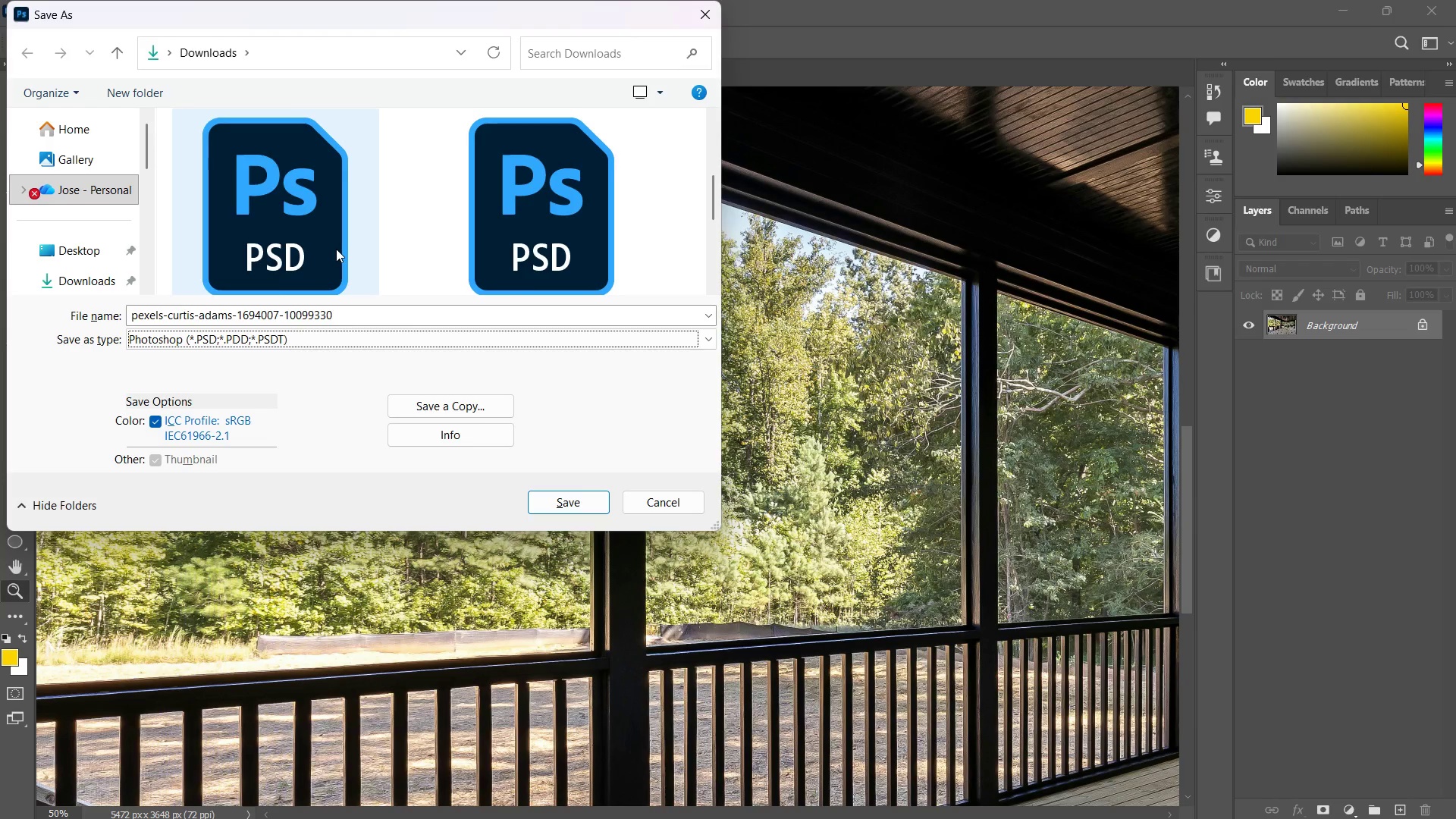 
left_click([336, 249])
 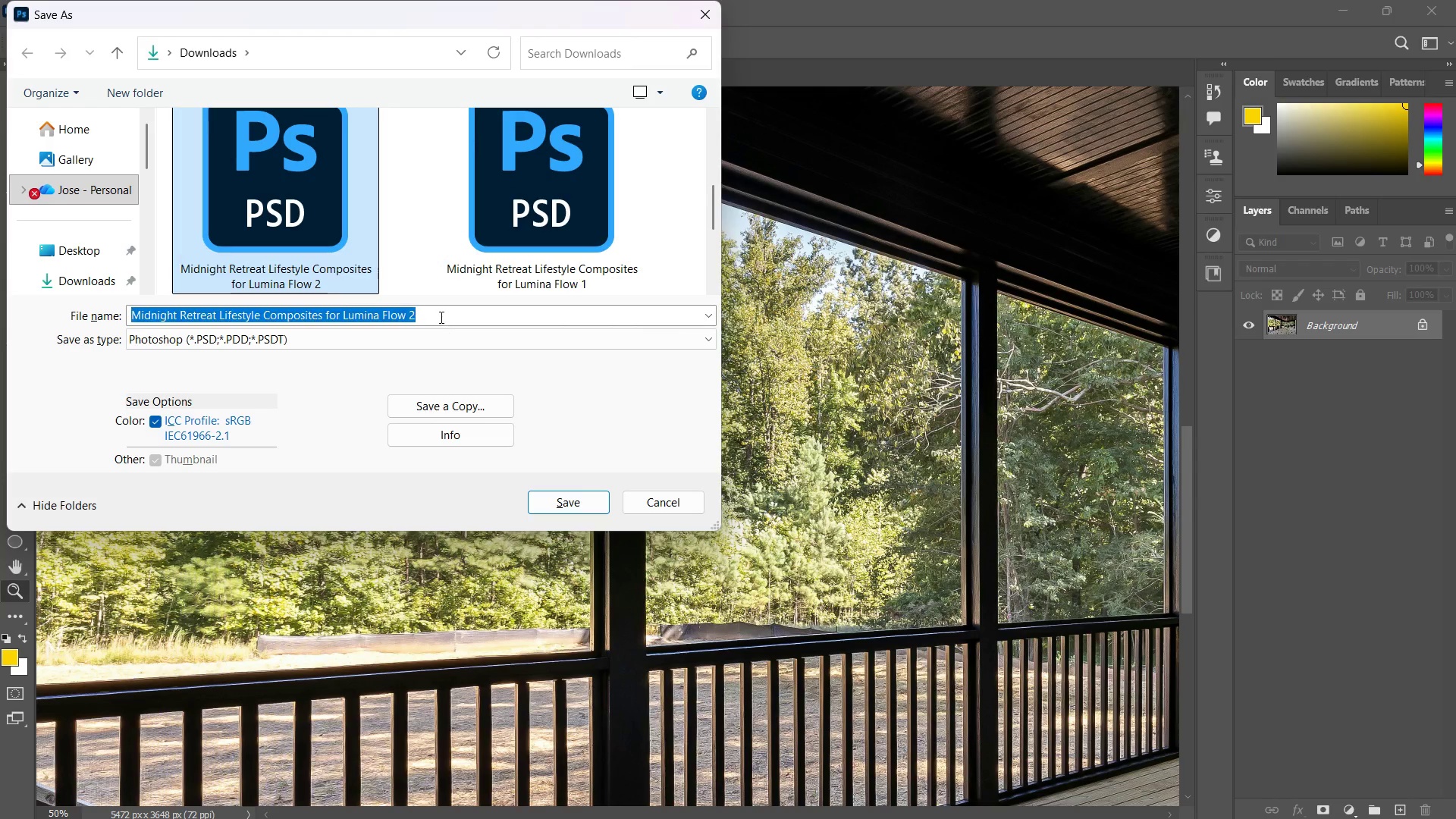 
double_click([440, 317])
 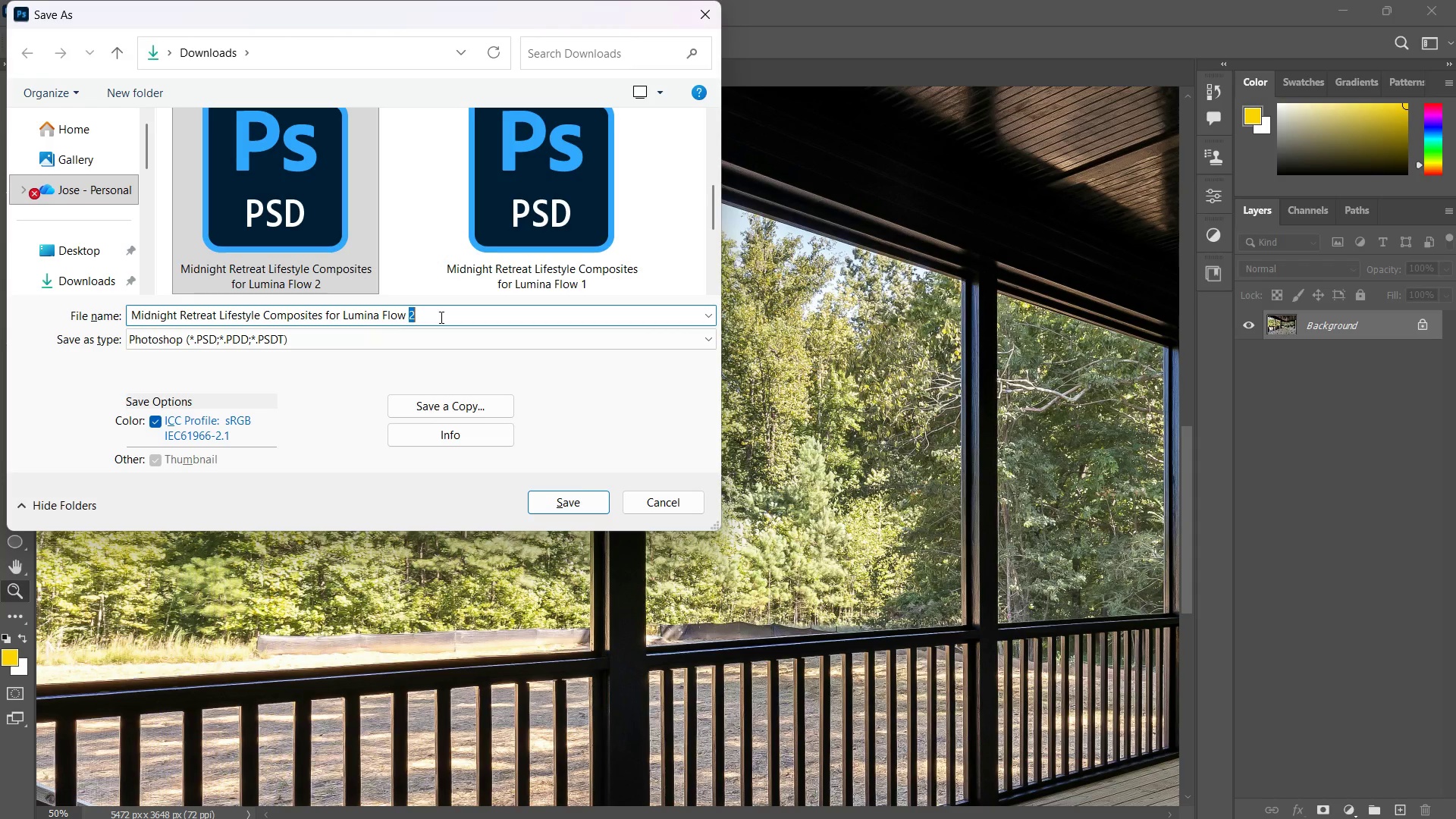 
key(3)
 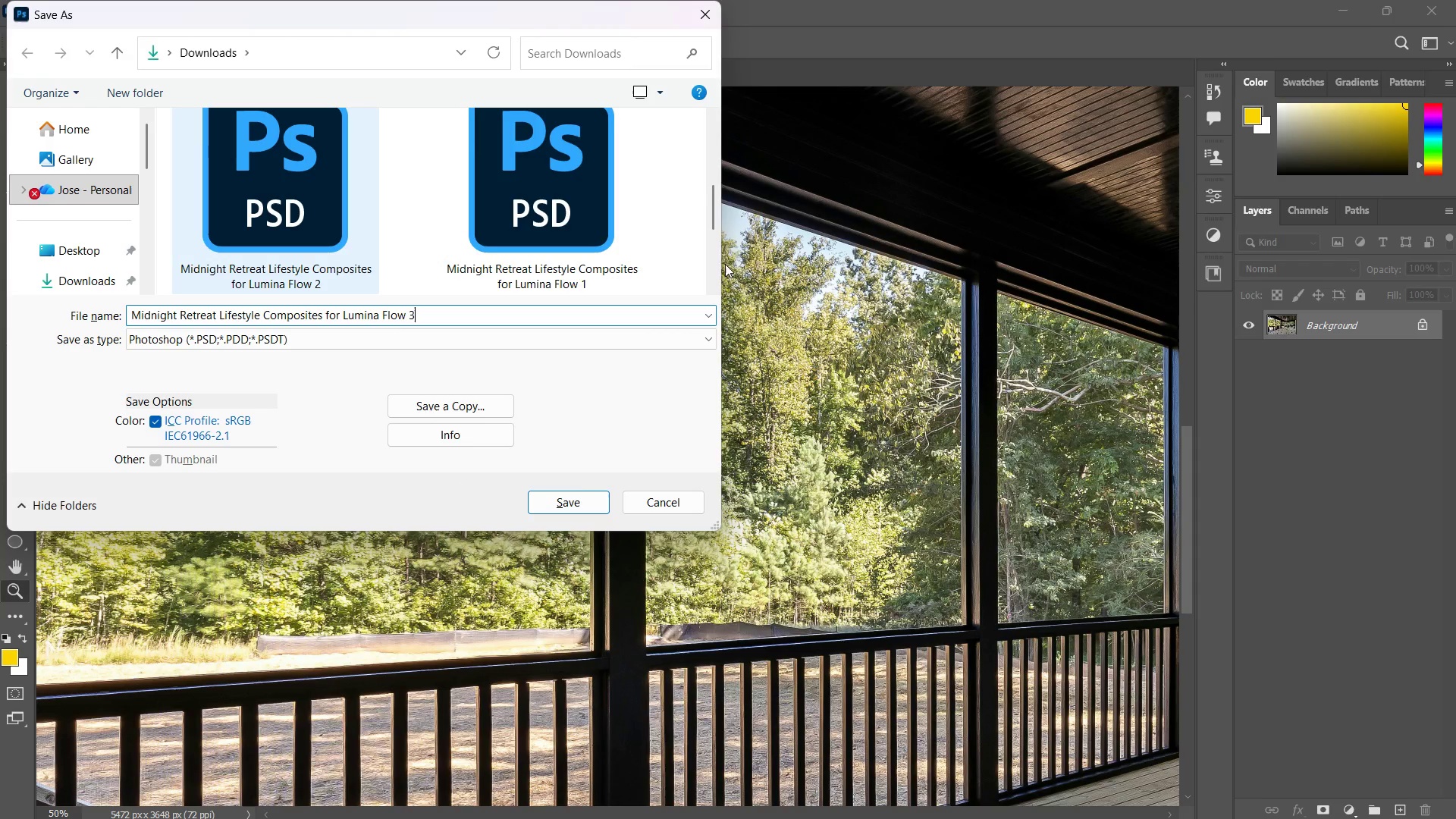 
left_click([574, 493])
 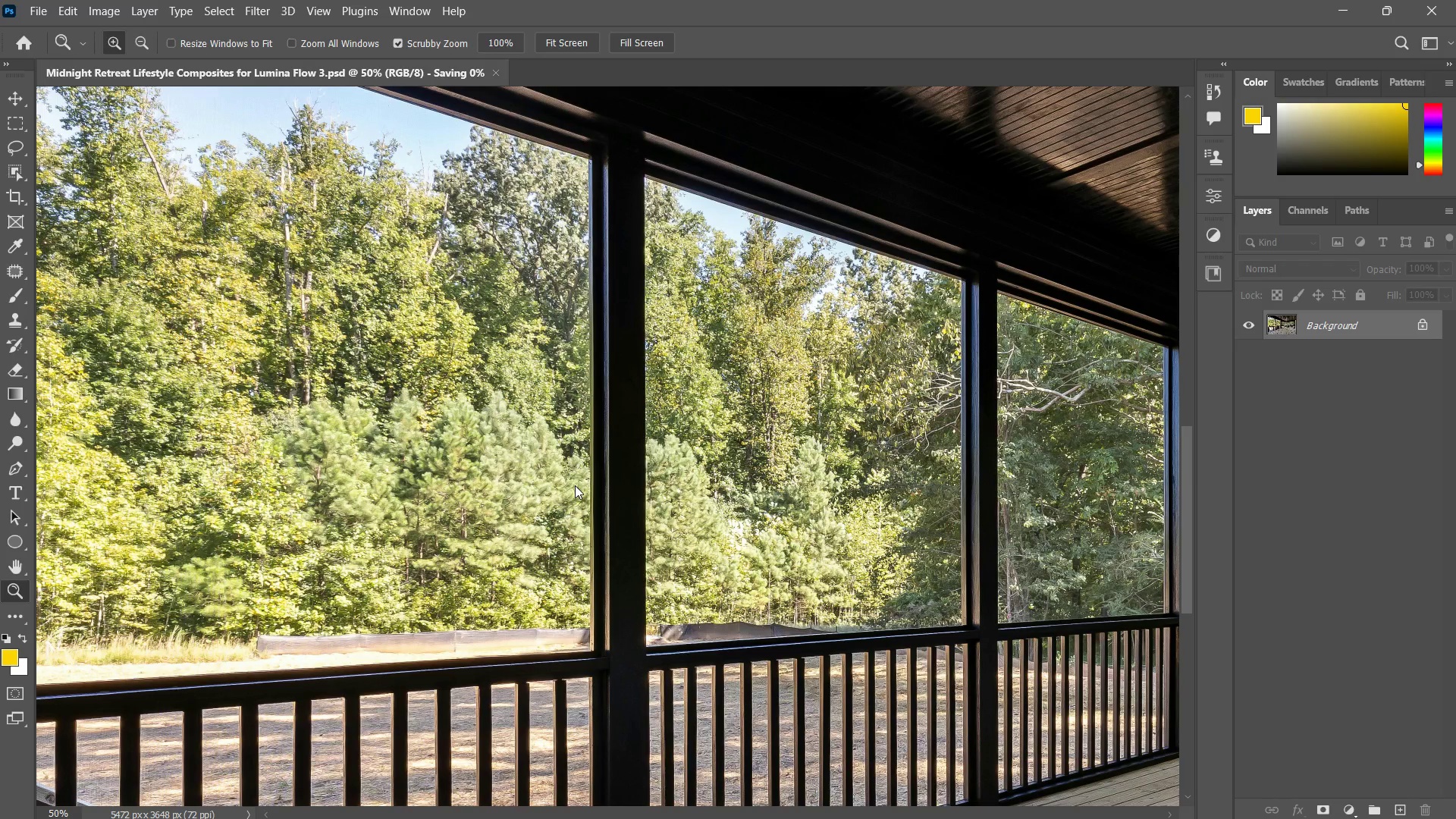 
key(Control+ControlLeft)
 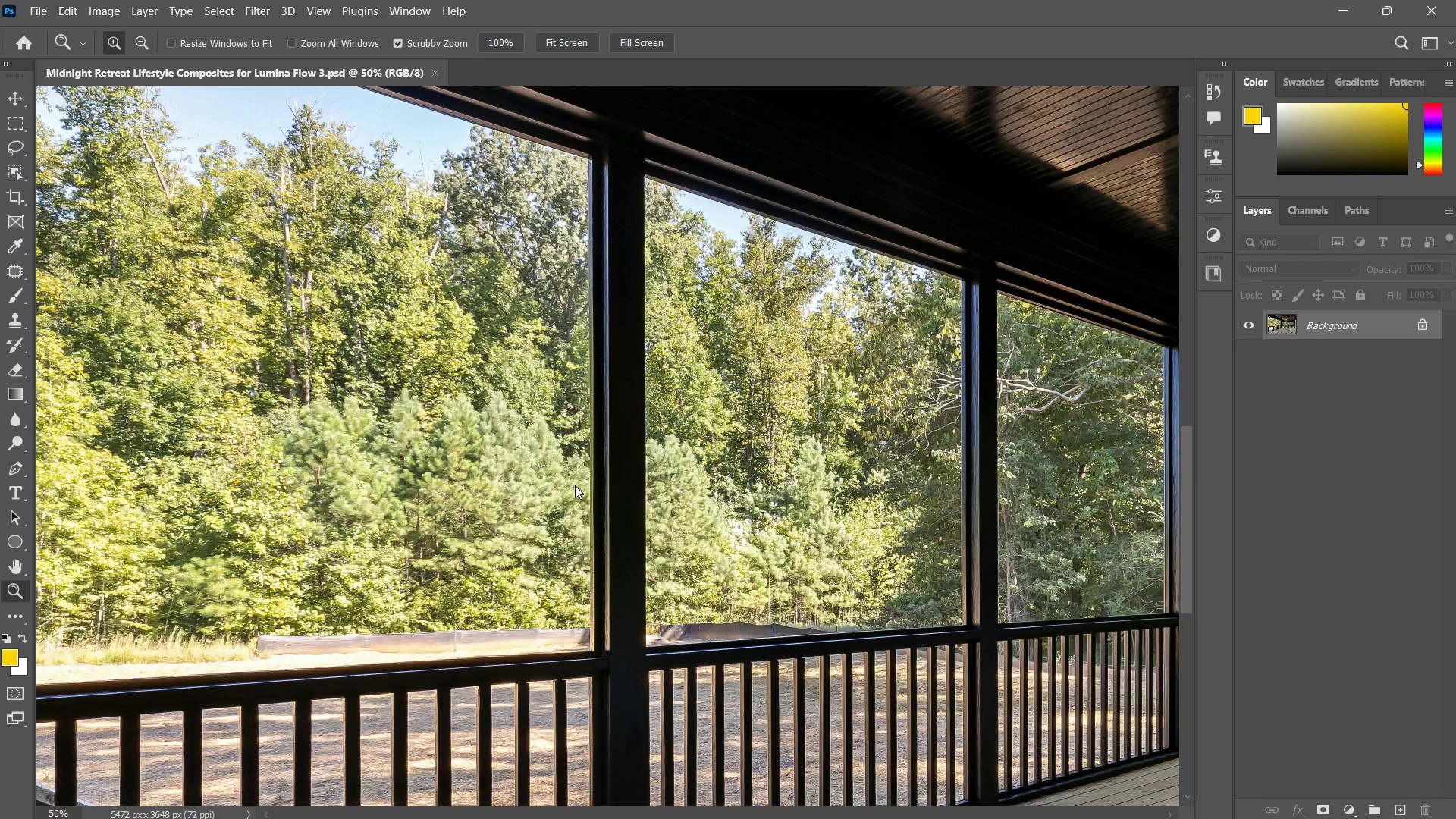 
key(Control+S)
 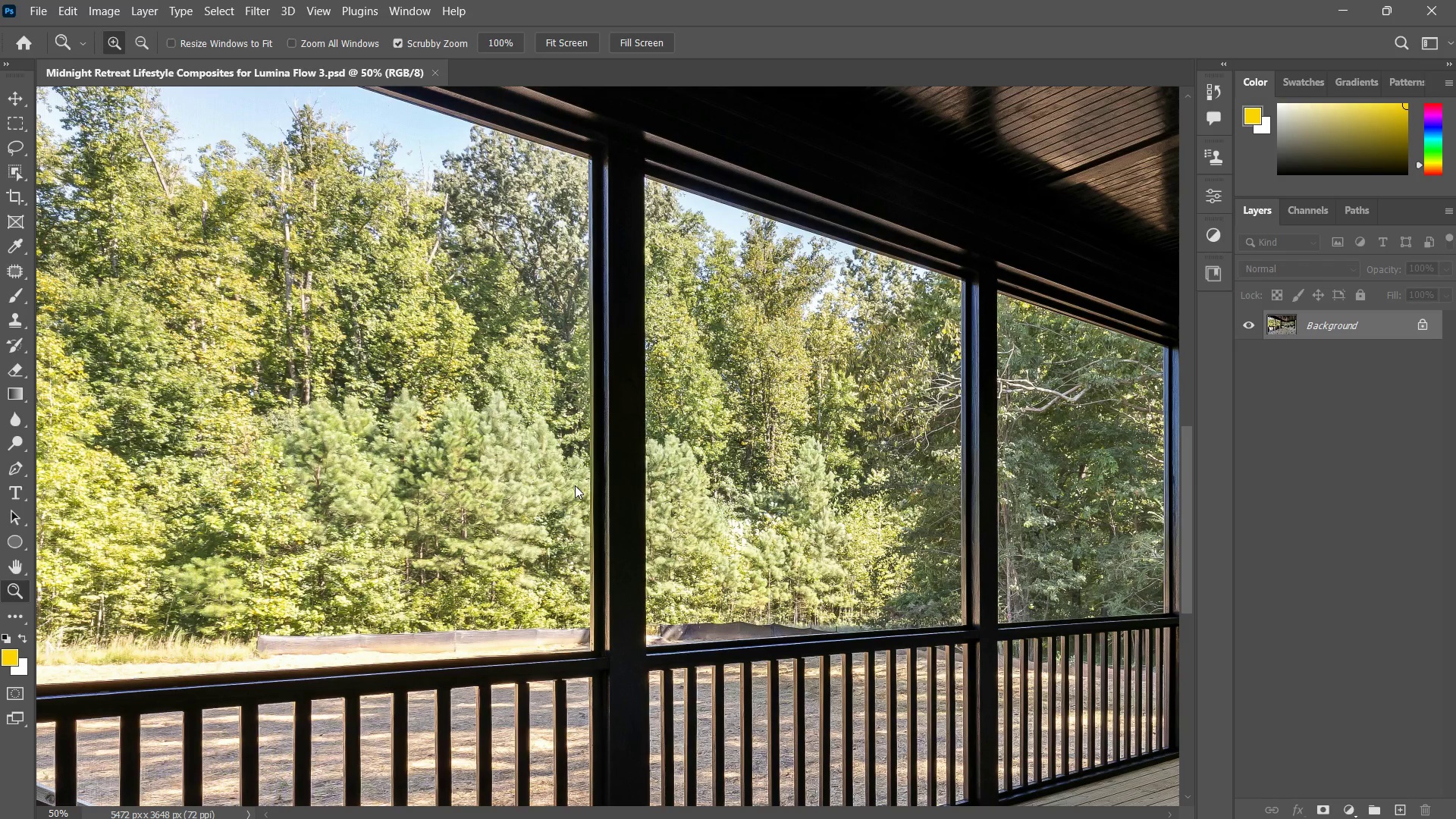 
key(Control+W)
 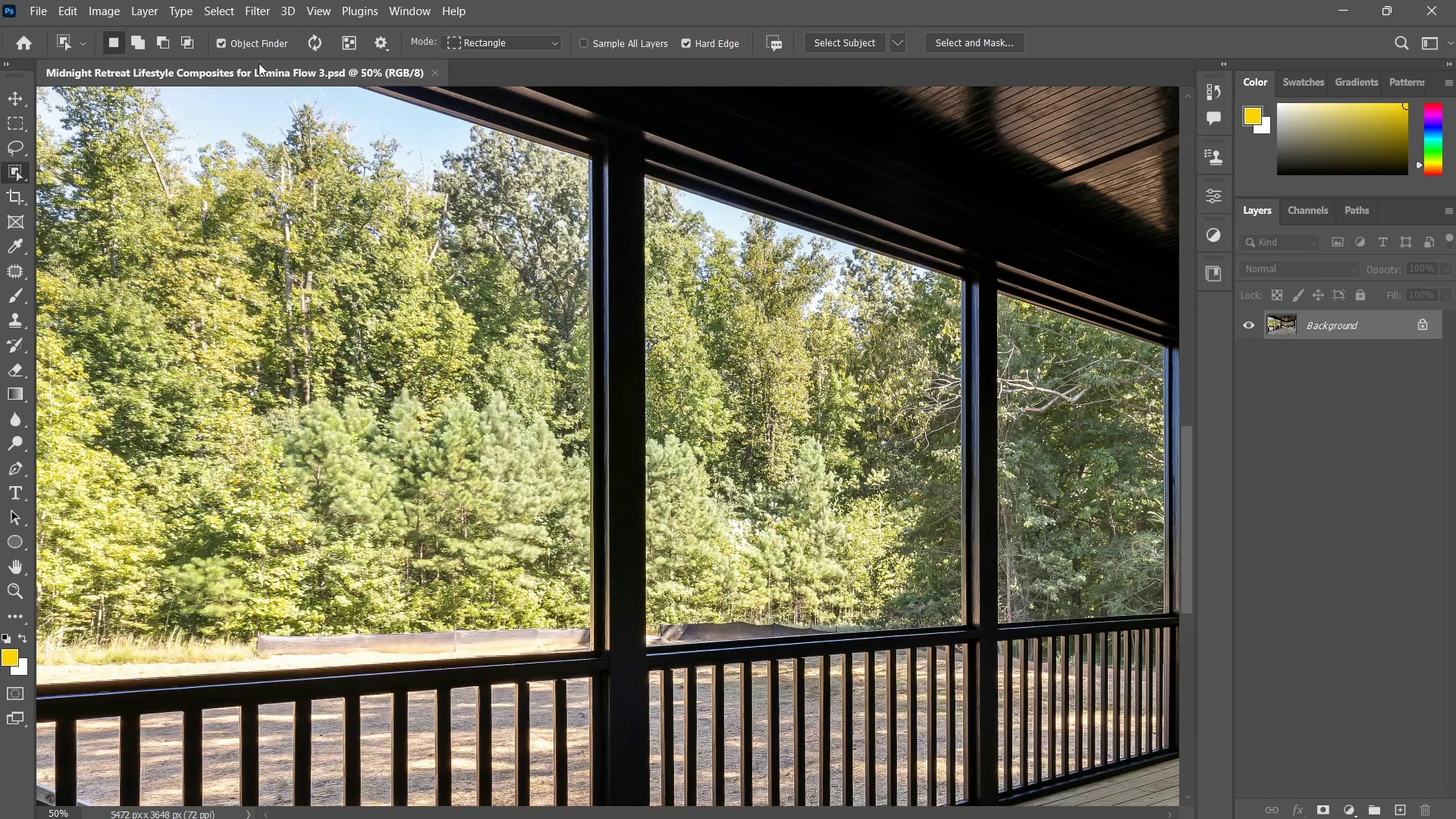 
double_click([10, 96])
 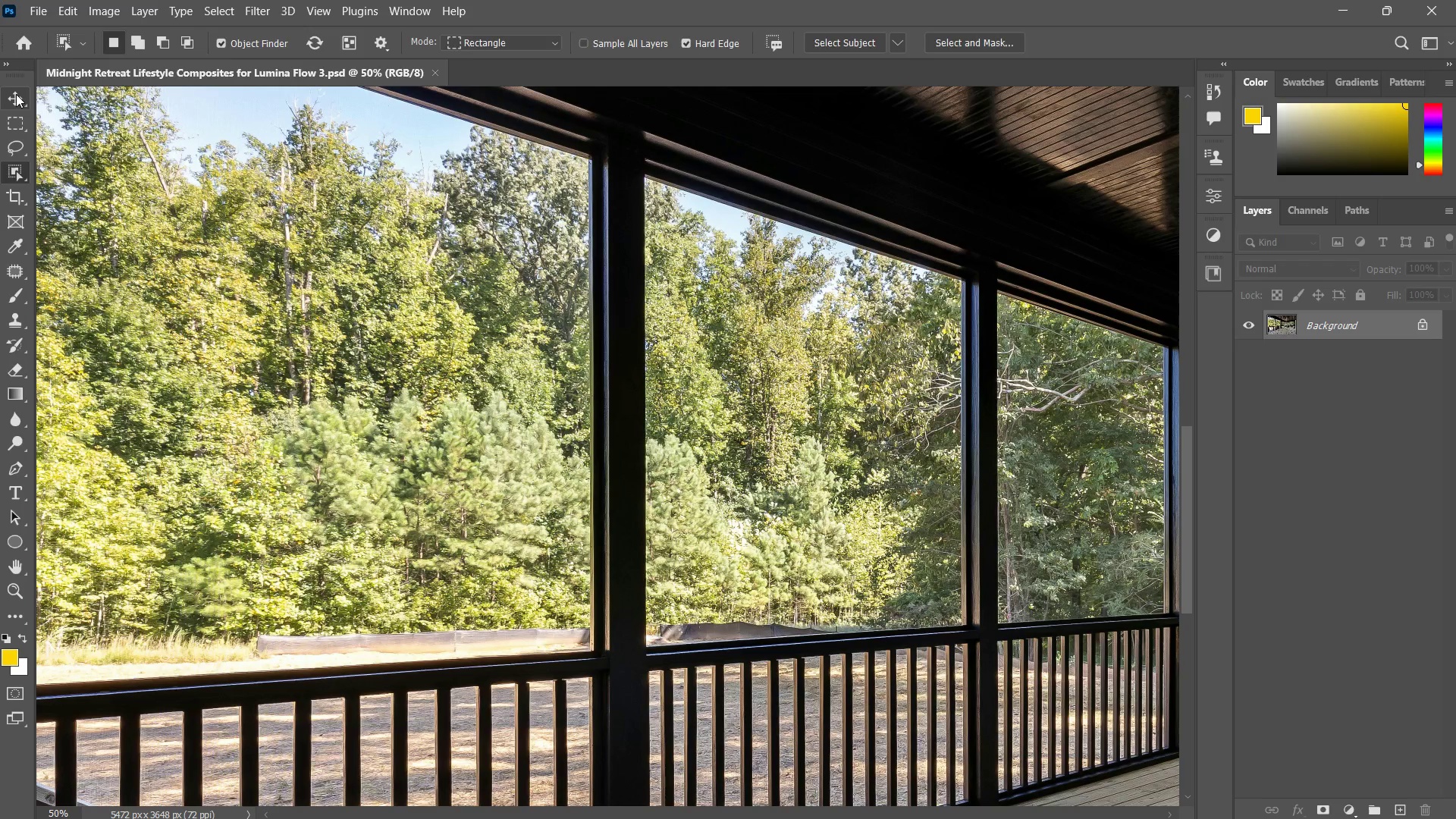 
triple_click([16, 94])
 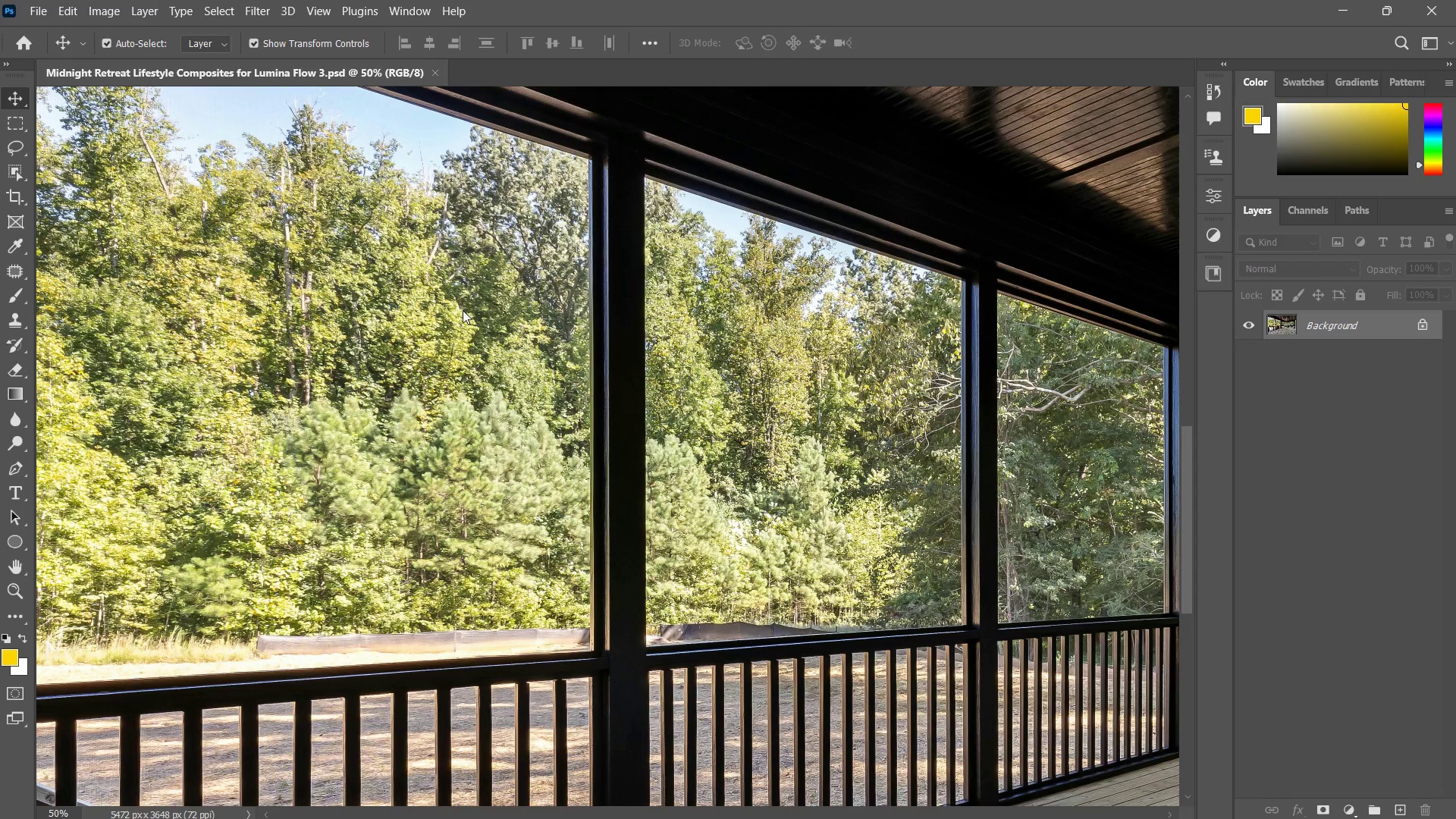 
left_click([468, 346])
 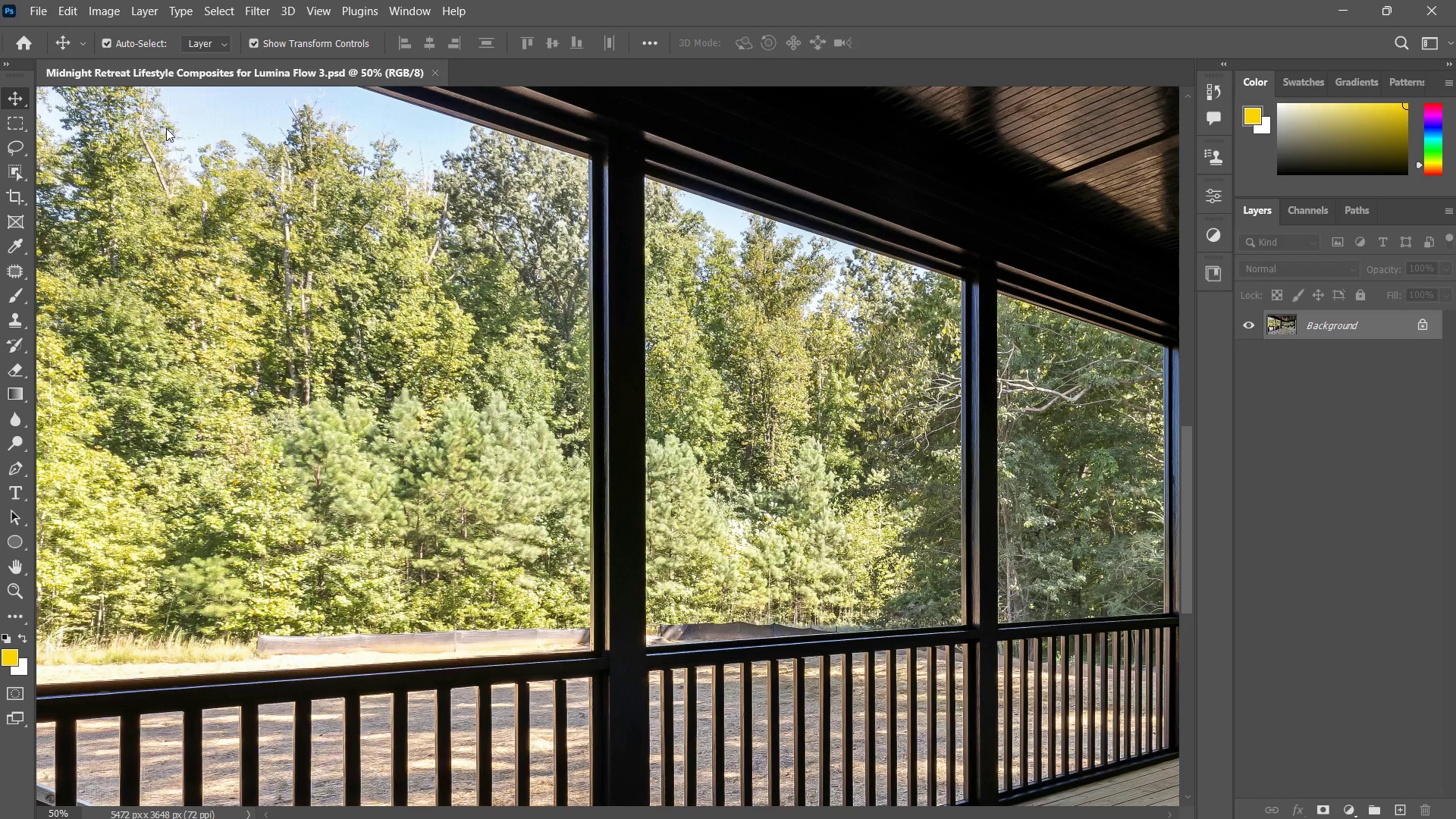 
key(Control+ControlLeft)
 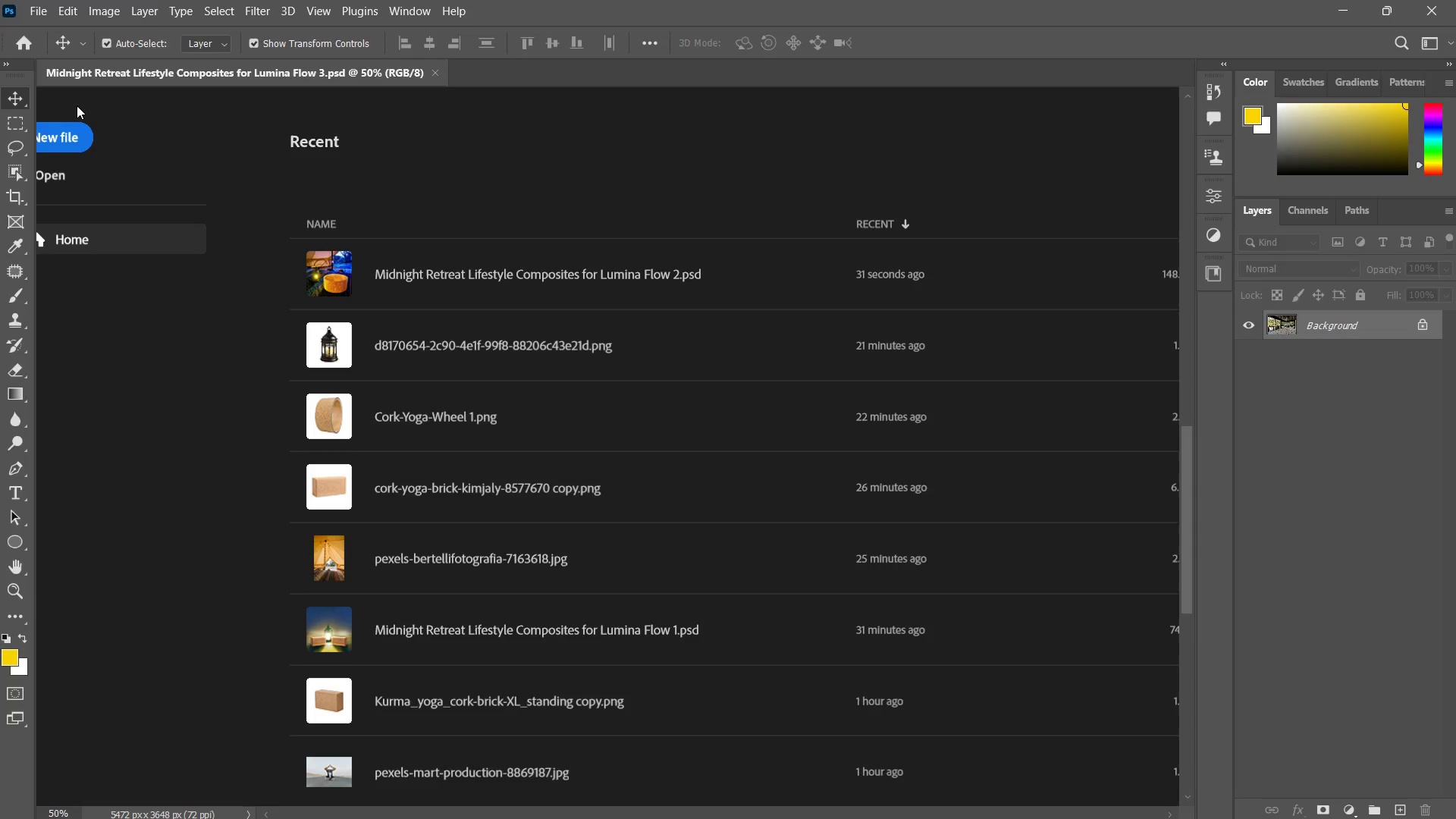 
key(Control+W)
 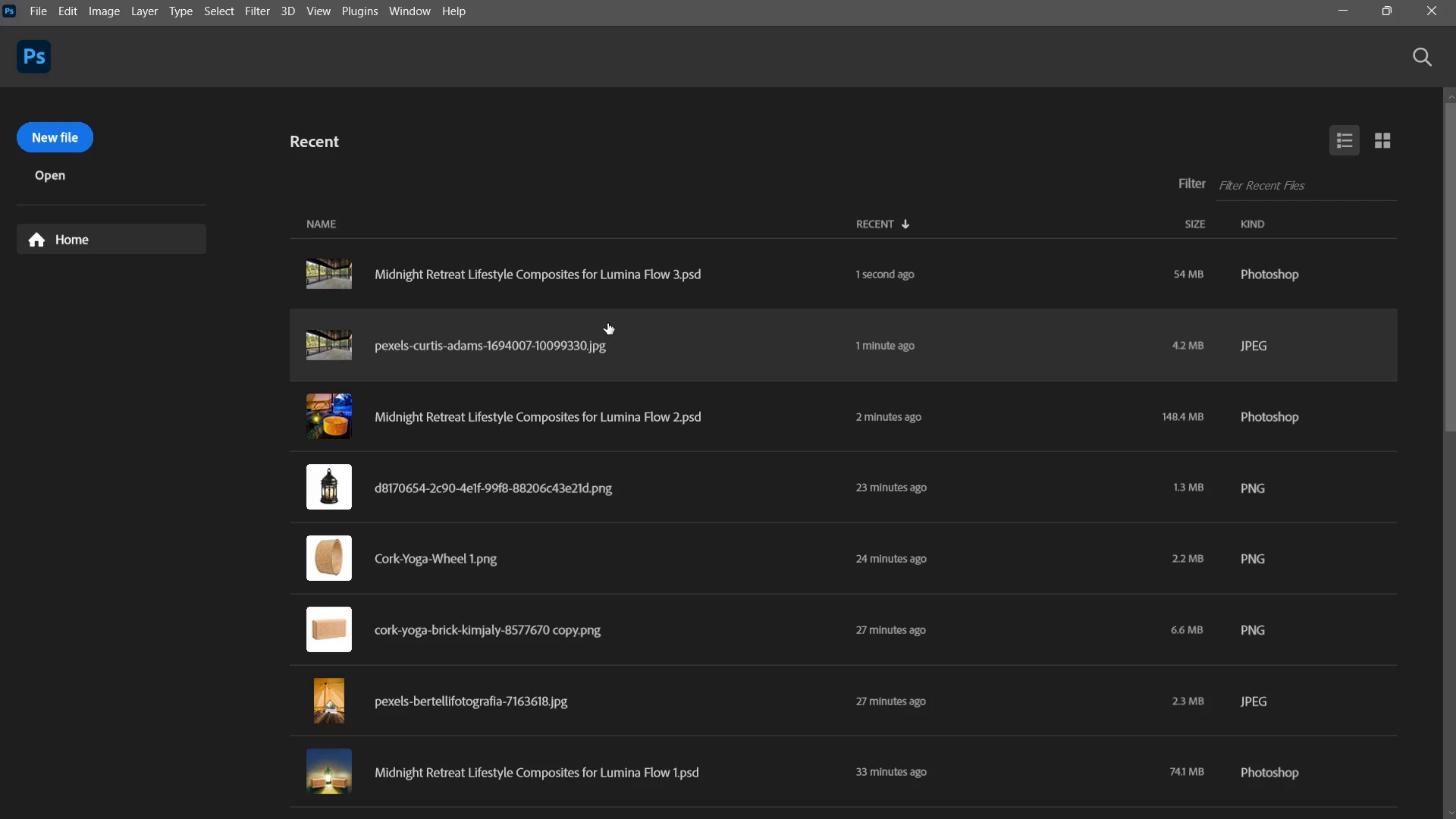 
left_click([574, 278])
 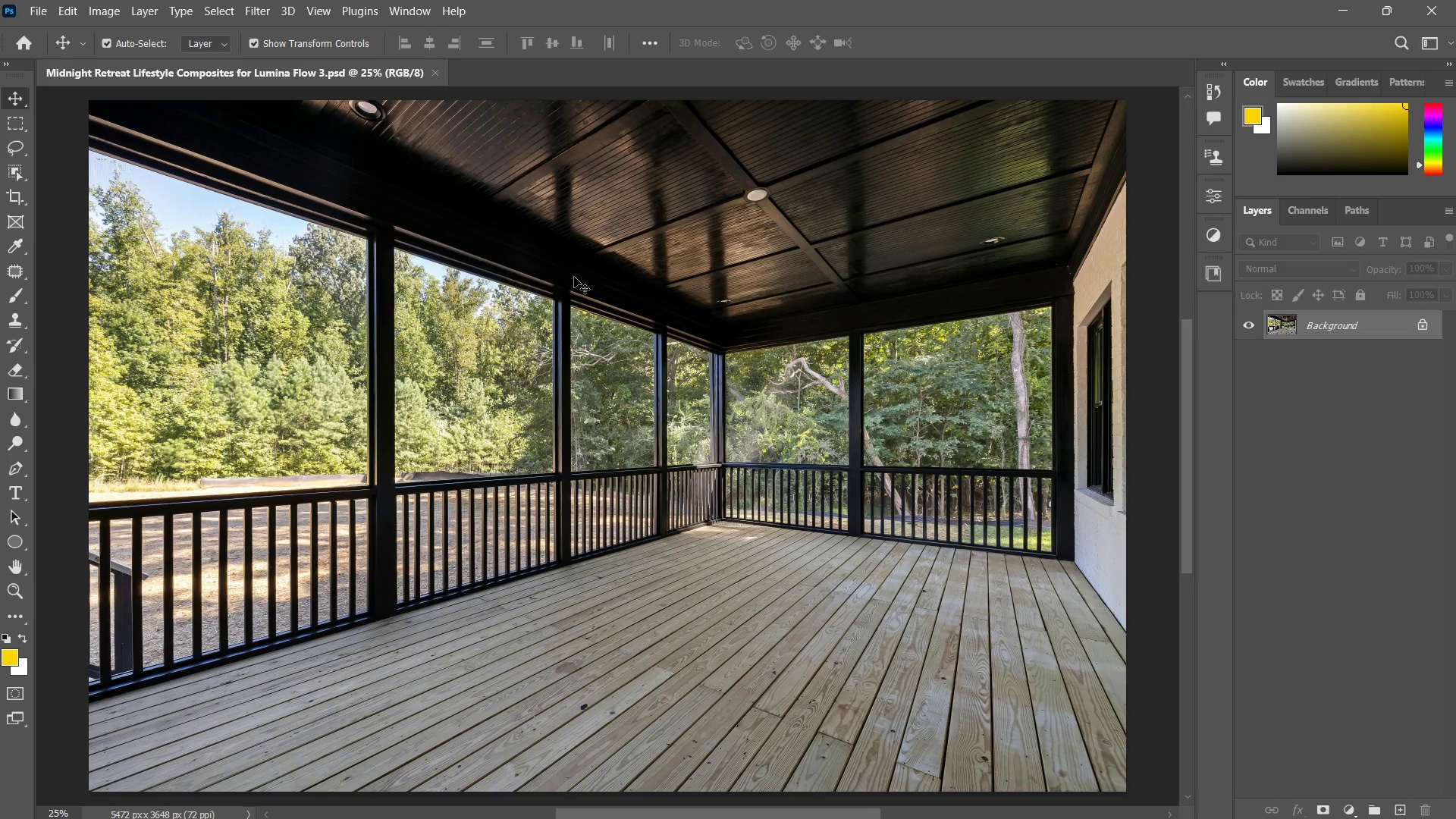 
key(Shift+W)
 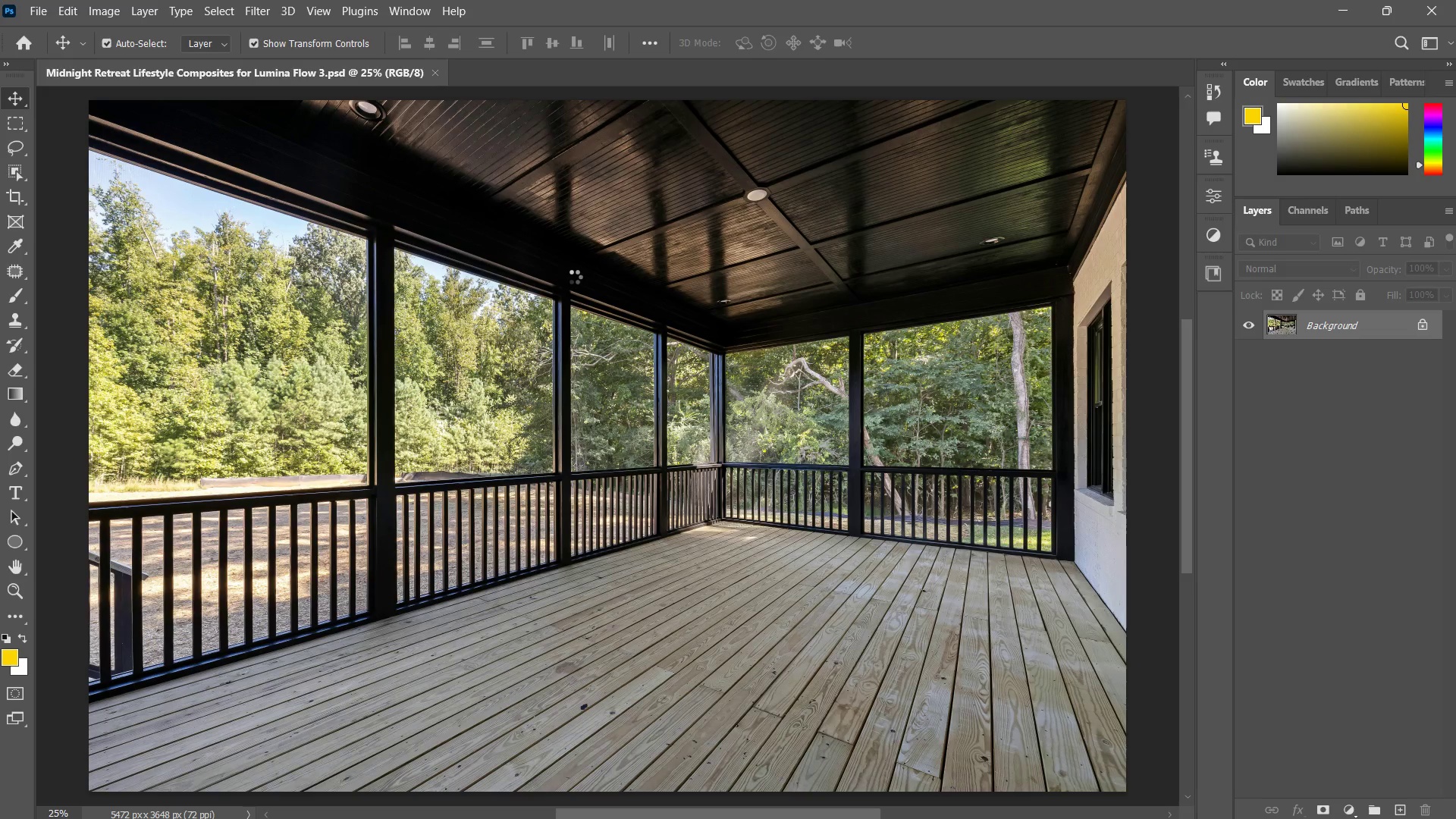 
key(Shift+ShiftLeft)
 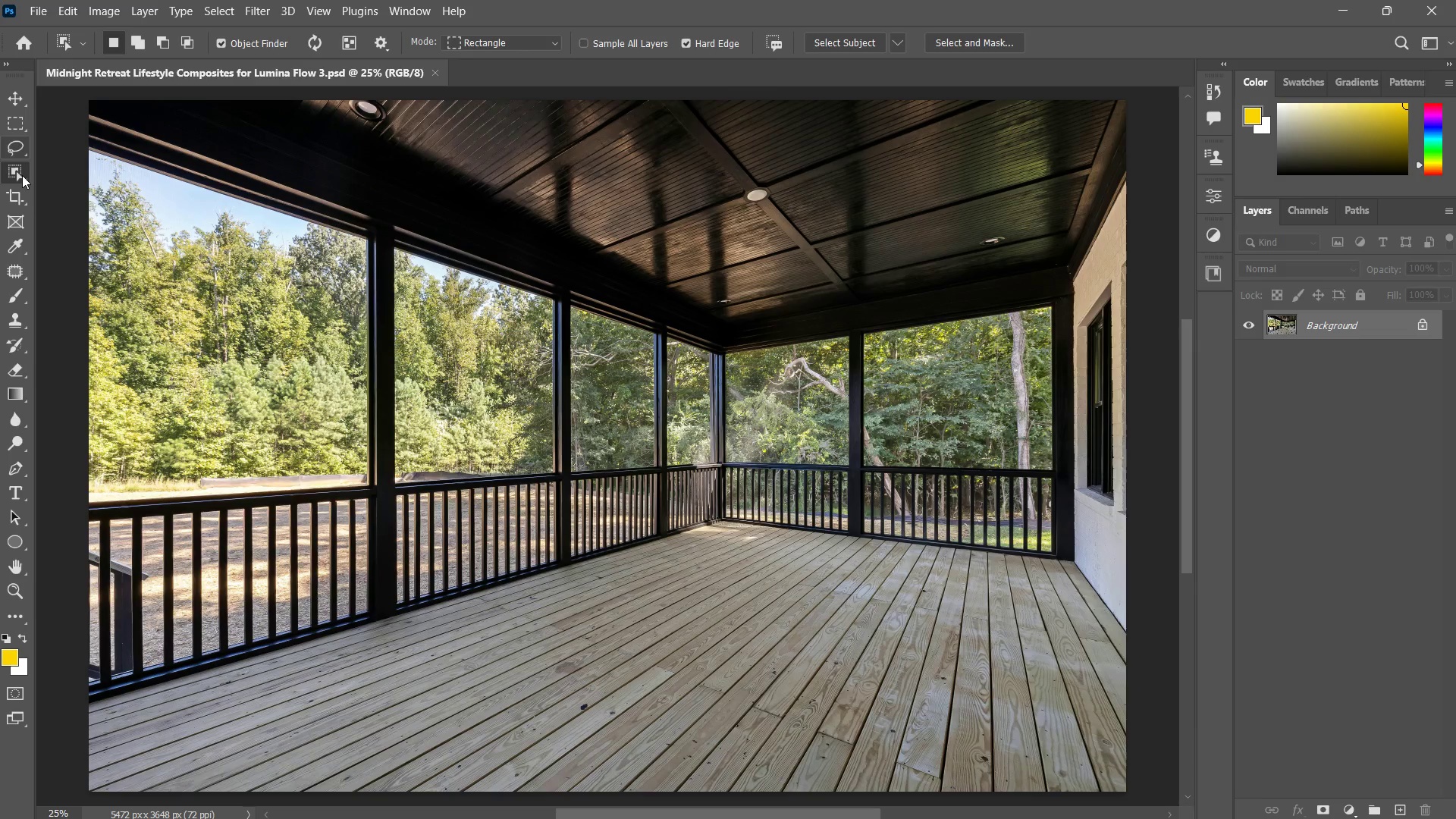 
type(Wzzzc)
 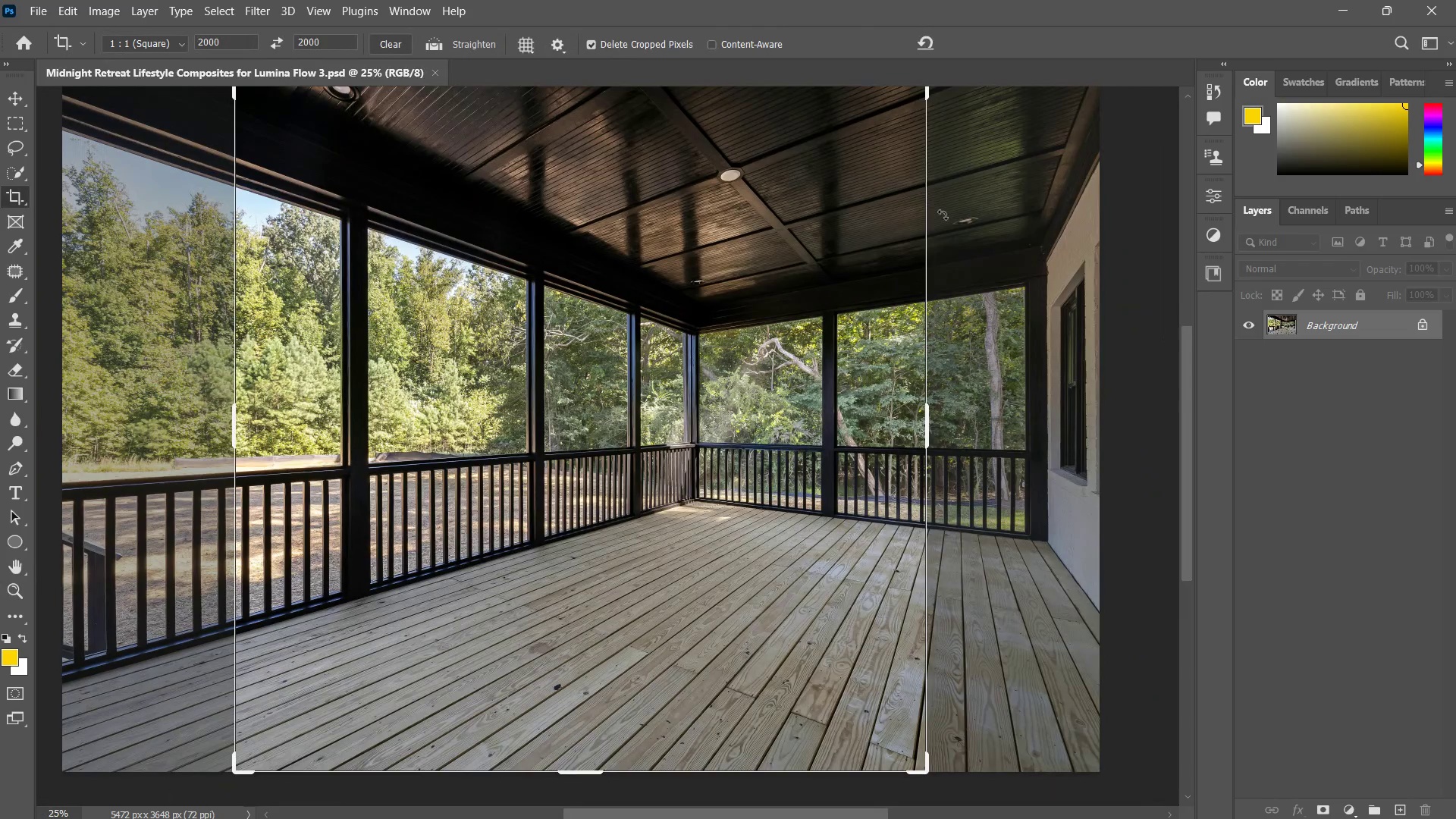 
left_click_drag(start_coordinate=[708, 494], to_coordinate=[787, 425])
 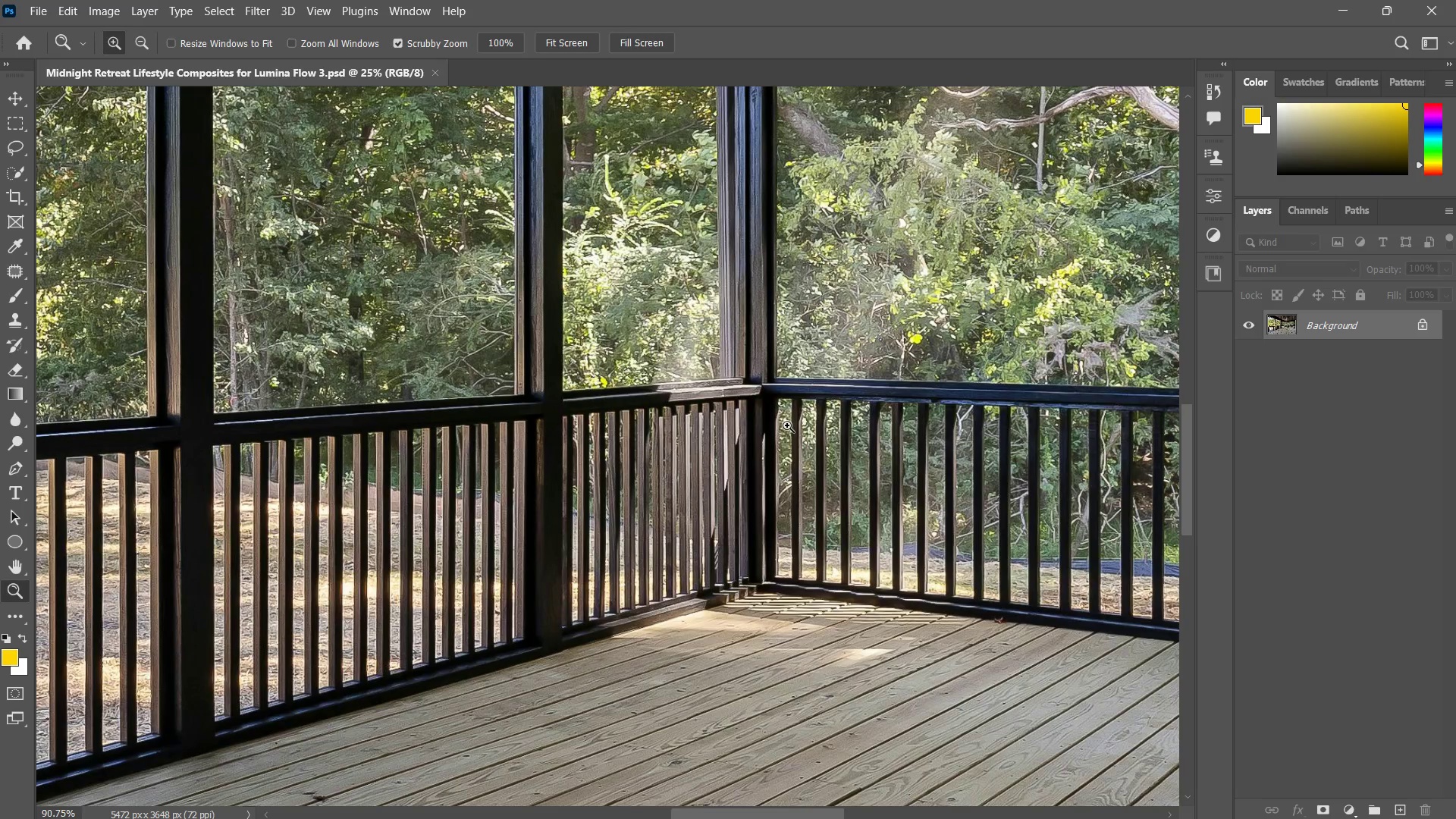 
hold_key(key=Space, duration=0.52)
 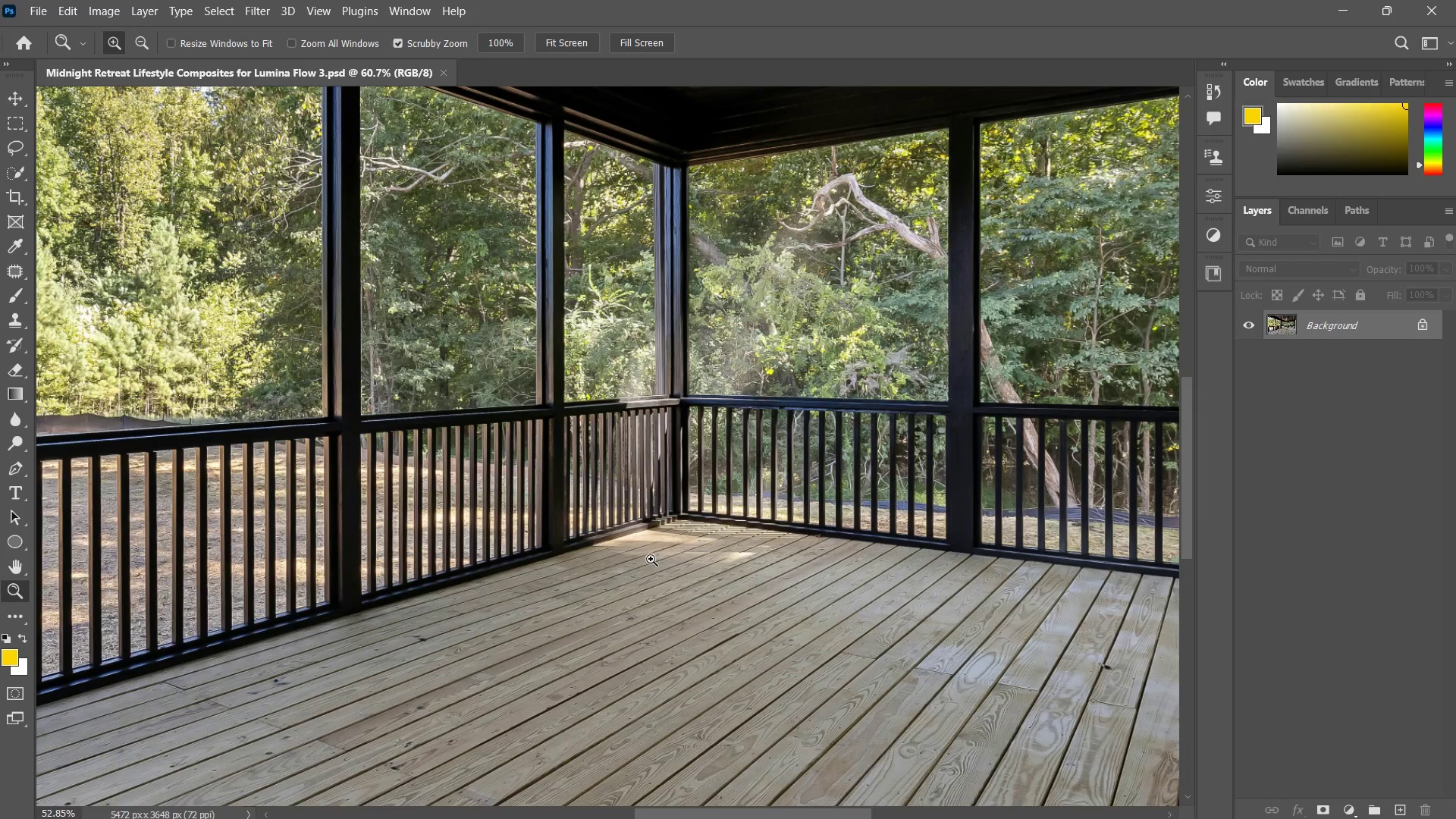 
left_click_drag(start_coordinate=[853, 467], to_coordinate=[727, 431])
 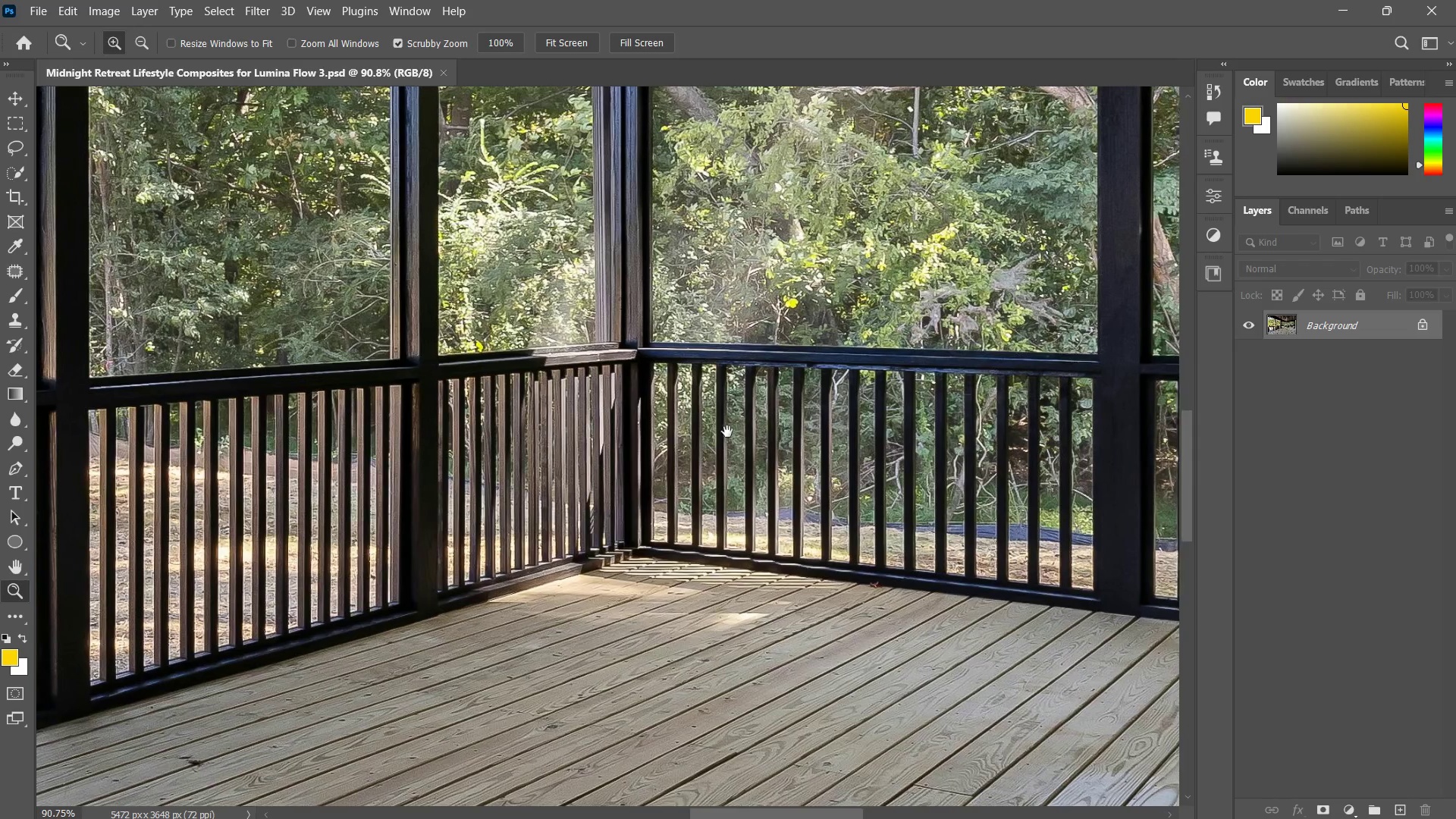 
hold_key(key=Space, duration=20.3)
 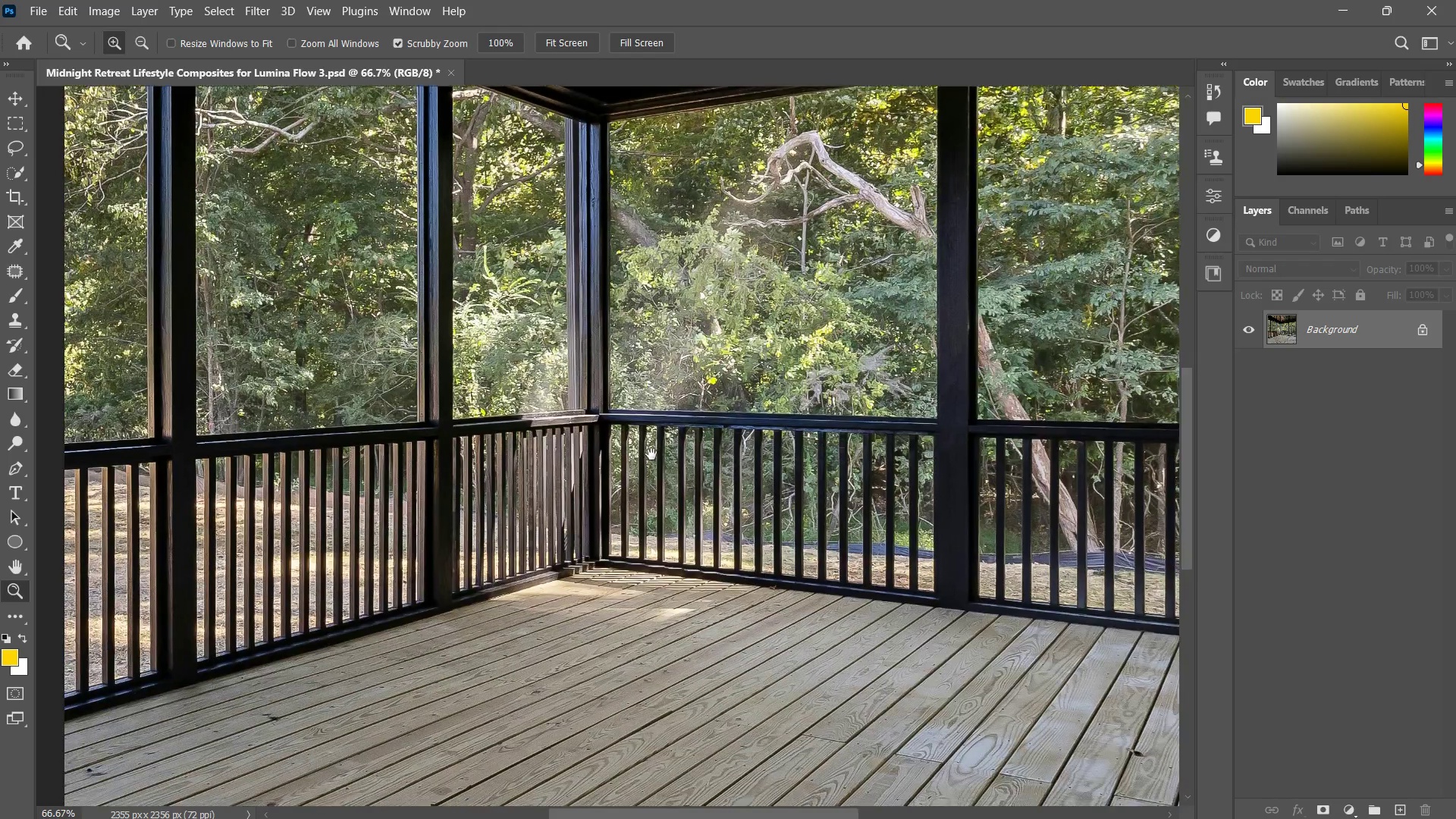 
left_click_drag(start_coordinate=[740, 435], to_coordinate=[688, 505])
 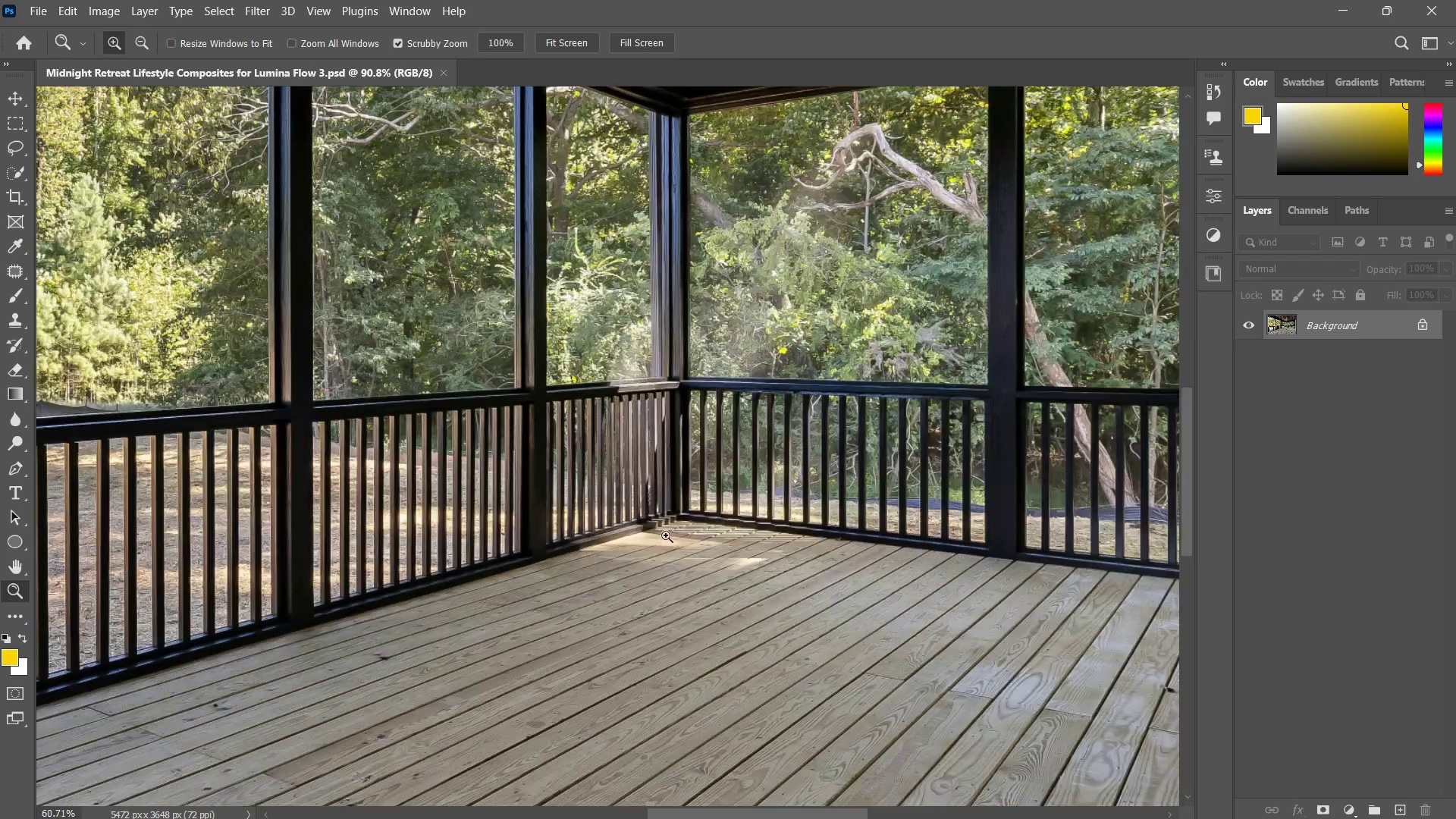 
left_click_drag(start_coordinate=[683, 514], to_coordinate=[601, 609])
 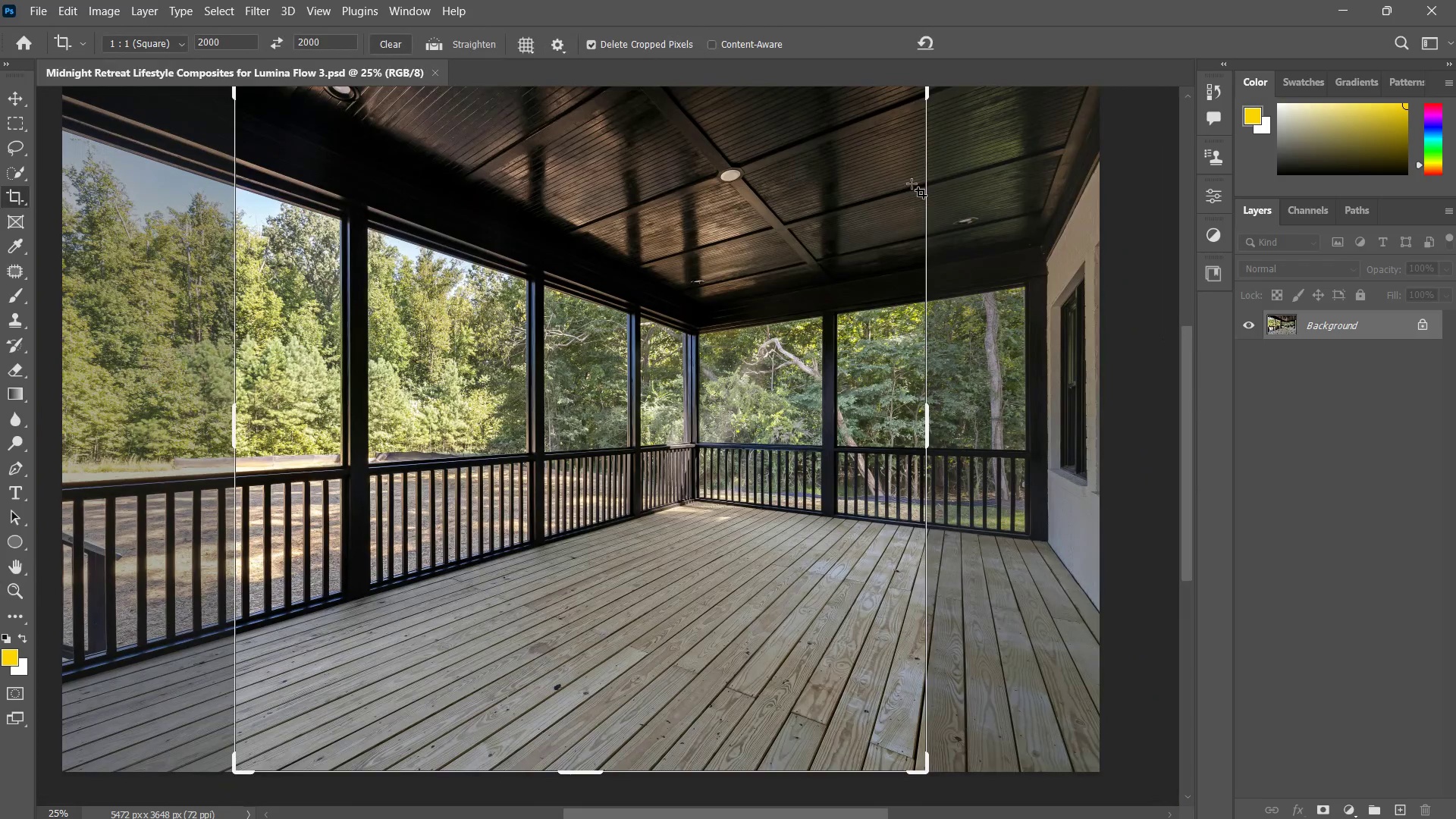 
hold_key(key=AltLeft, duration=0.47)
scroll: coordinate [773, 330], scroll_direction: down, amount: 3.0
 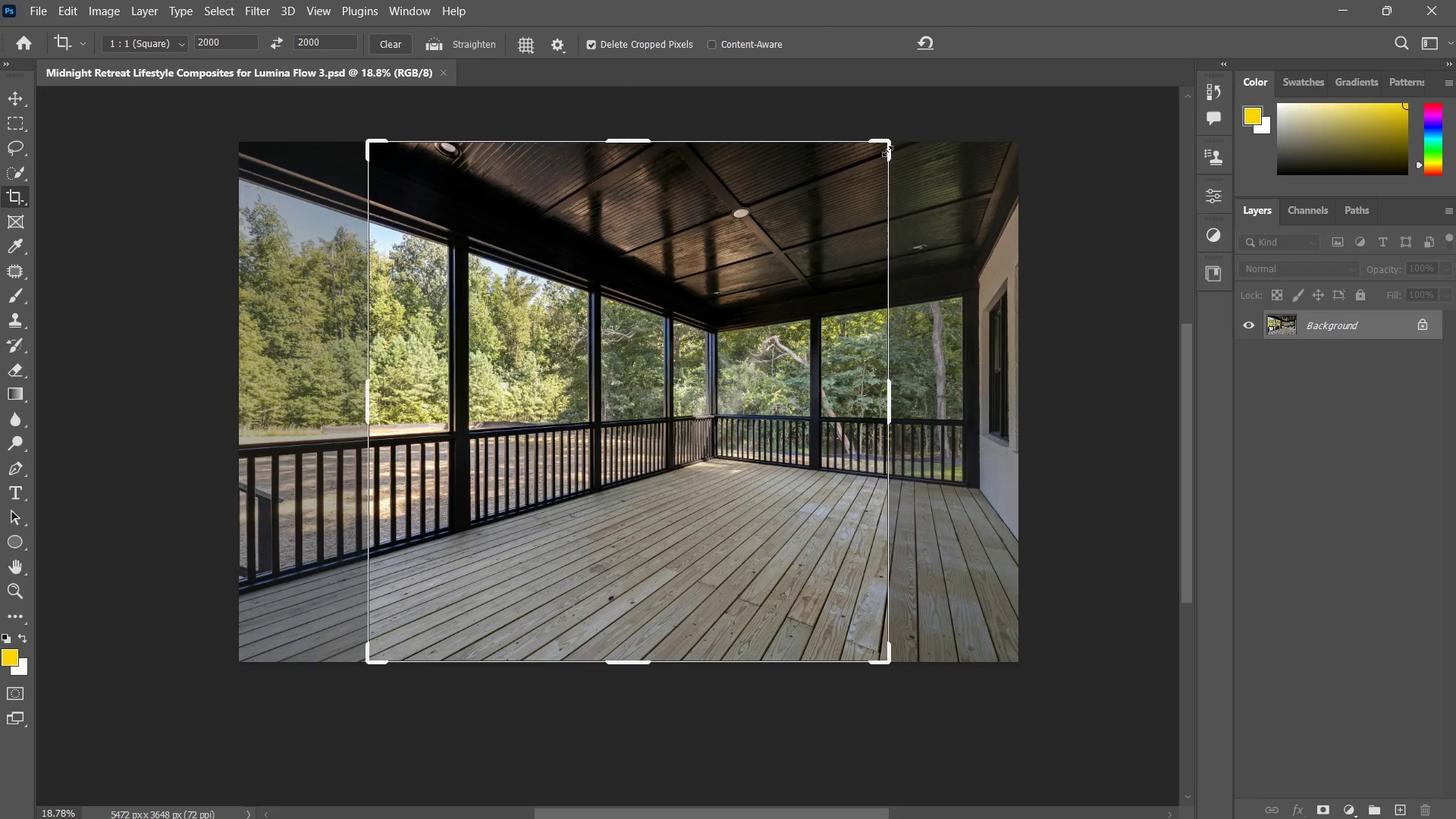 
left_click_drag(start_coordinate=[890, 144], to_coordinate=[835, 217])
 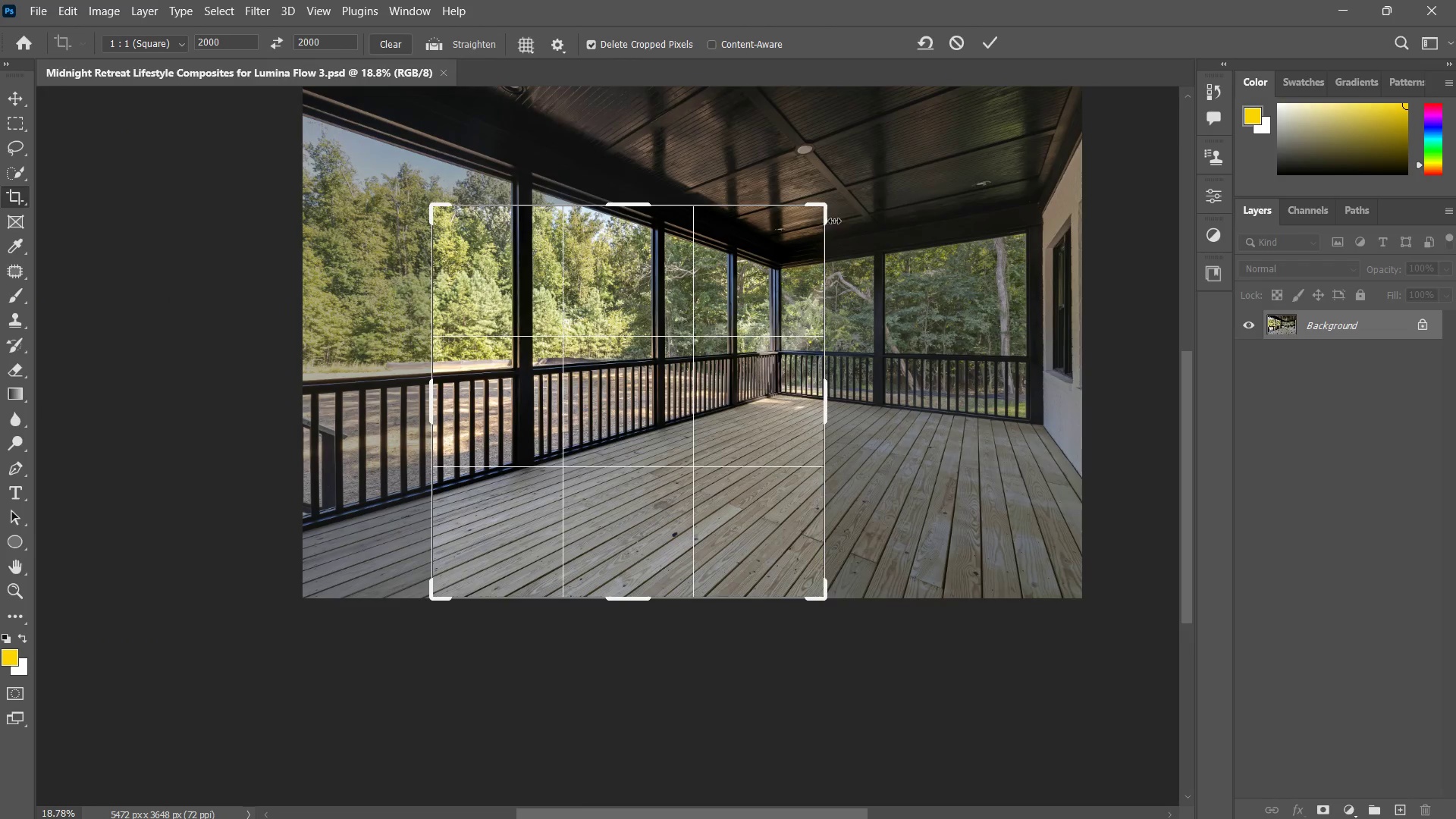 
triple_click([834, 221])
 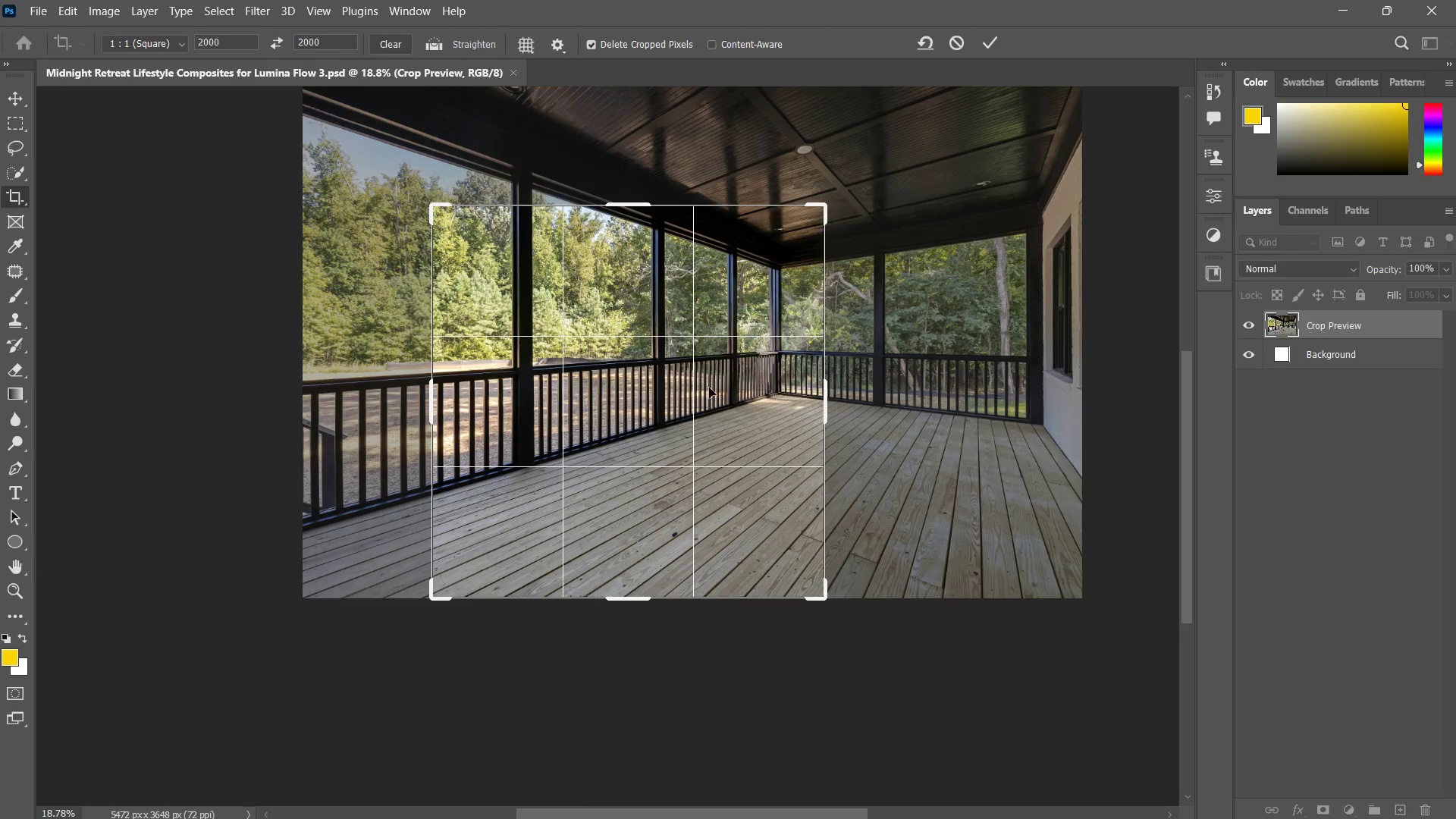 
left_click_drag(start_coordinate=[704, 396], to_coordinate=[596, 414])
 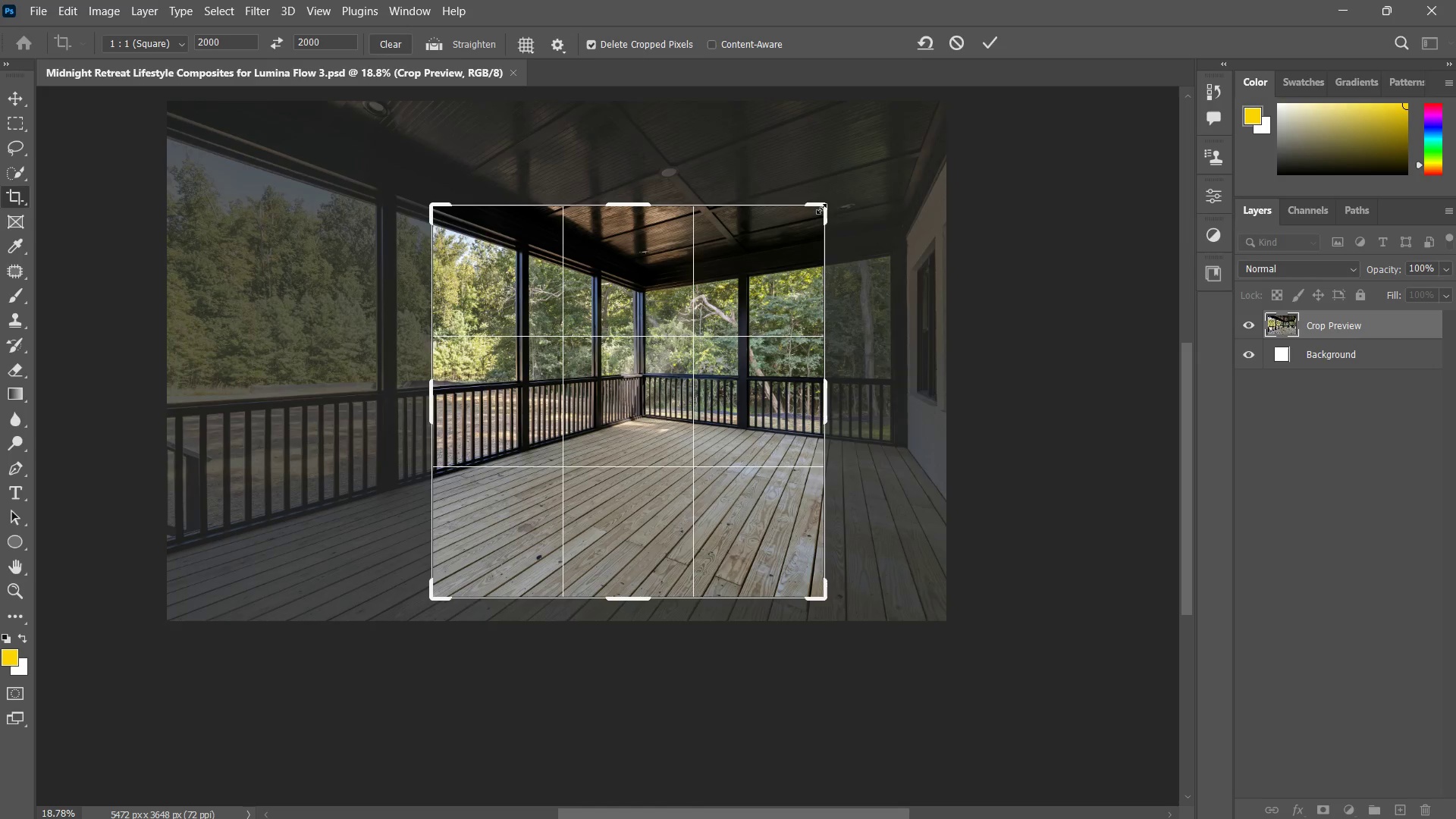 
left_click_drag(start_coordinate=[823, 209], to_coordinate=[795, 237])
 